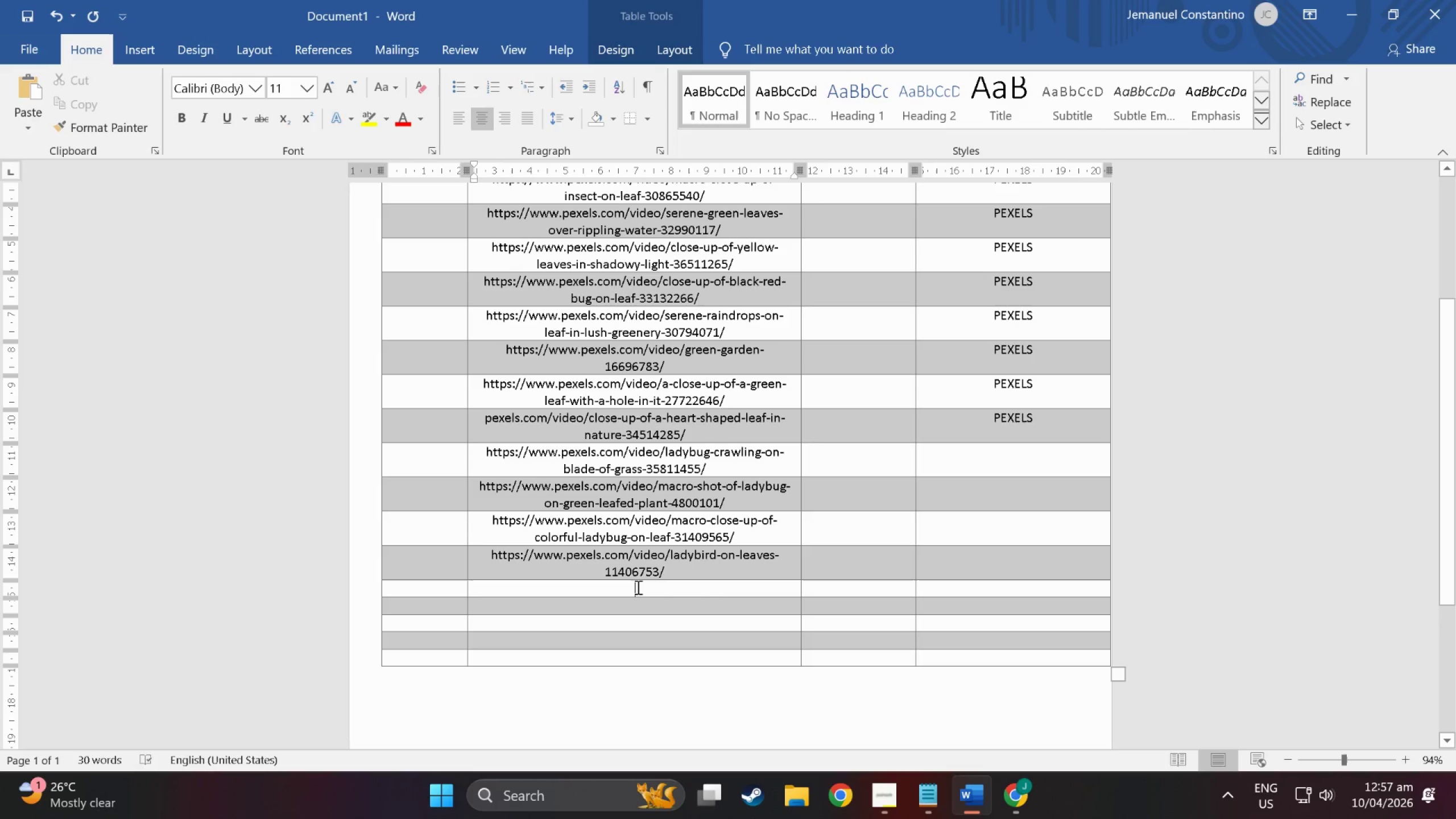 
key(Control+V)
 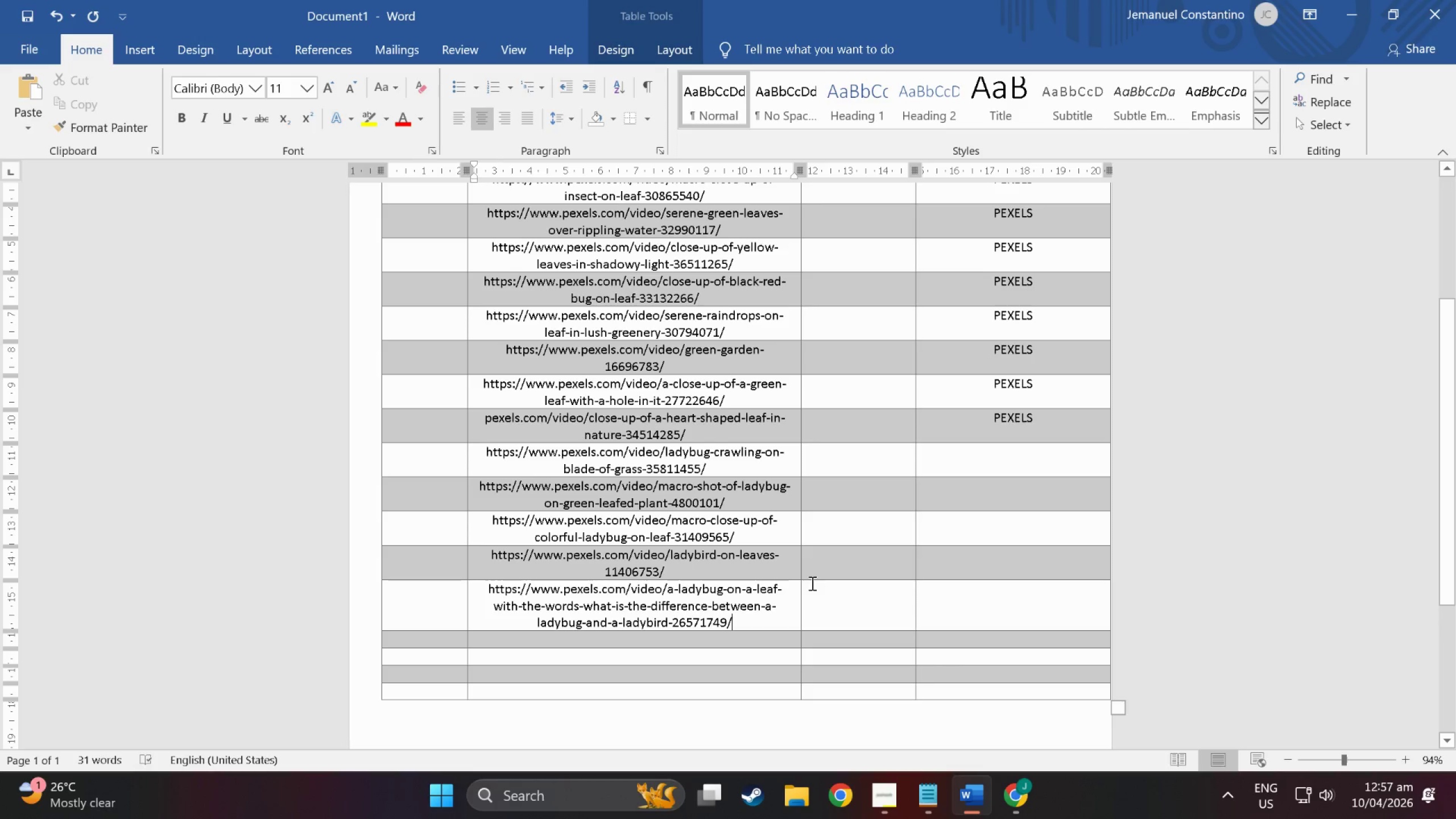 
key(Alt+Tab)
 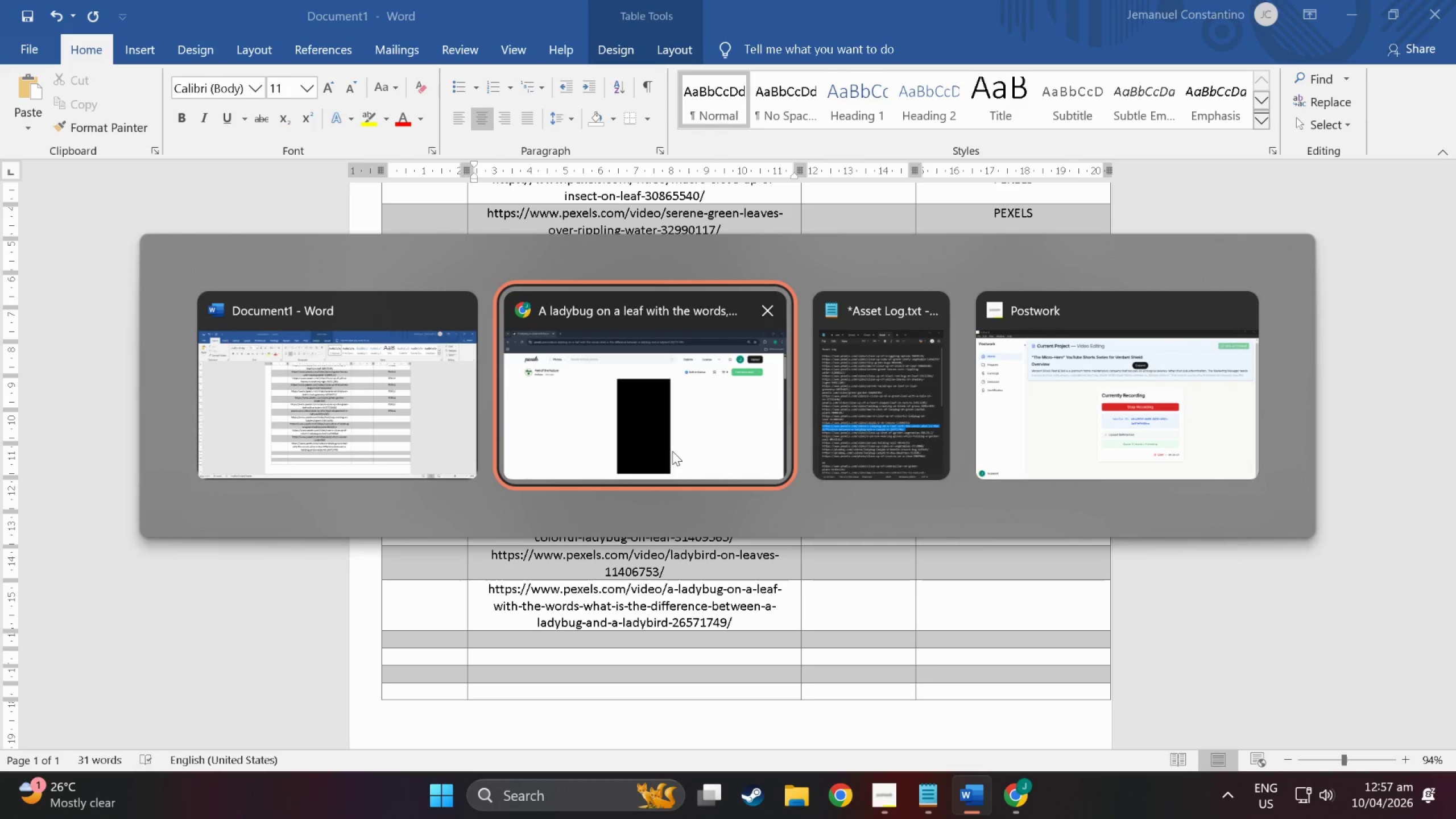 
key(Alt+Tab)
 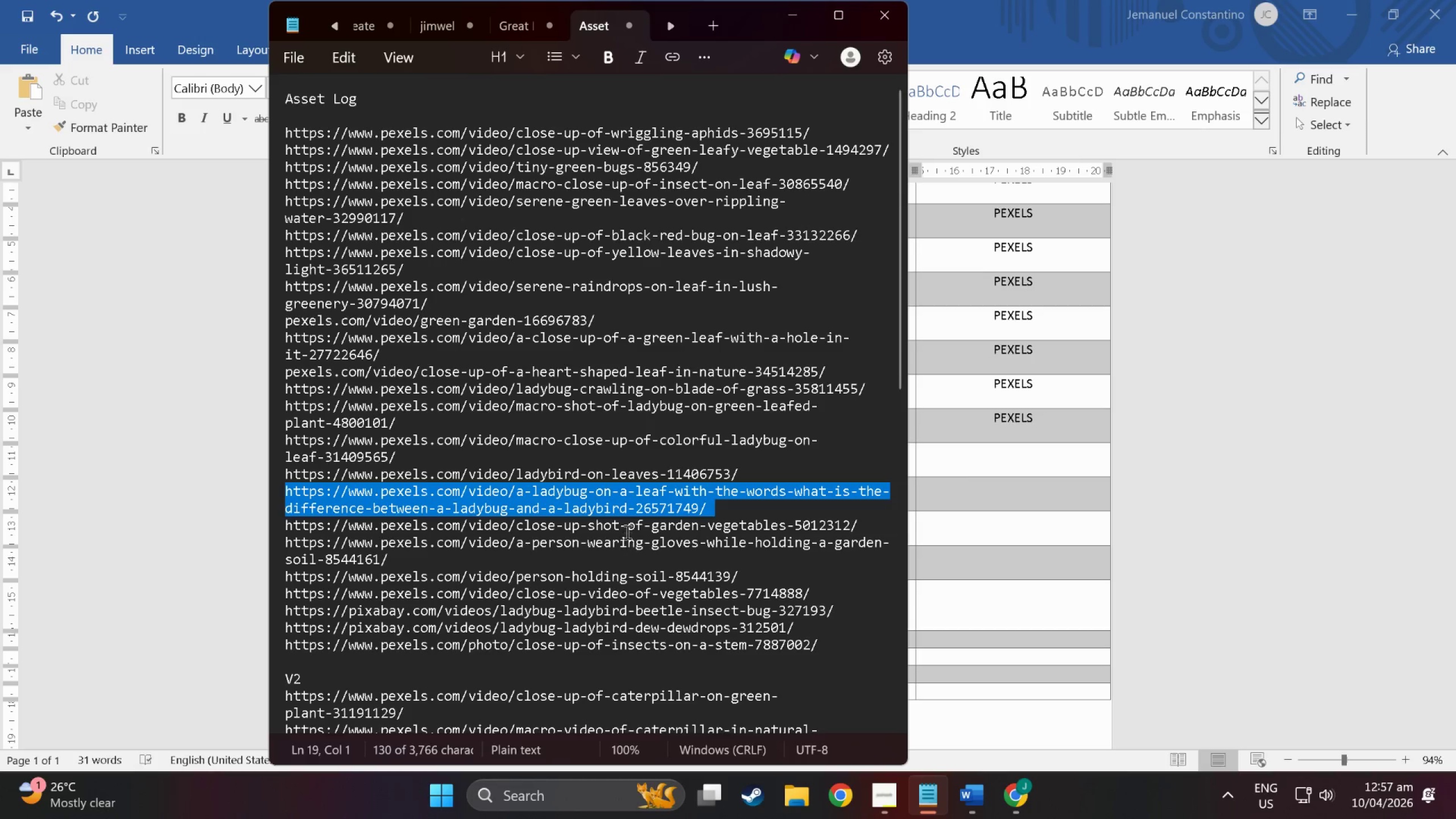 
double_click([626, 532])
 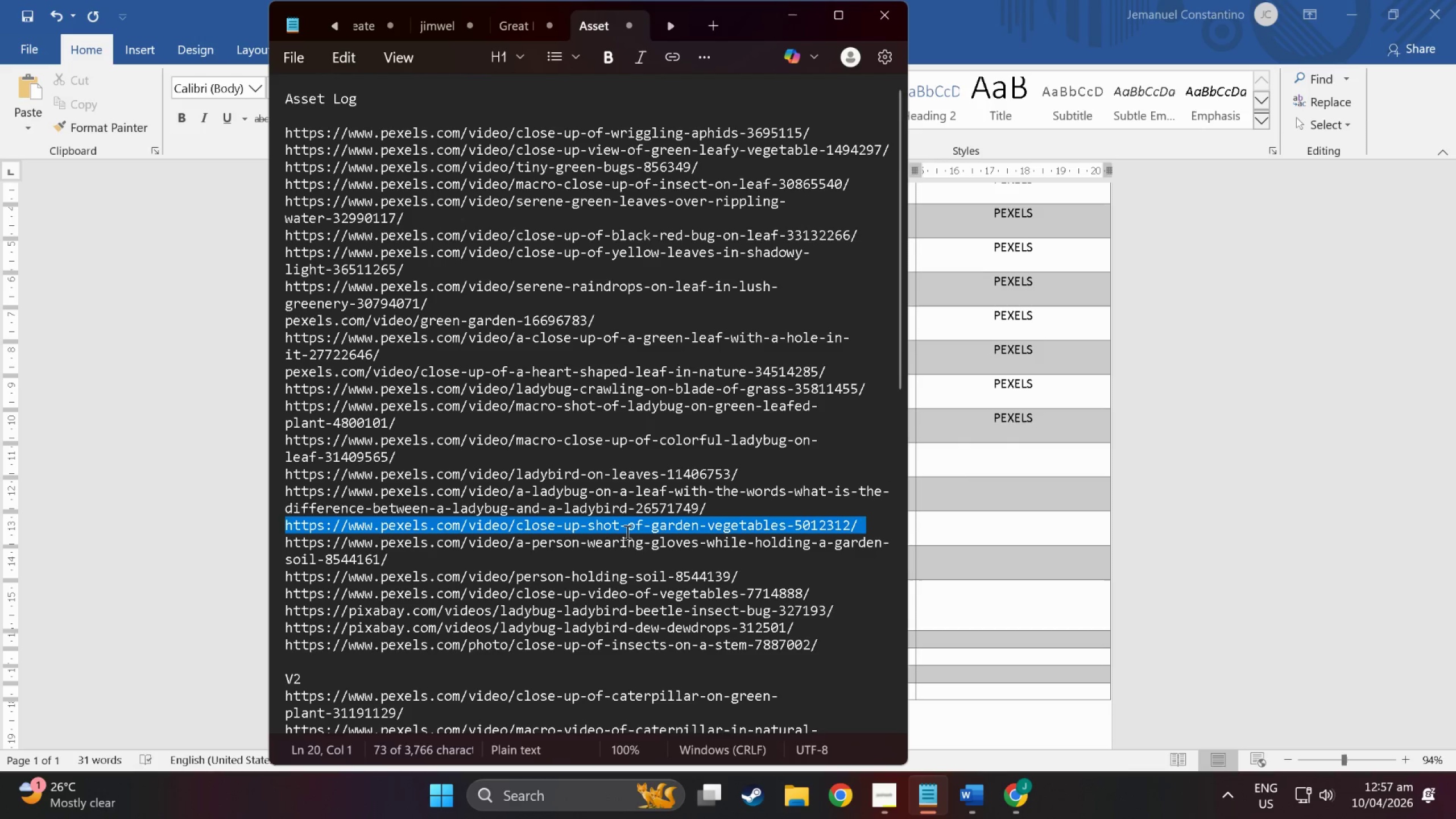 
triple_click([626, 532])
 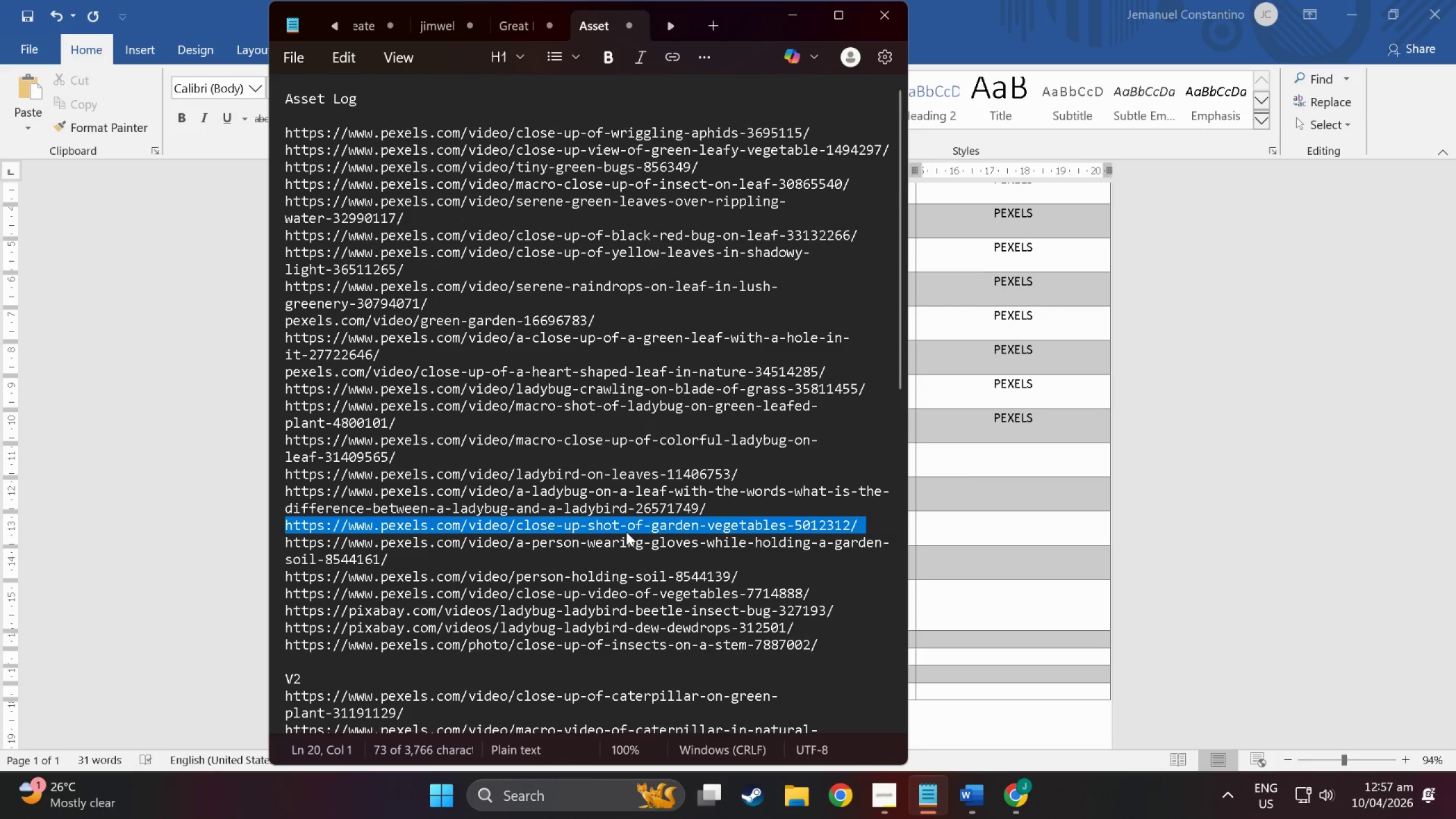 
key(Control+ControlLeft)
 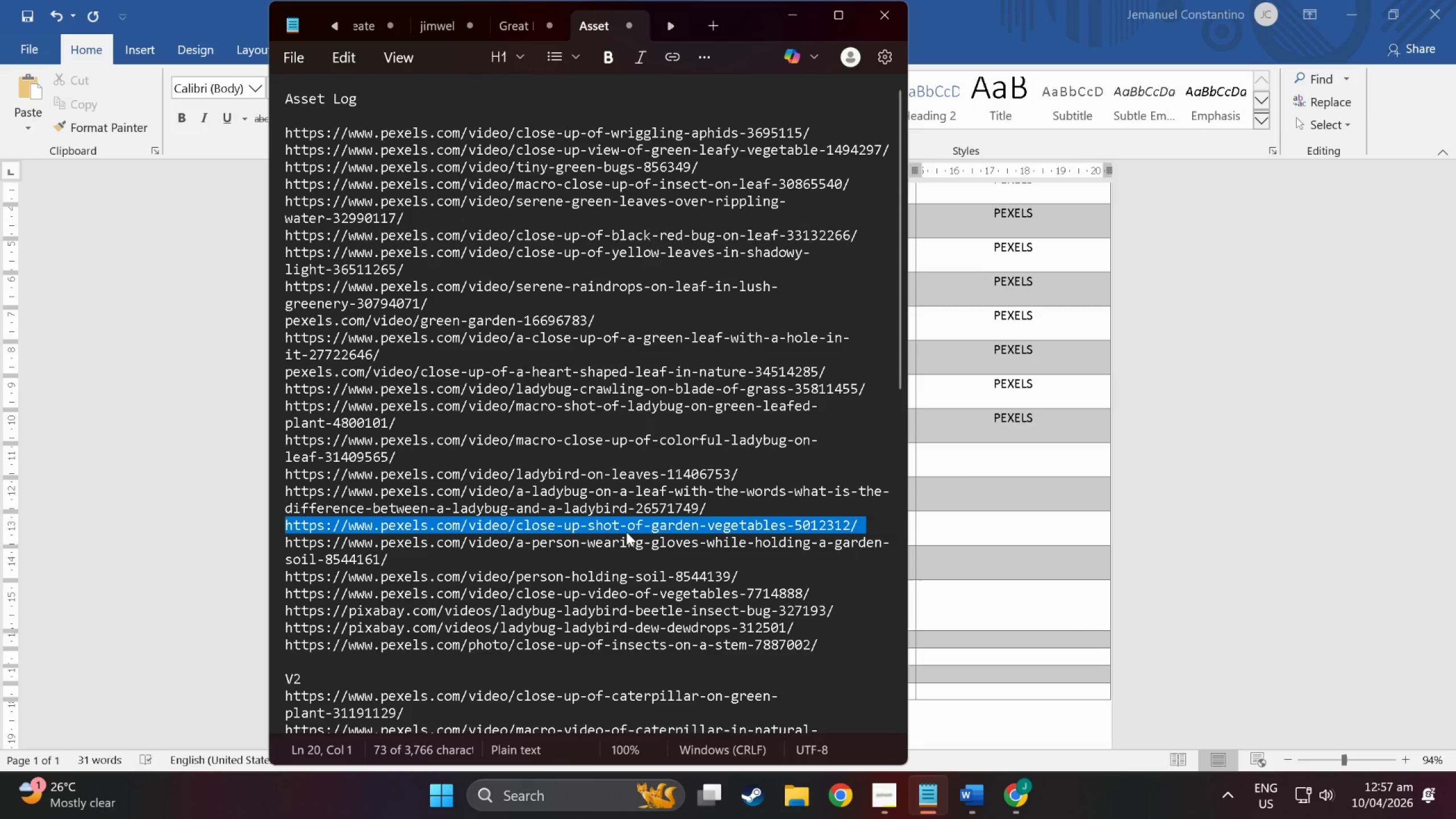 
key(Control+C)
 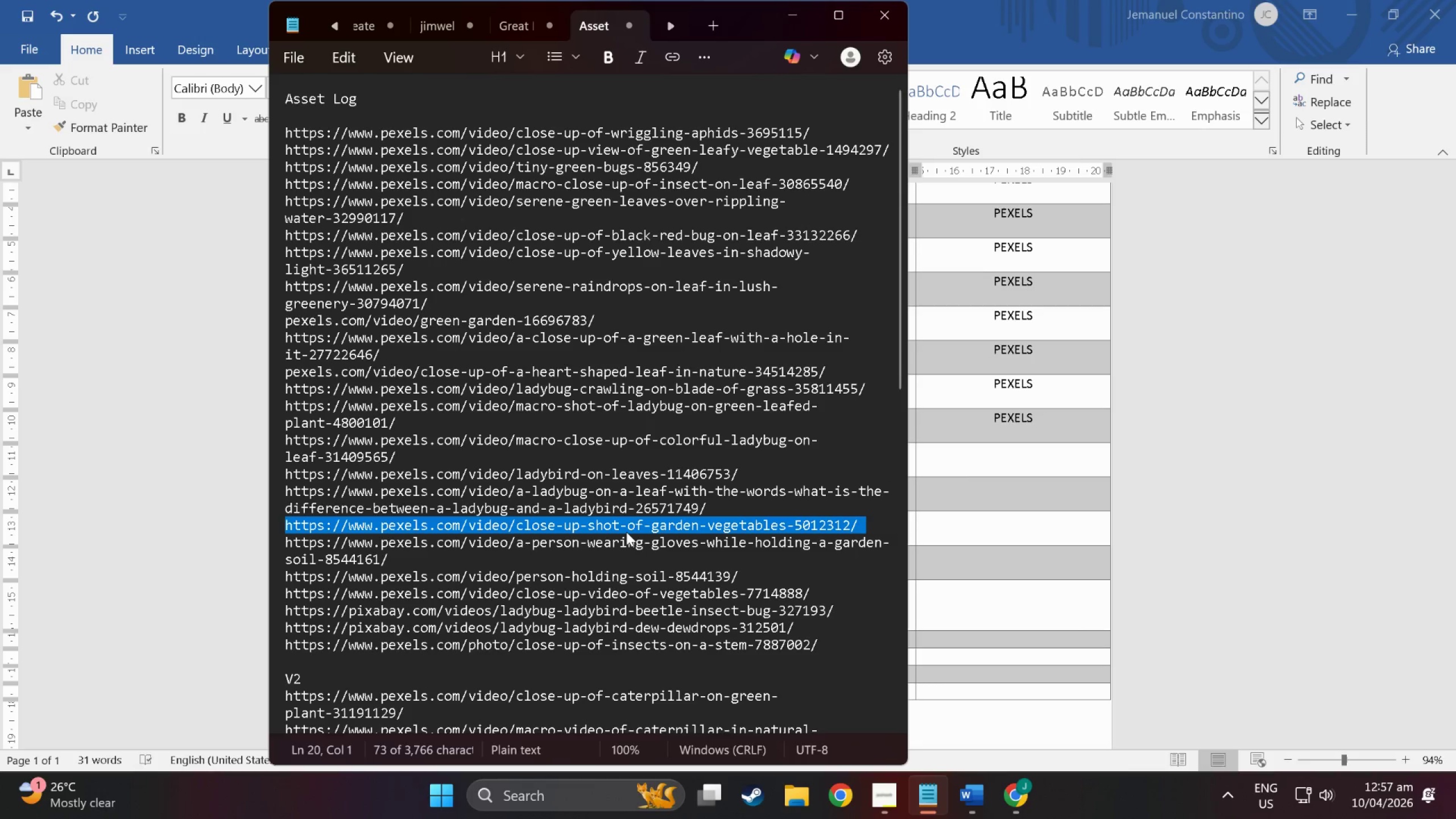 
key(Alt+Control+AltLeft)
 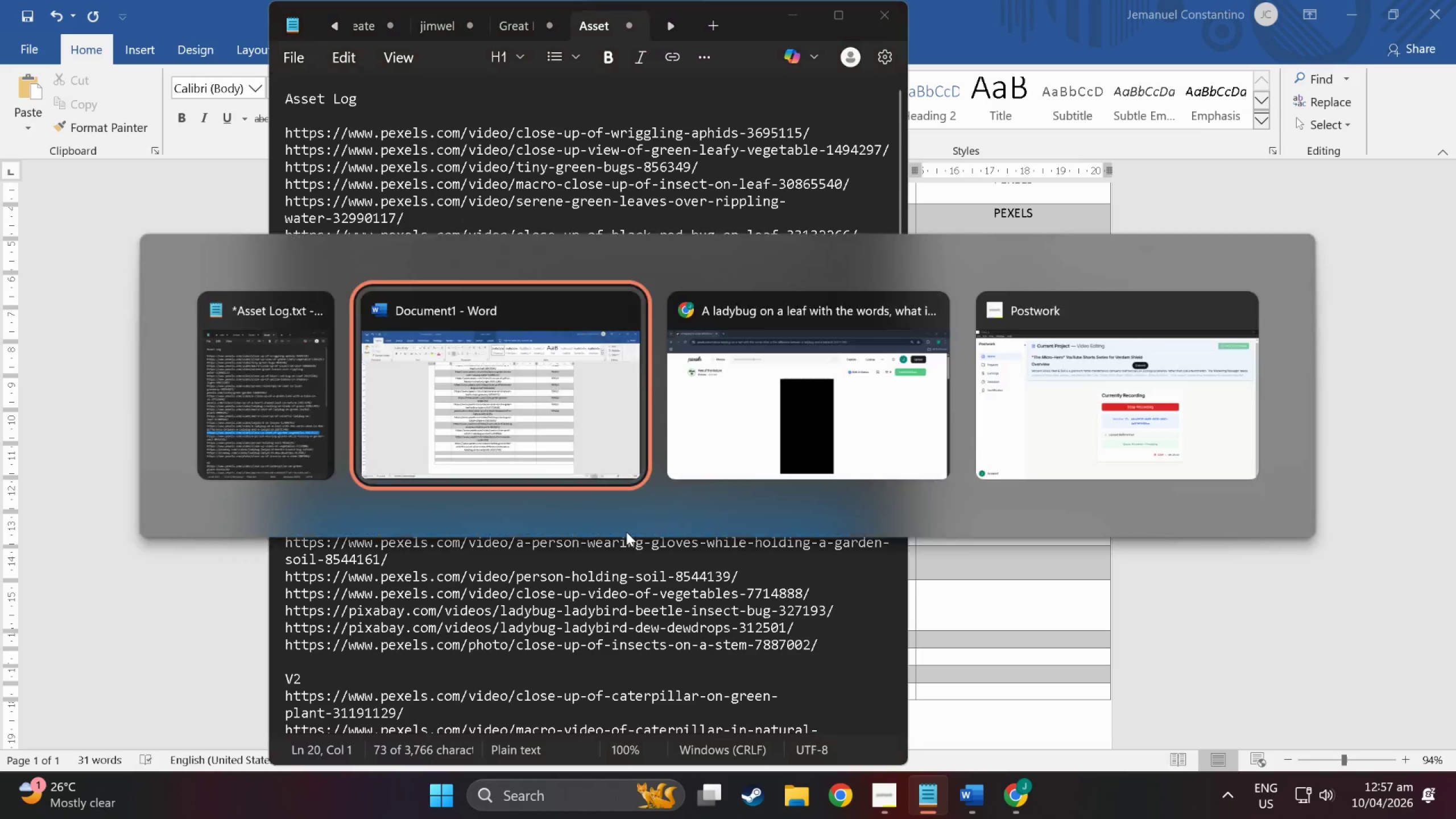 
key(Alt+Tab)
 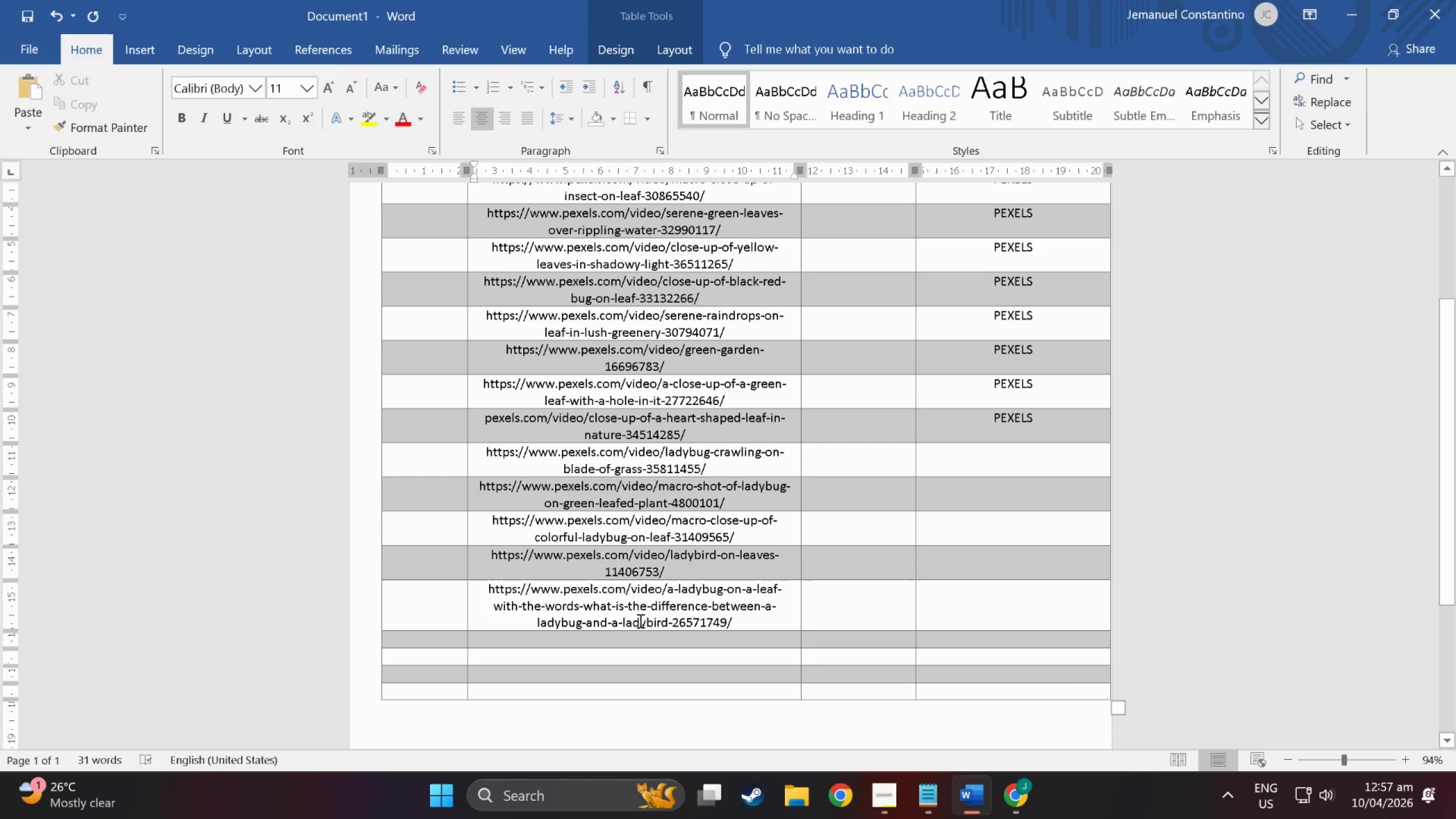 
key(Alt+Tab)
 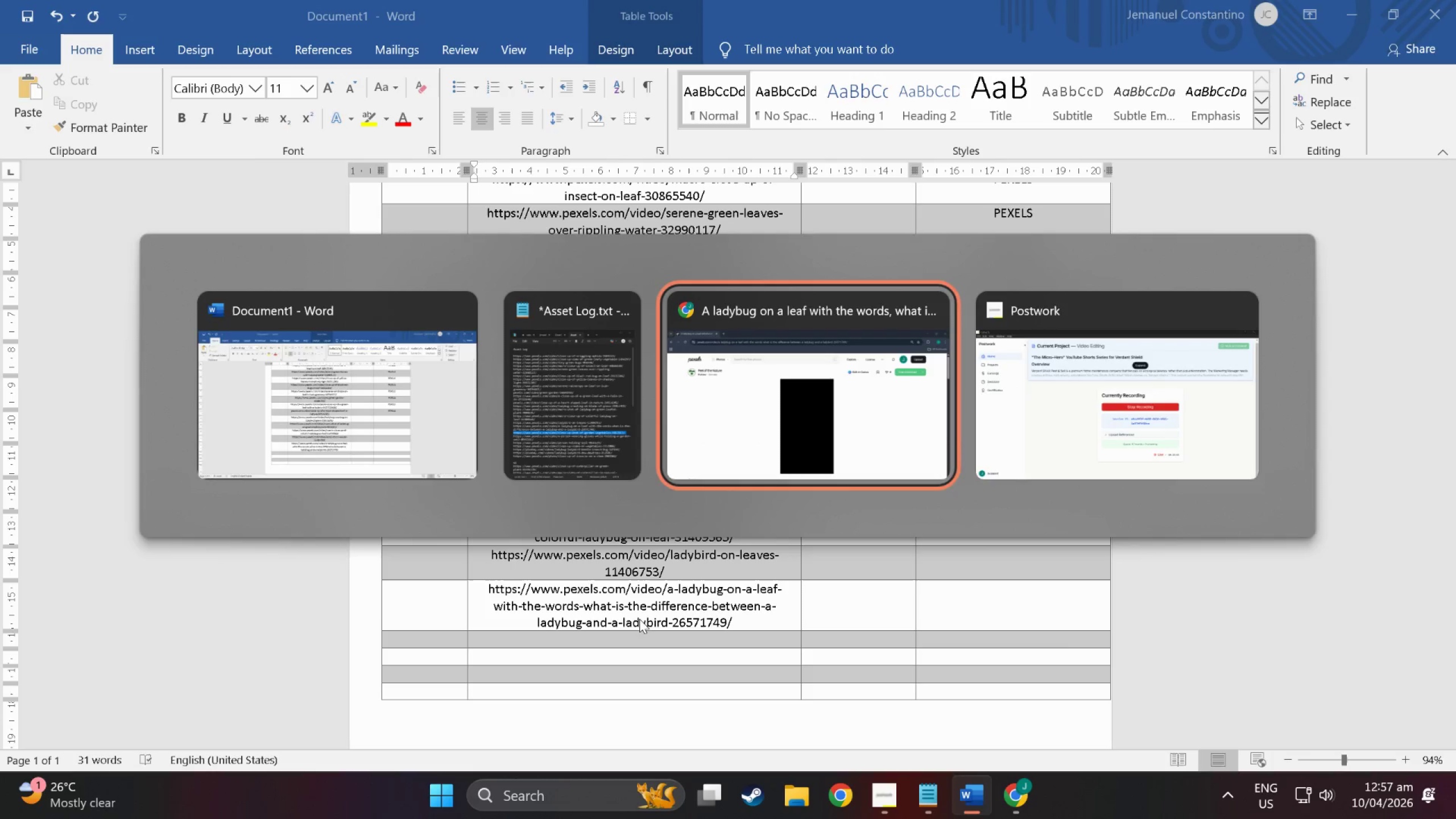 
key(Alt+Tab)
 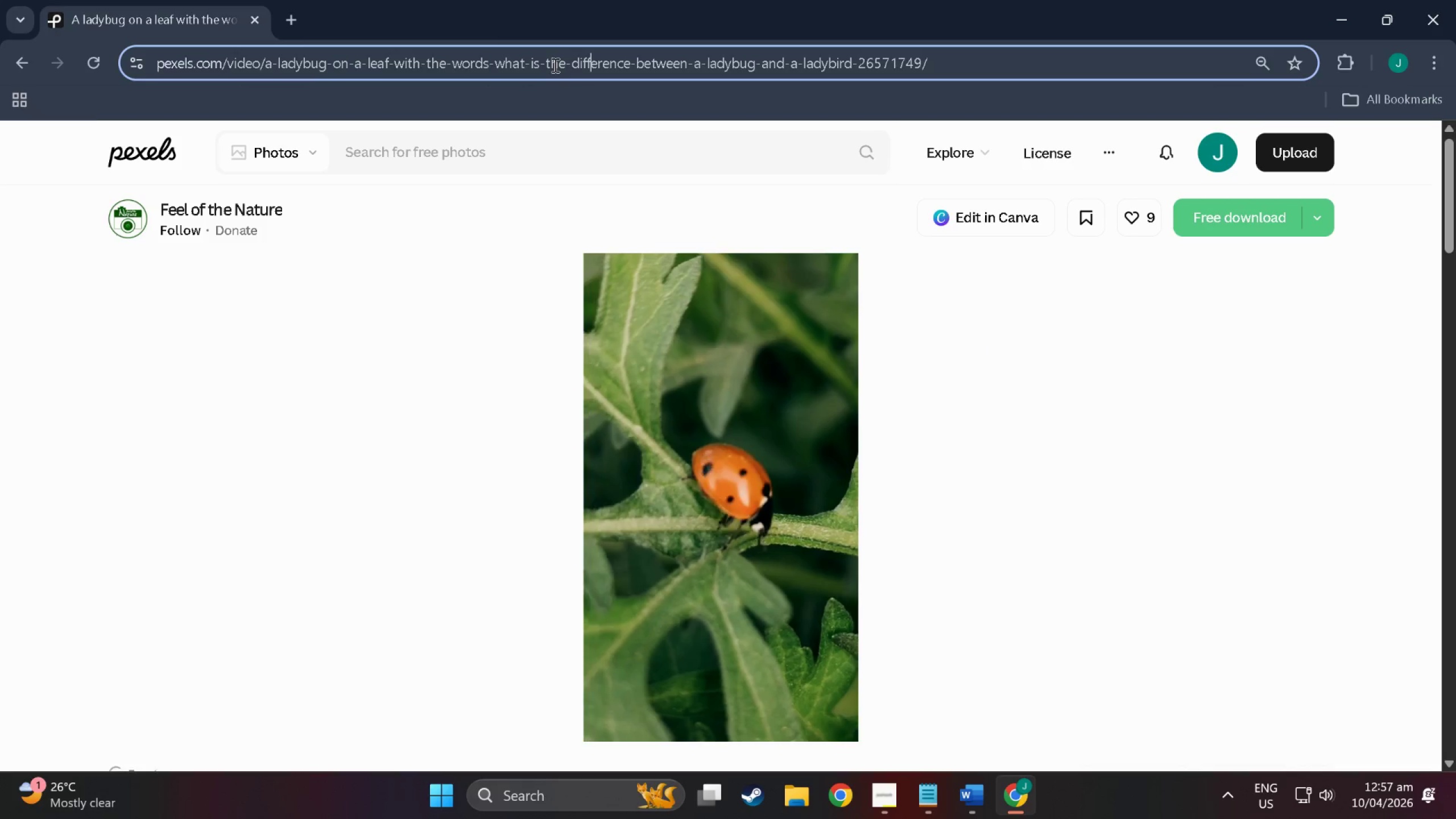 
double_click([554, 65])
 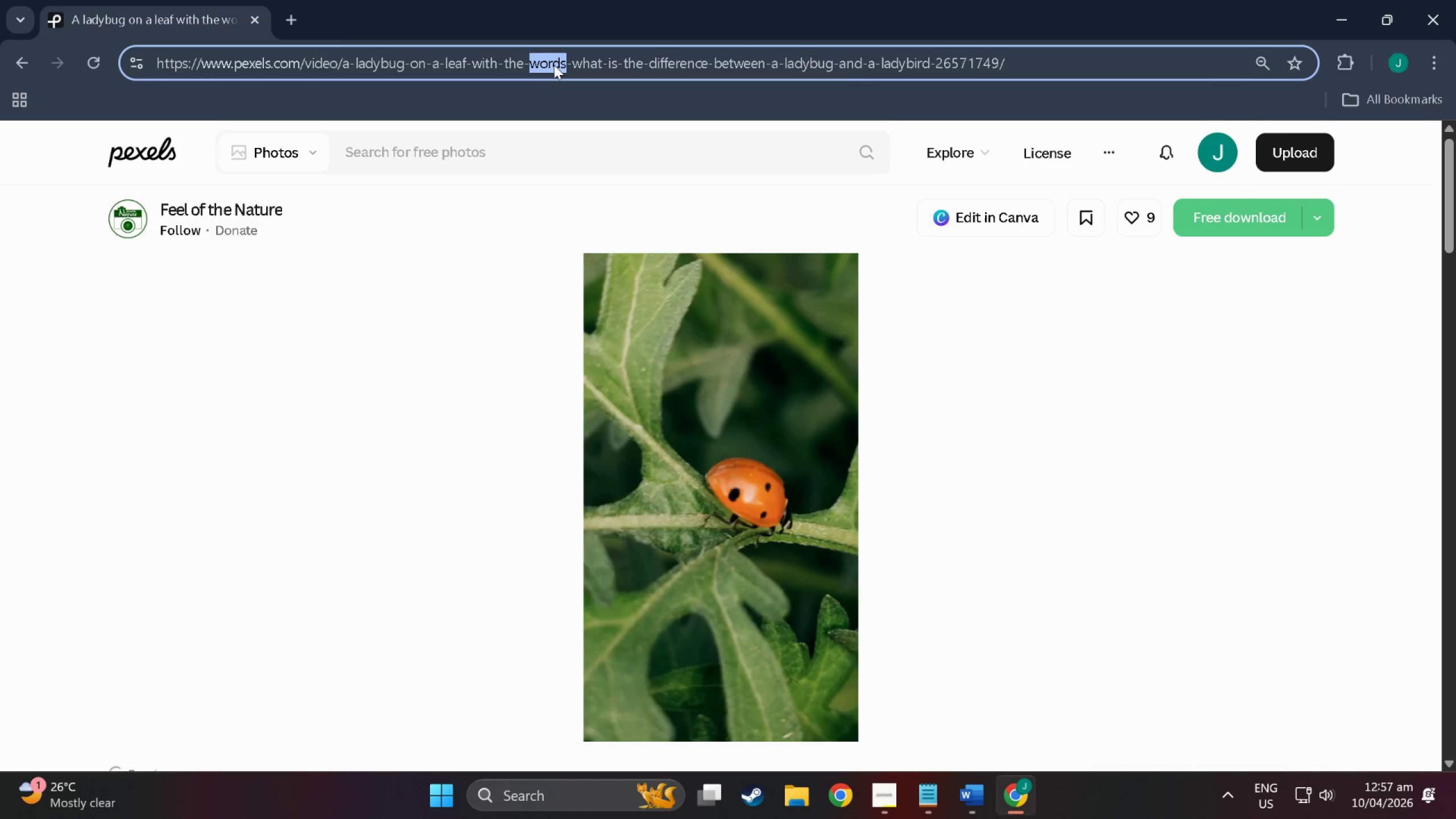 
triple_click([554, 65])
 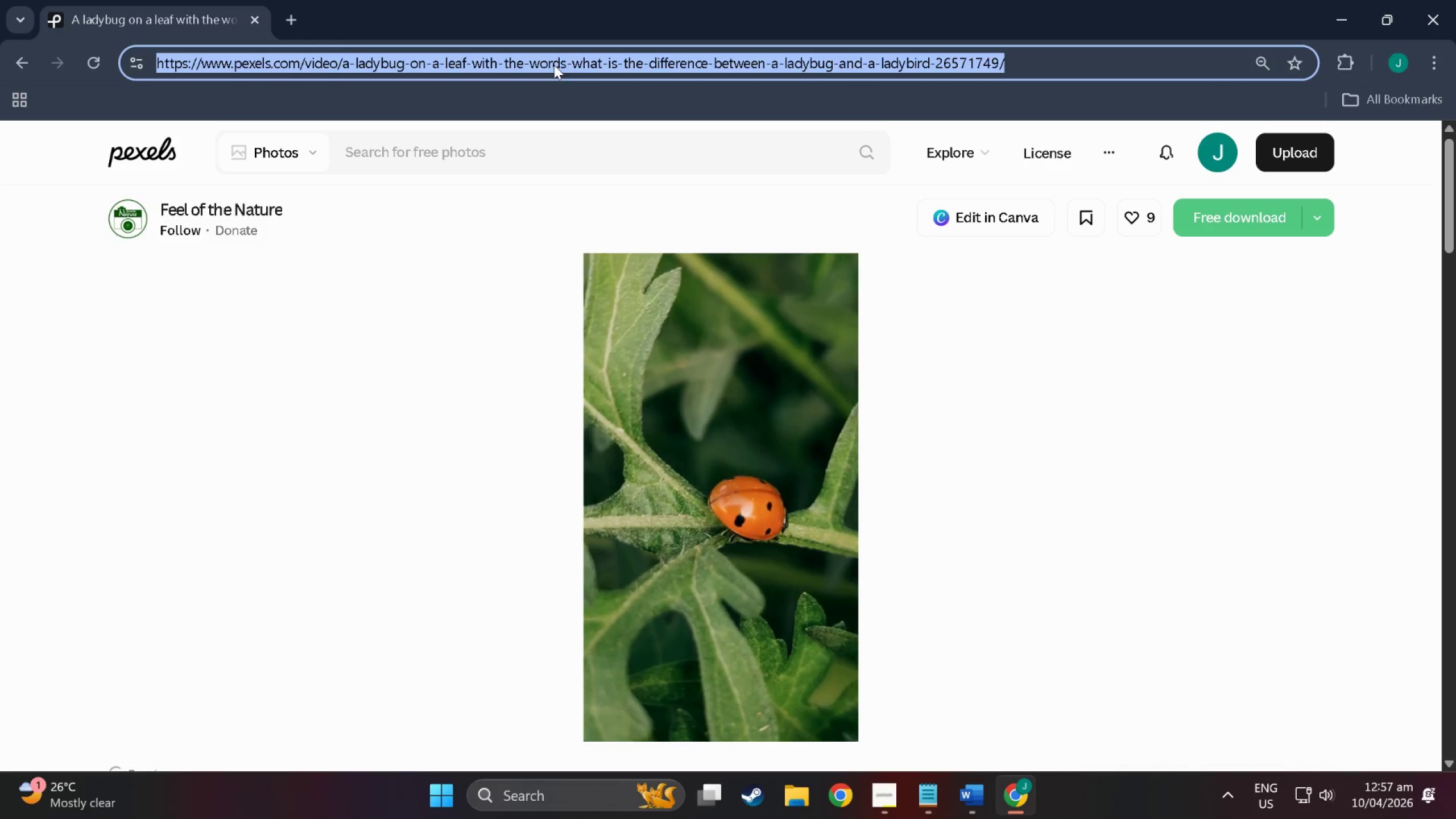 
key(Control+V)
 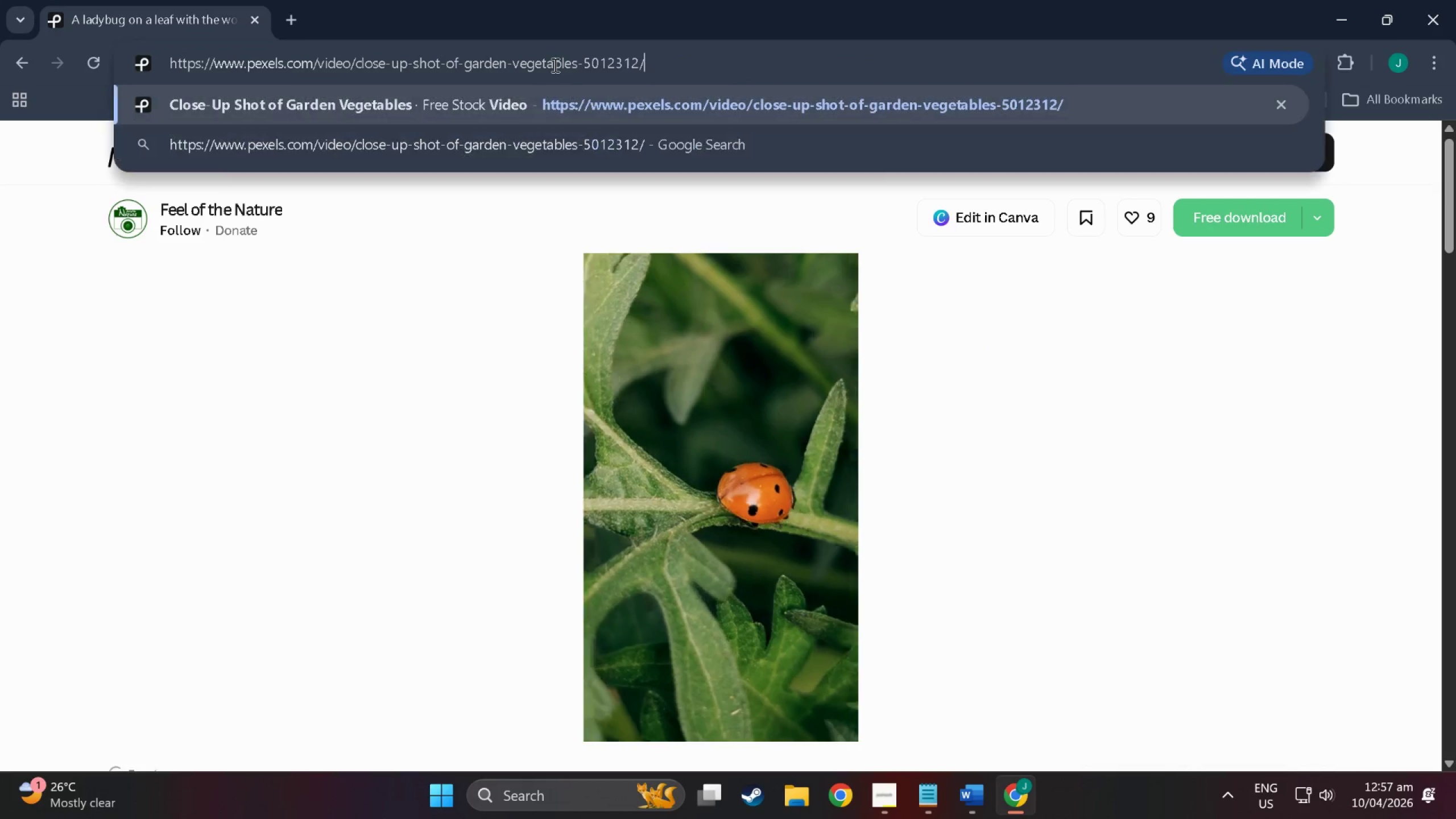 
key(NumpadEnter)
 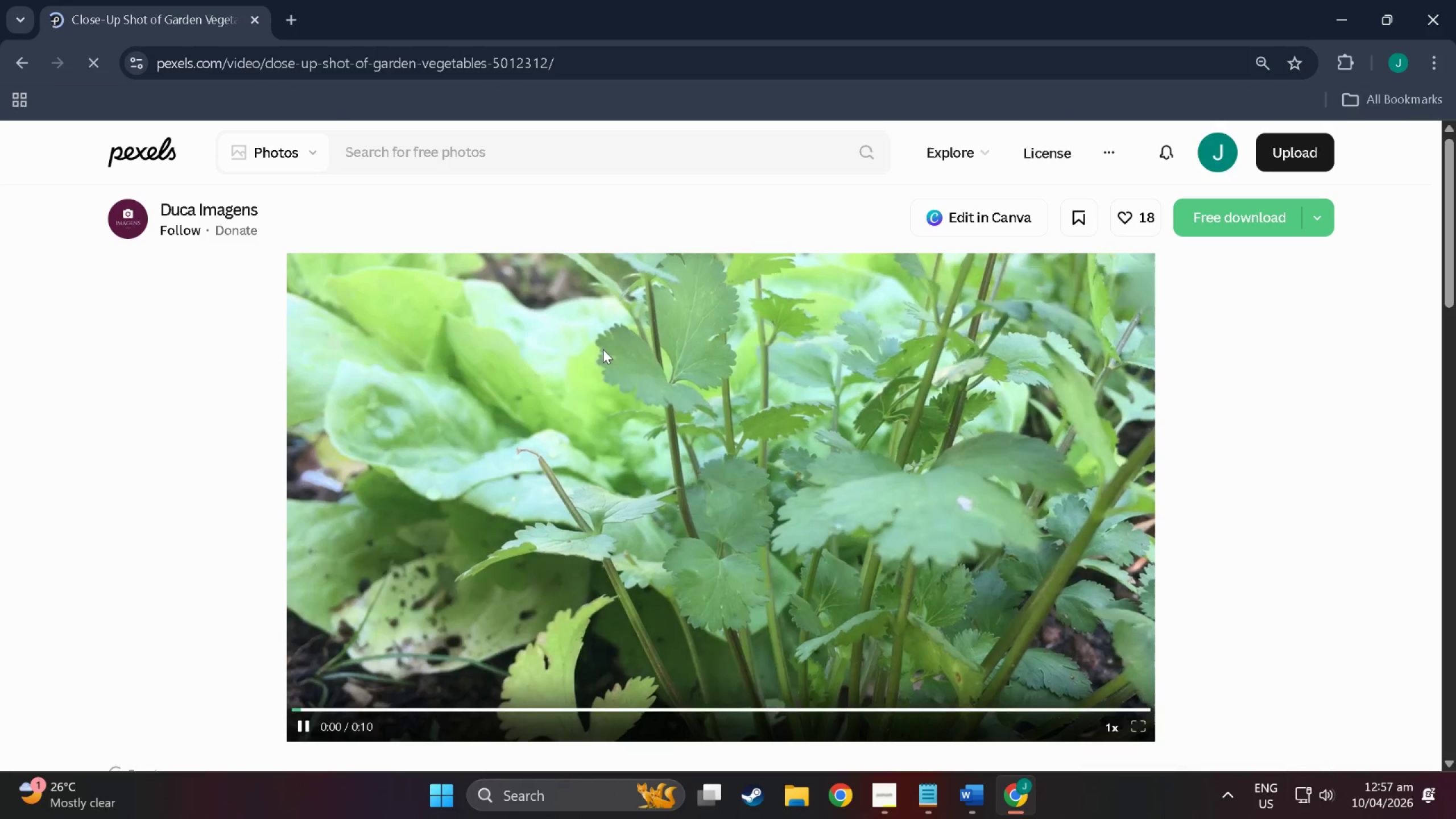 
key(Alt+AltLeft)
 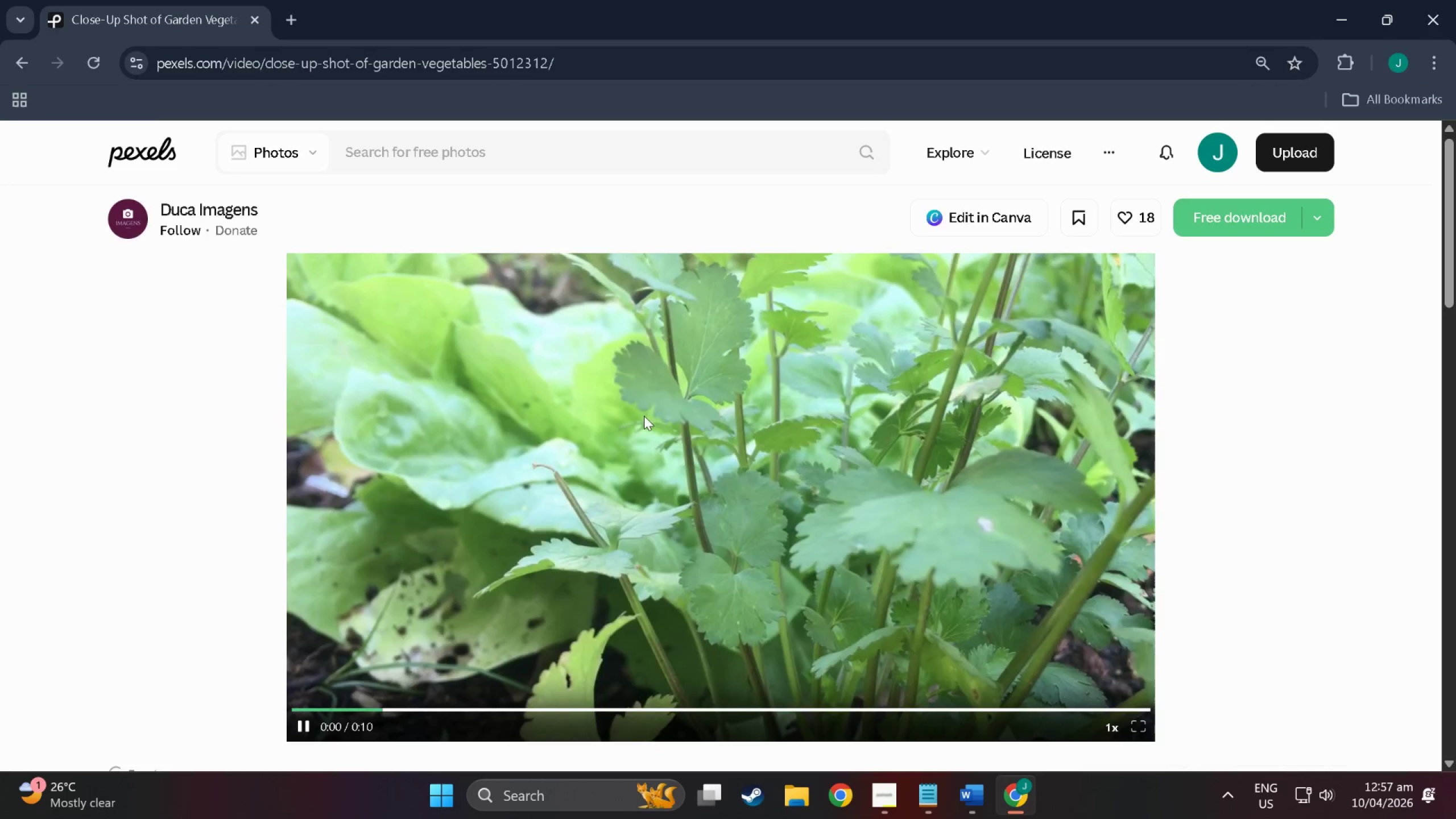 
key(Alt+Tab)
 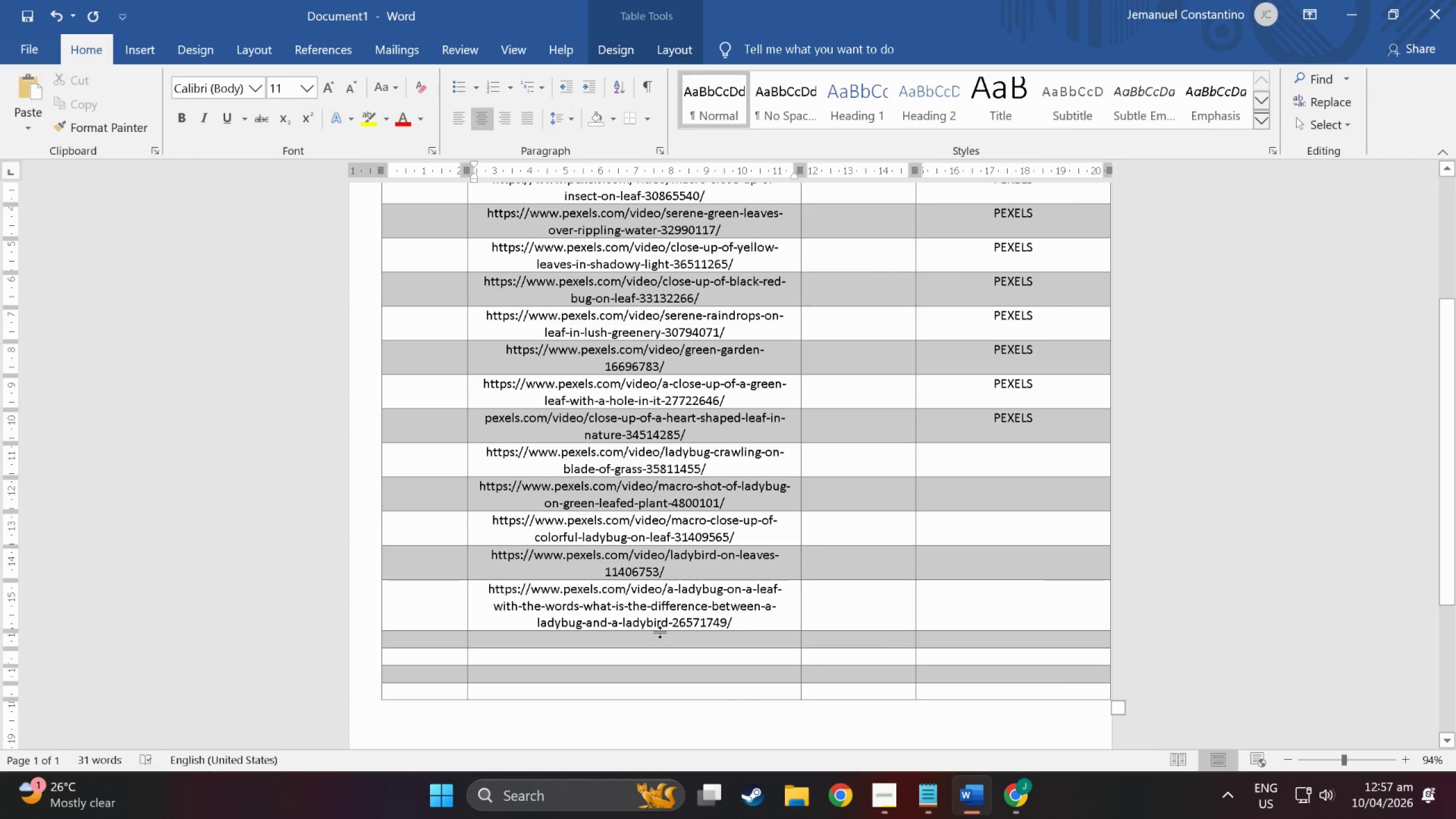 
left_click([665, 639])
 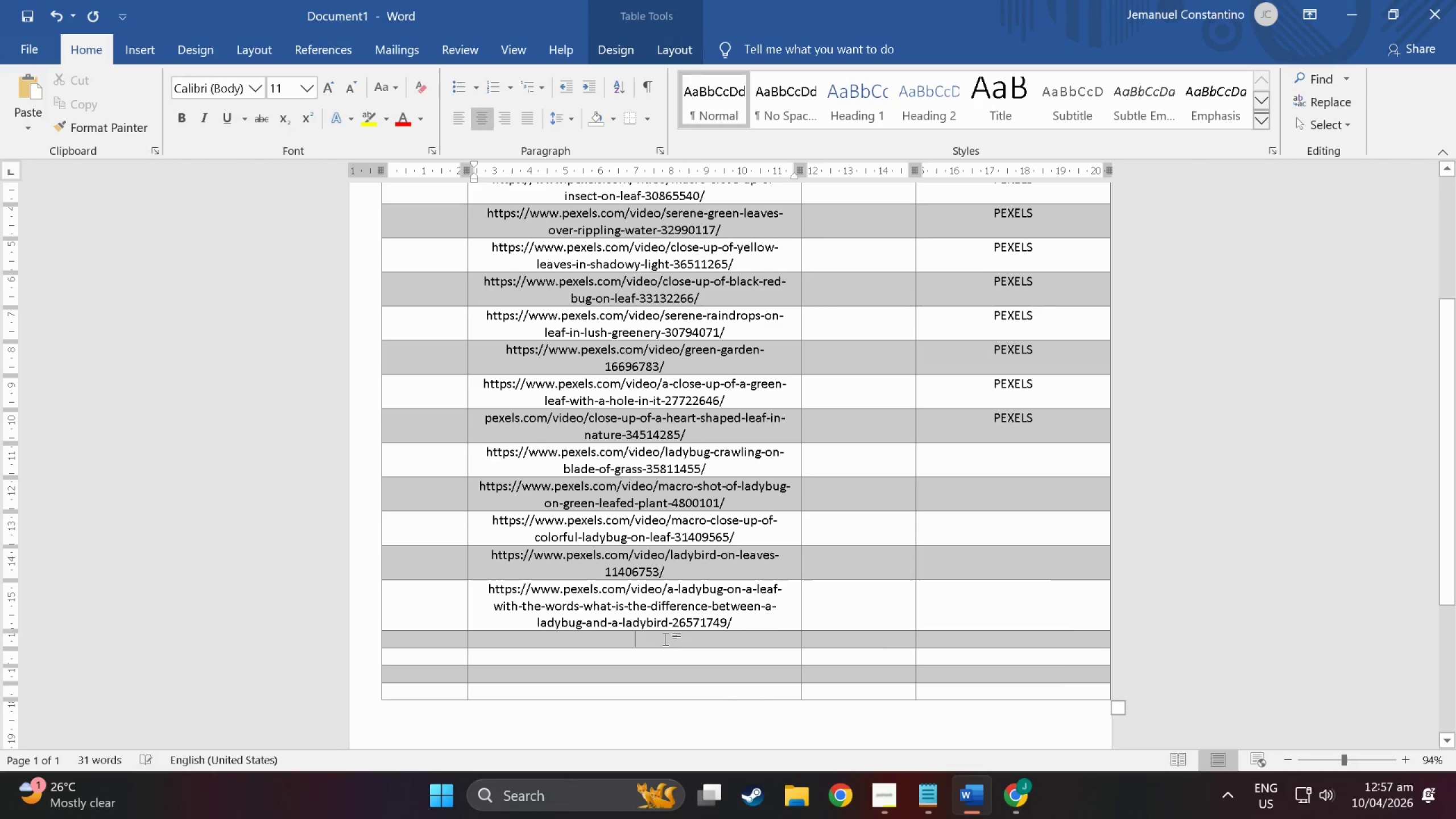 
key(Control+V)
 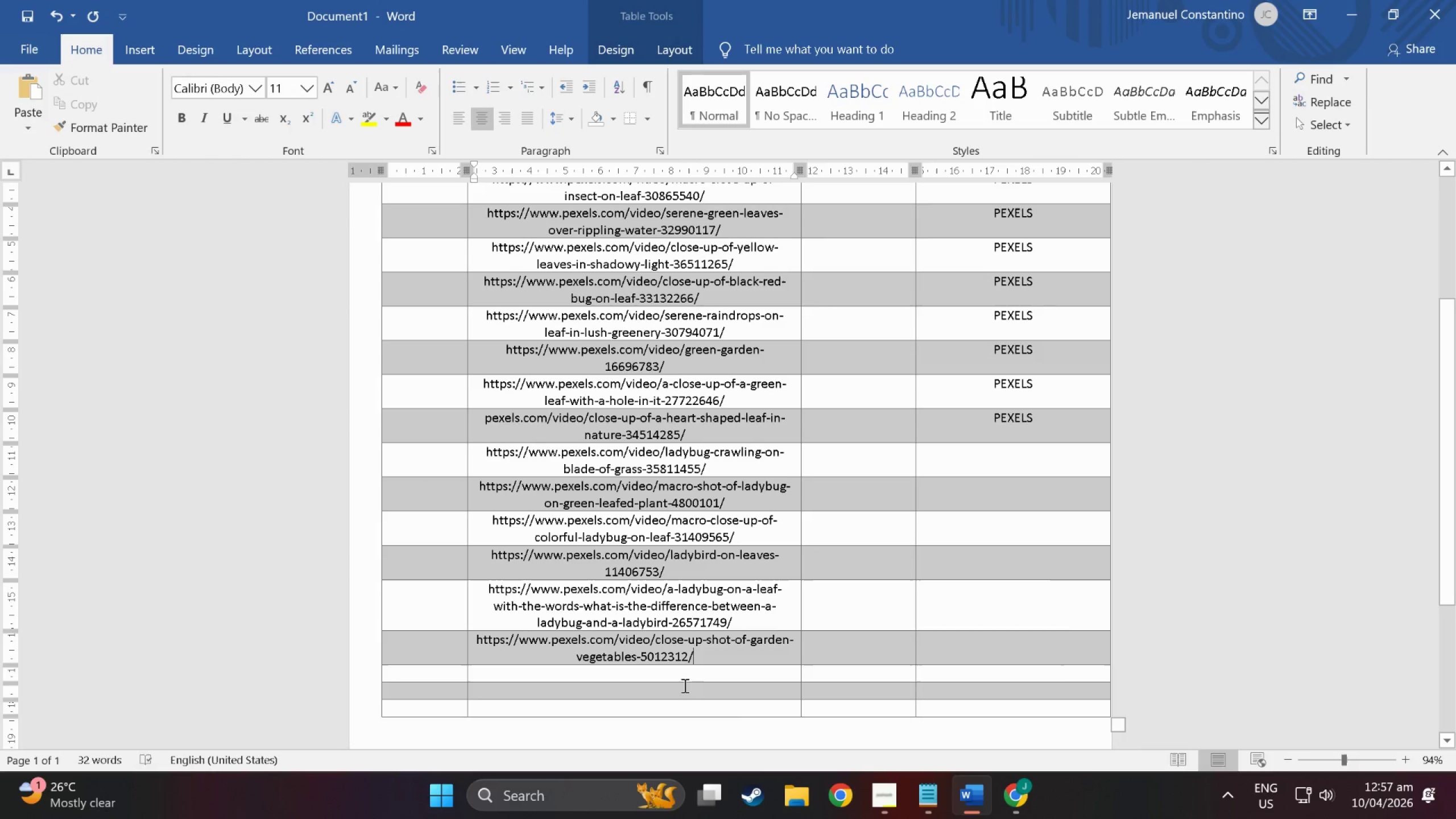 
left_click([681, 677])
 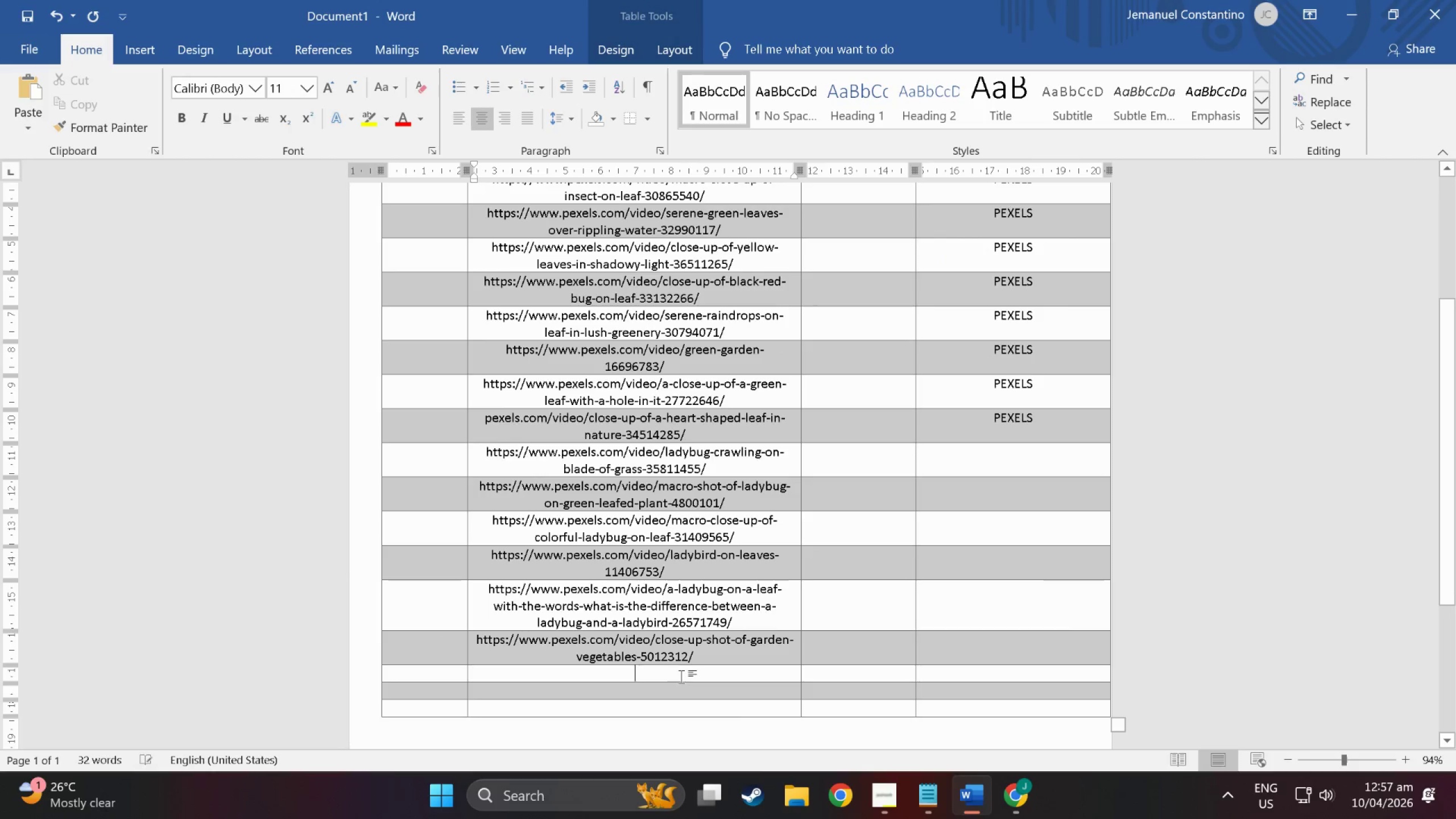 
key(Alt+AltLeft)
 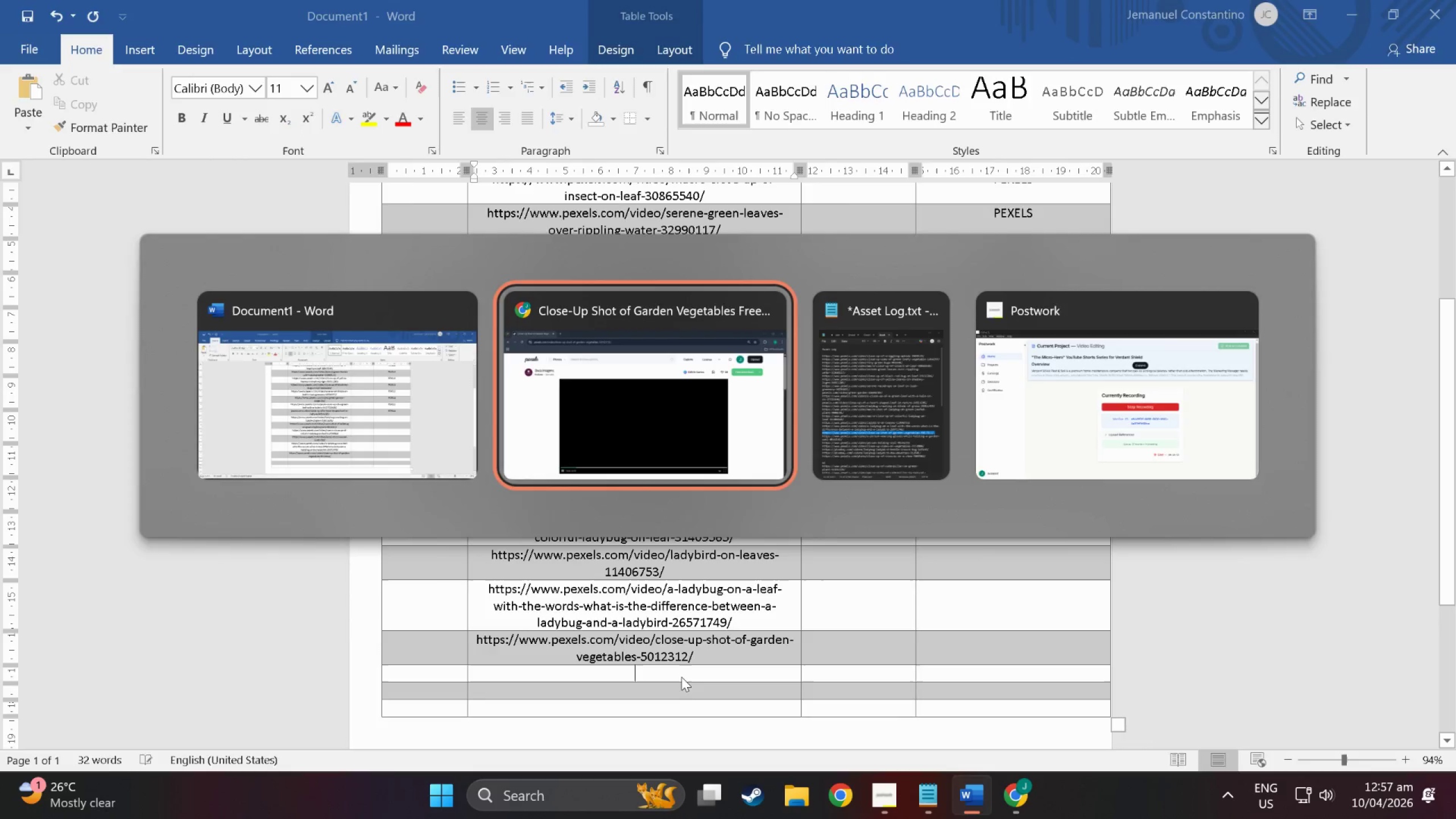 
key(Alt+Tab)
 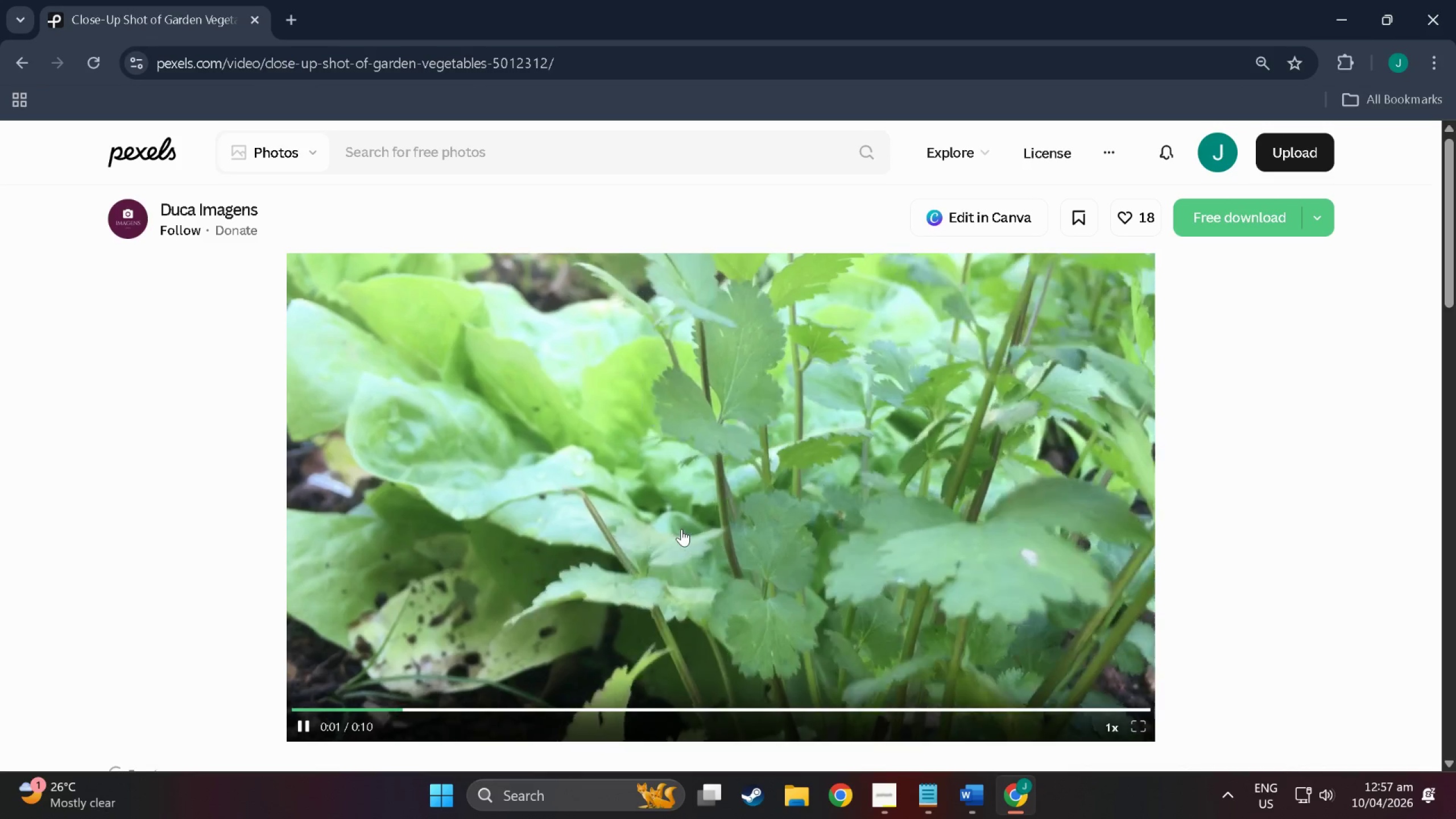 
key(Alt+Tab)
 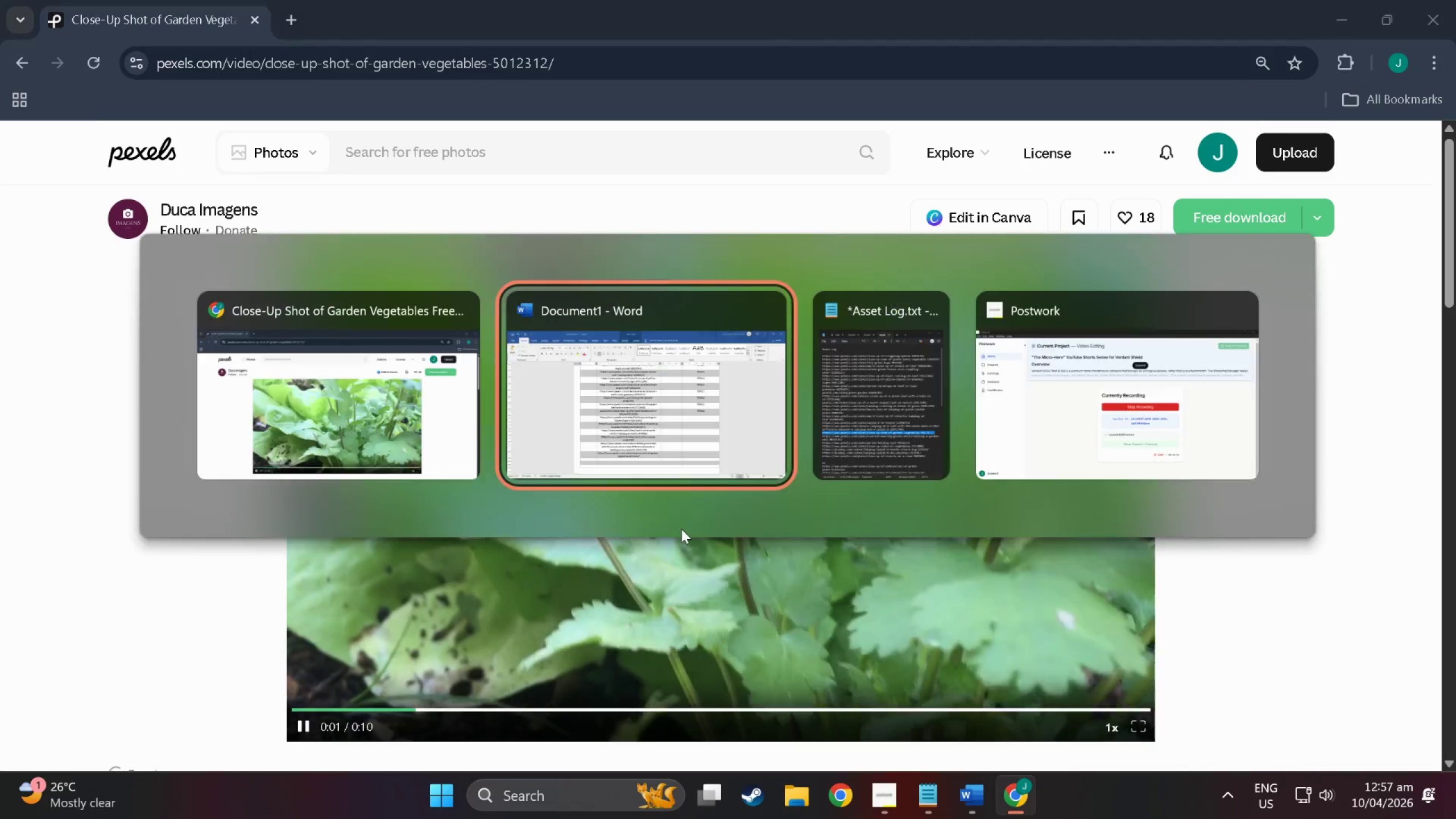 
key(Alt+Tab)
 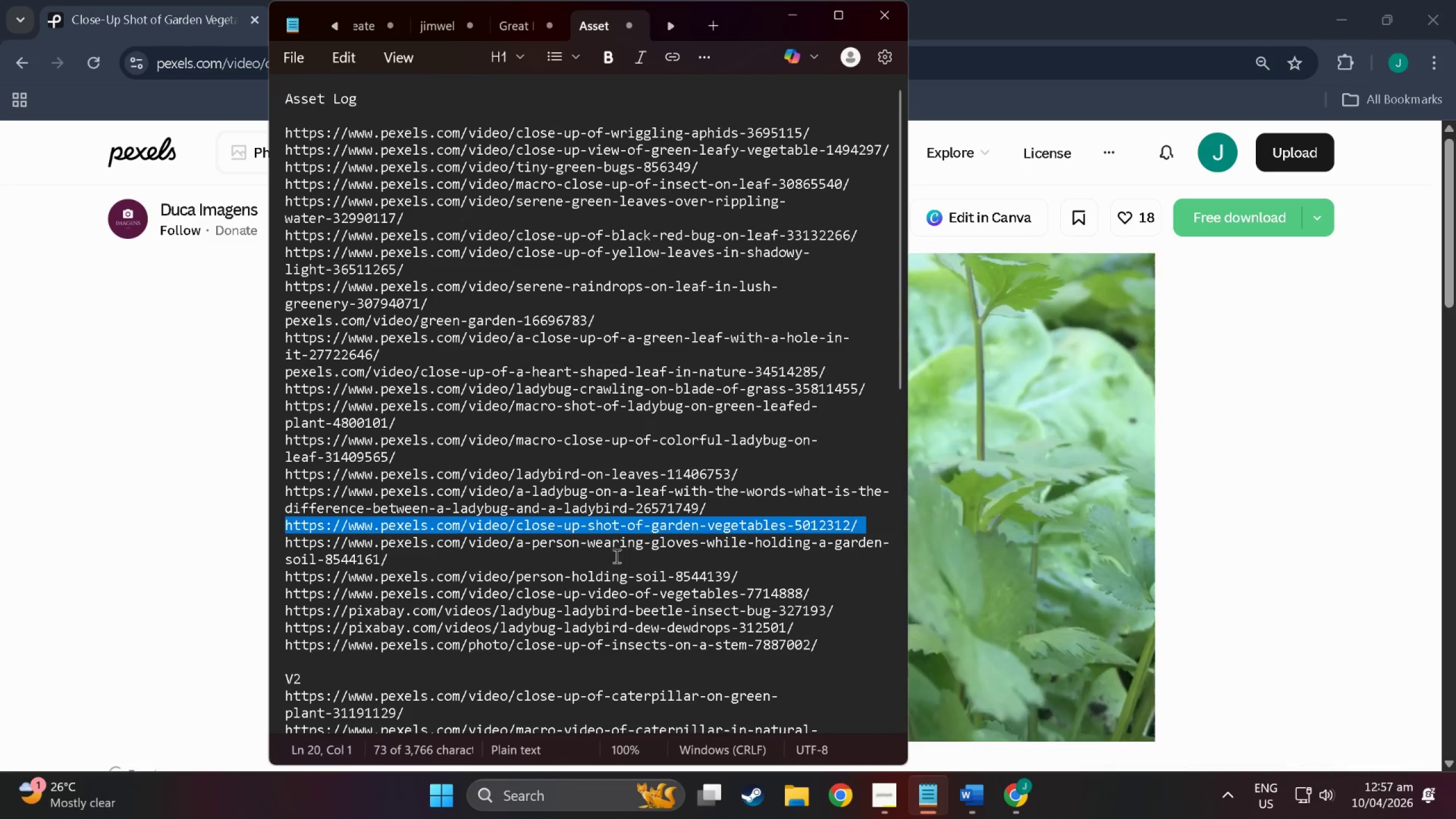 
double_click([614, 551])
 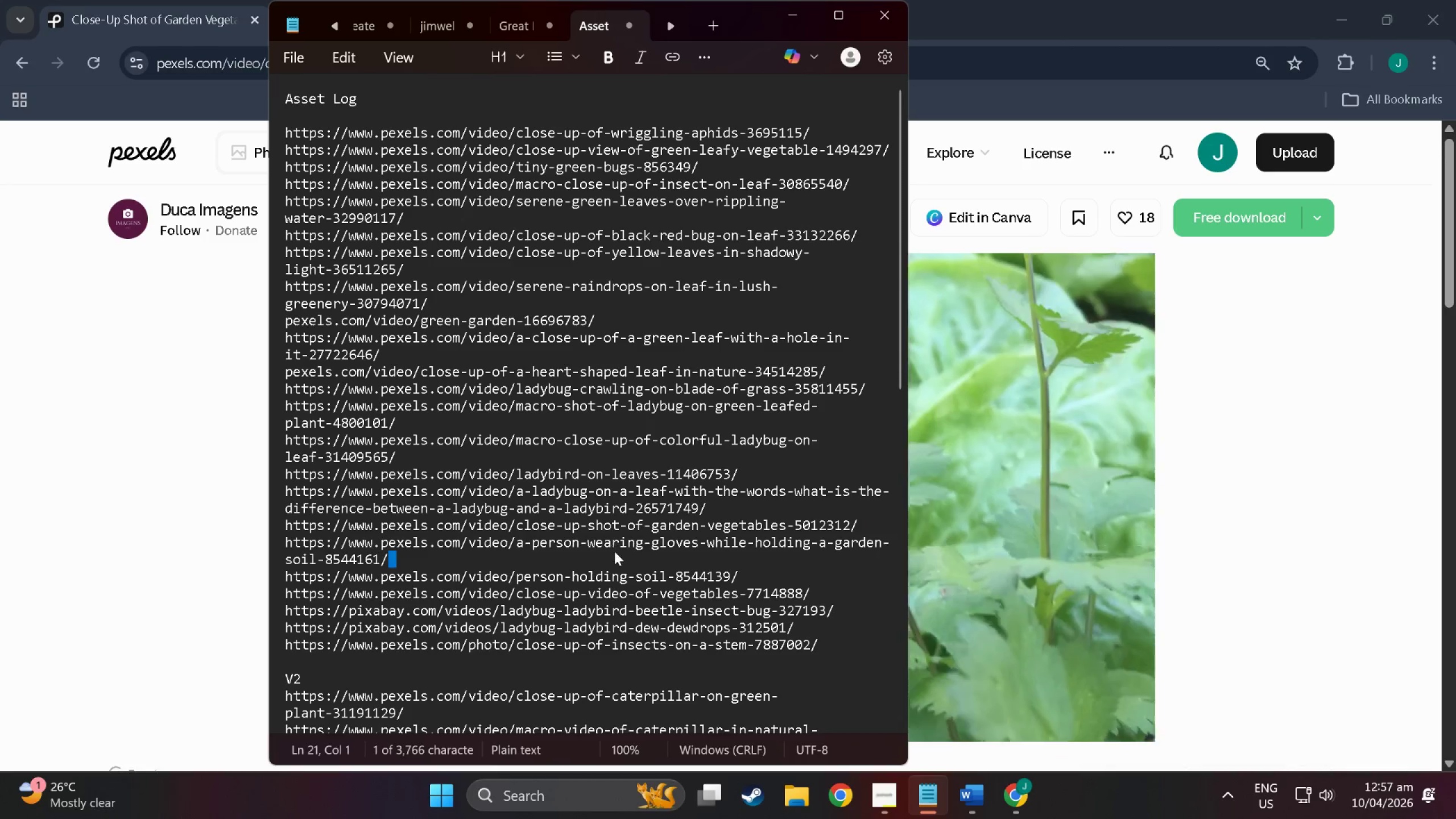 
triple_click([614, 551])
 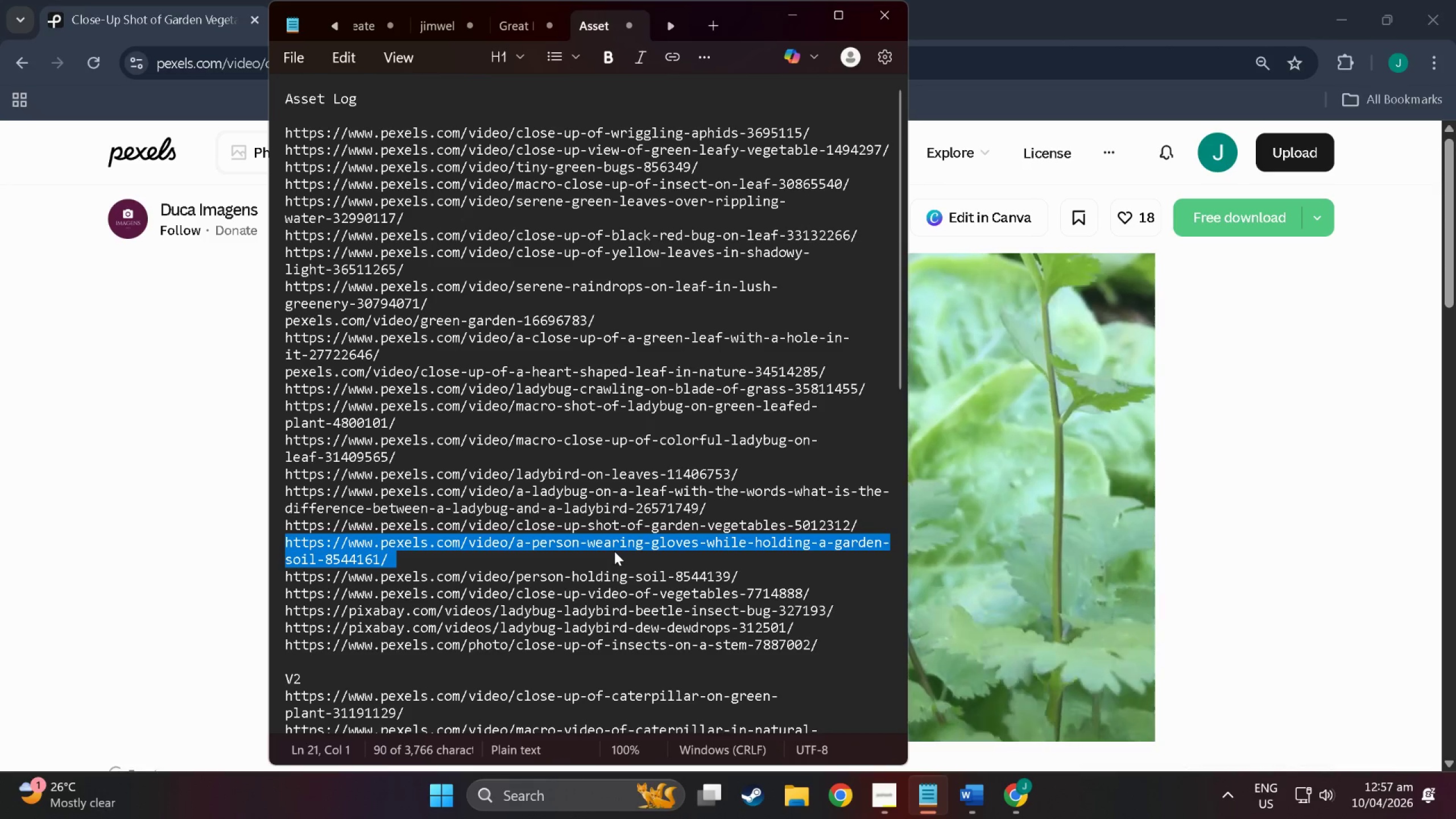 
key(Control+ControlLeft)
 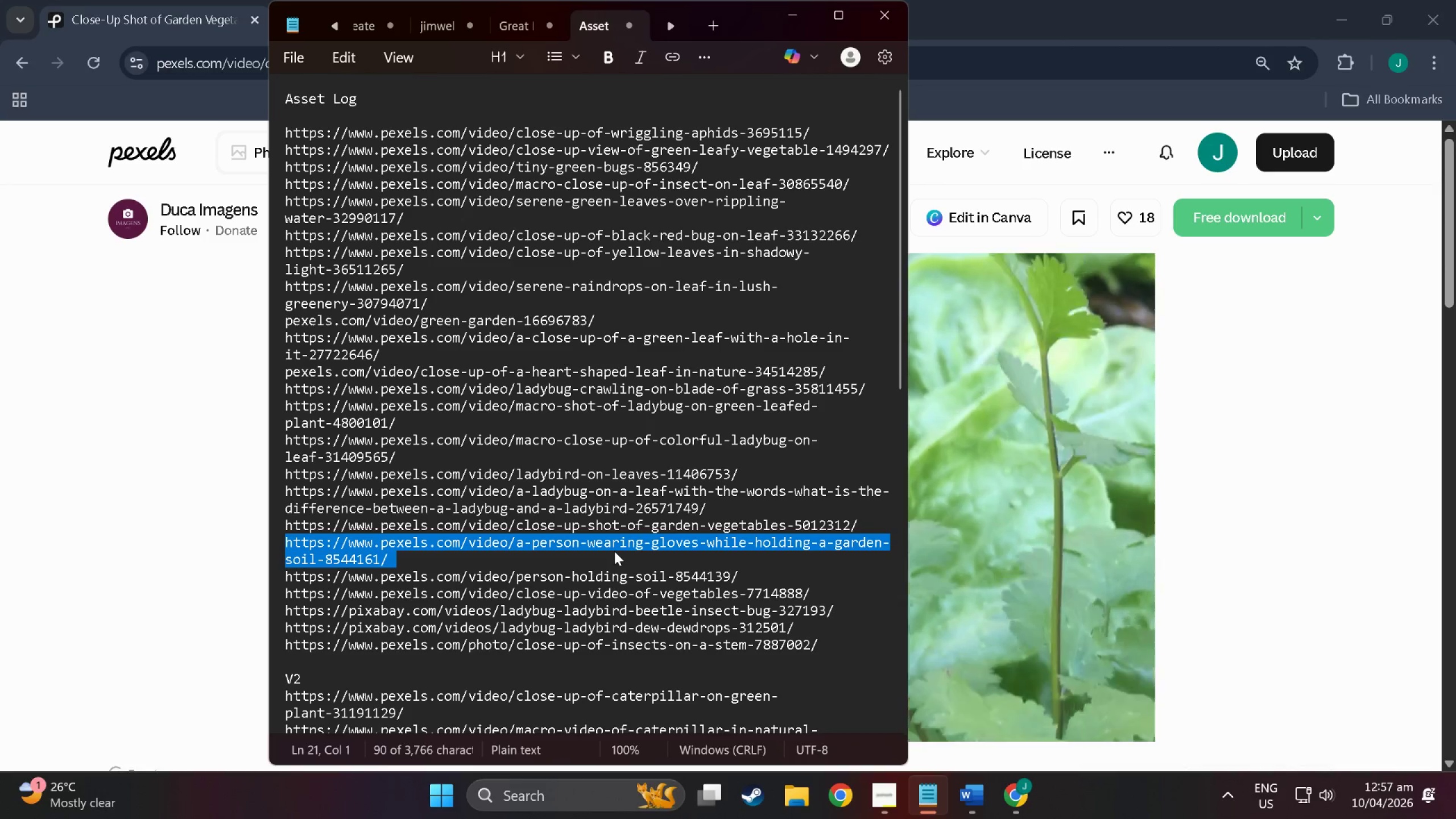 
key(Control+C)
 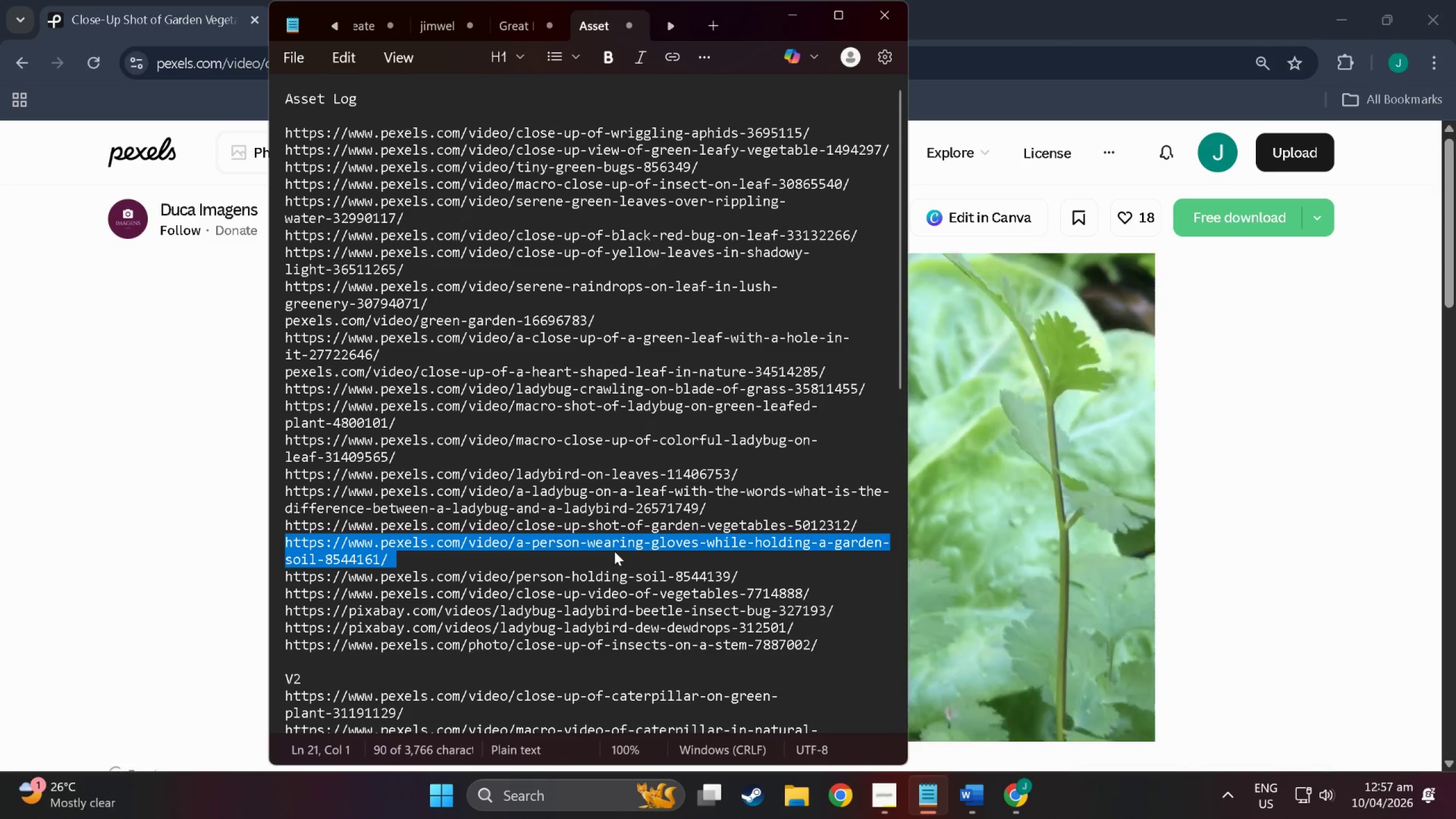 
key(Alt+AltLeft)
 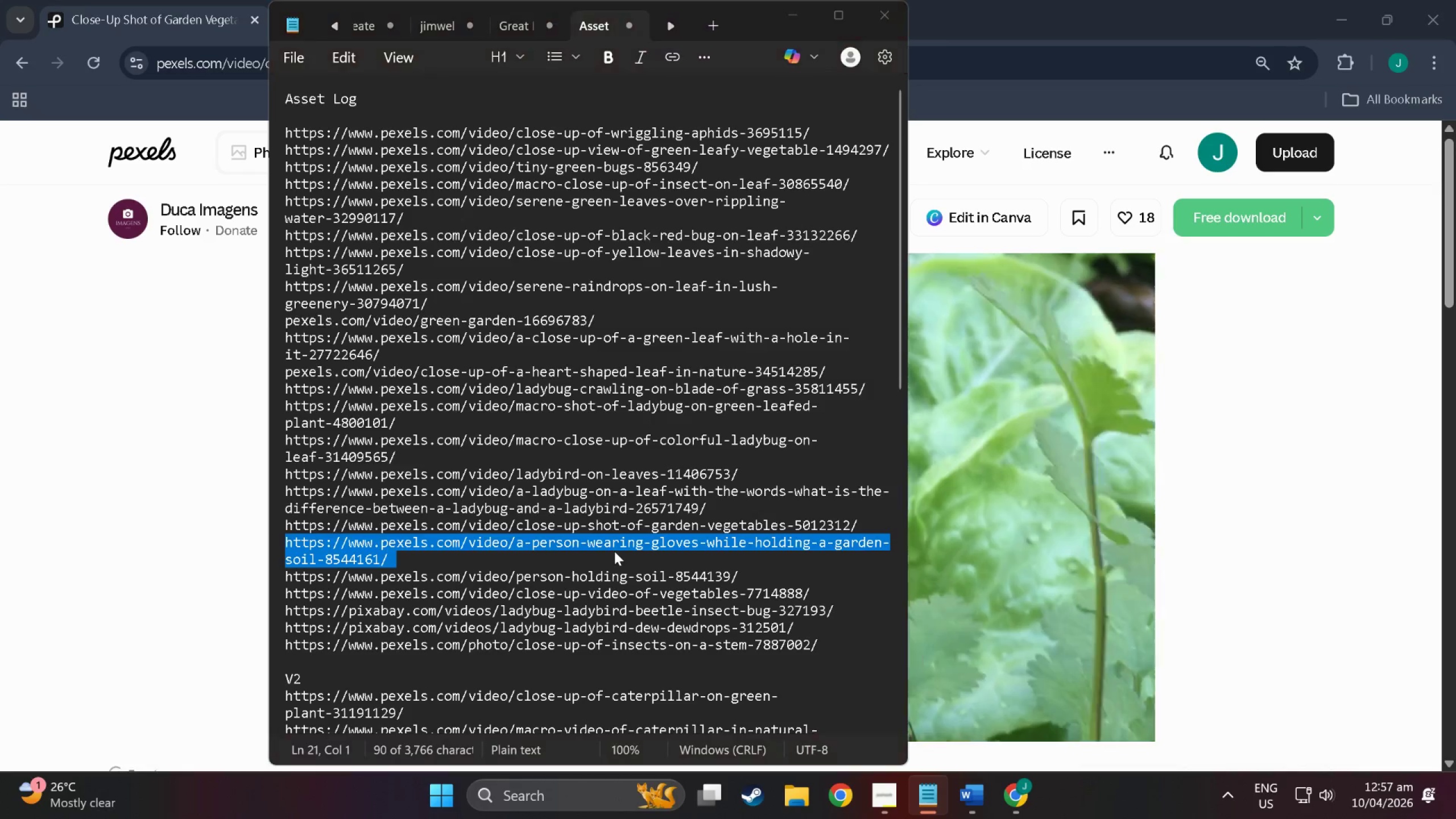 
key(Alt+Tab)
 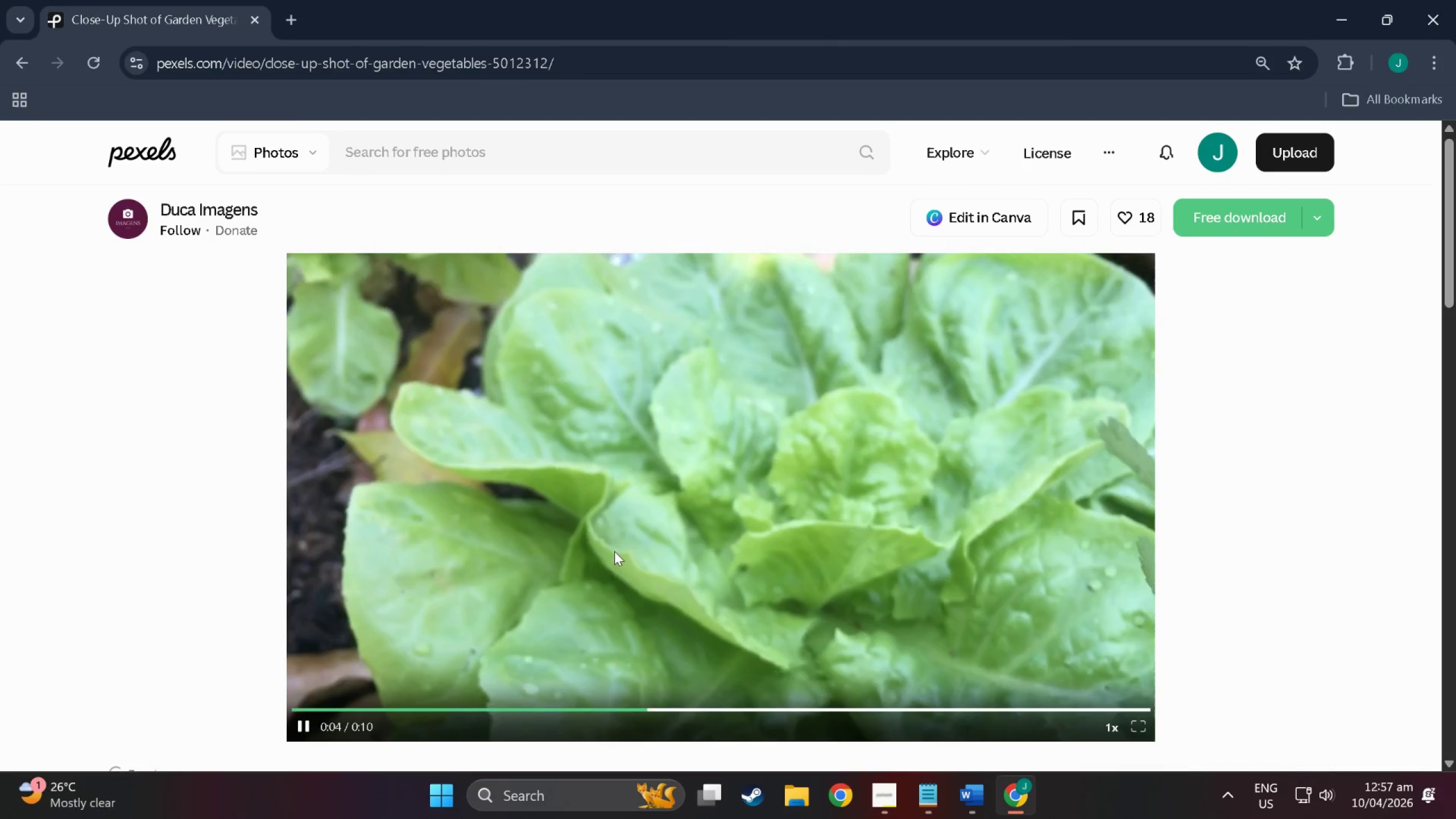 
key(Alt+Tab)
 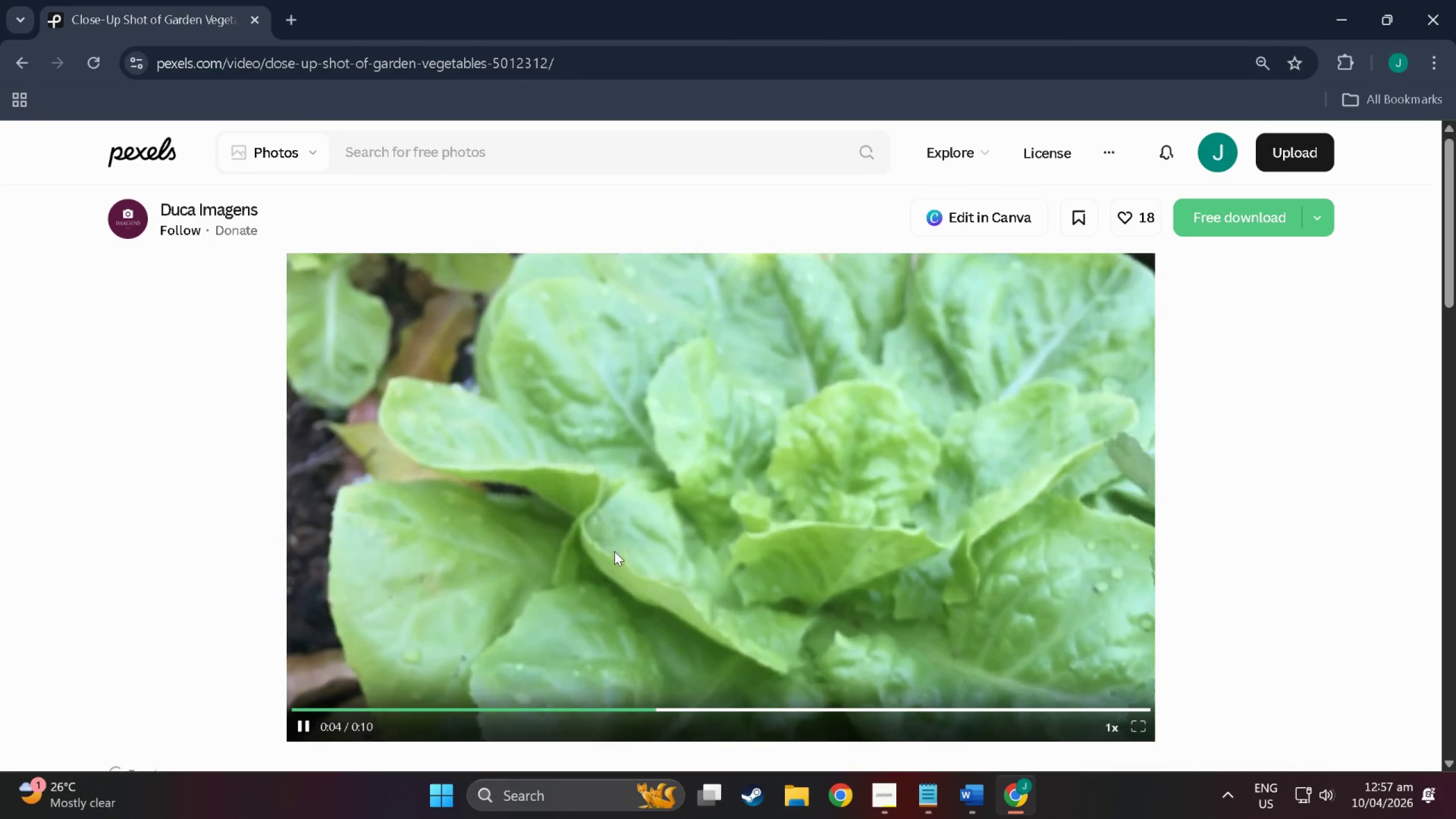 
key(Alt+Tab)
 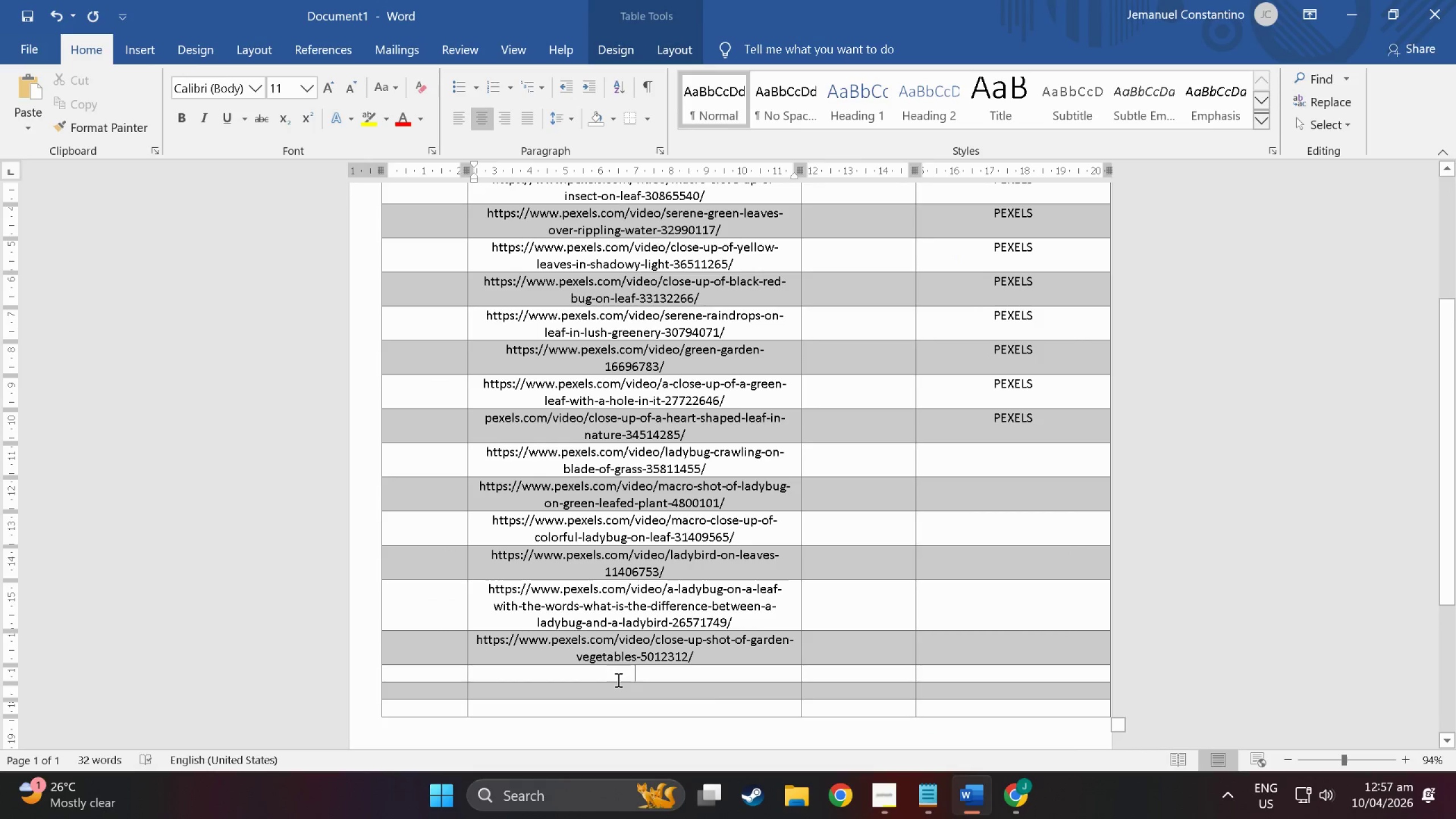 
key(Control+V)
 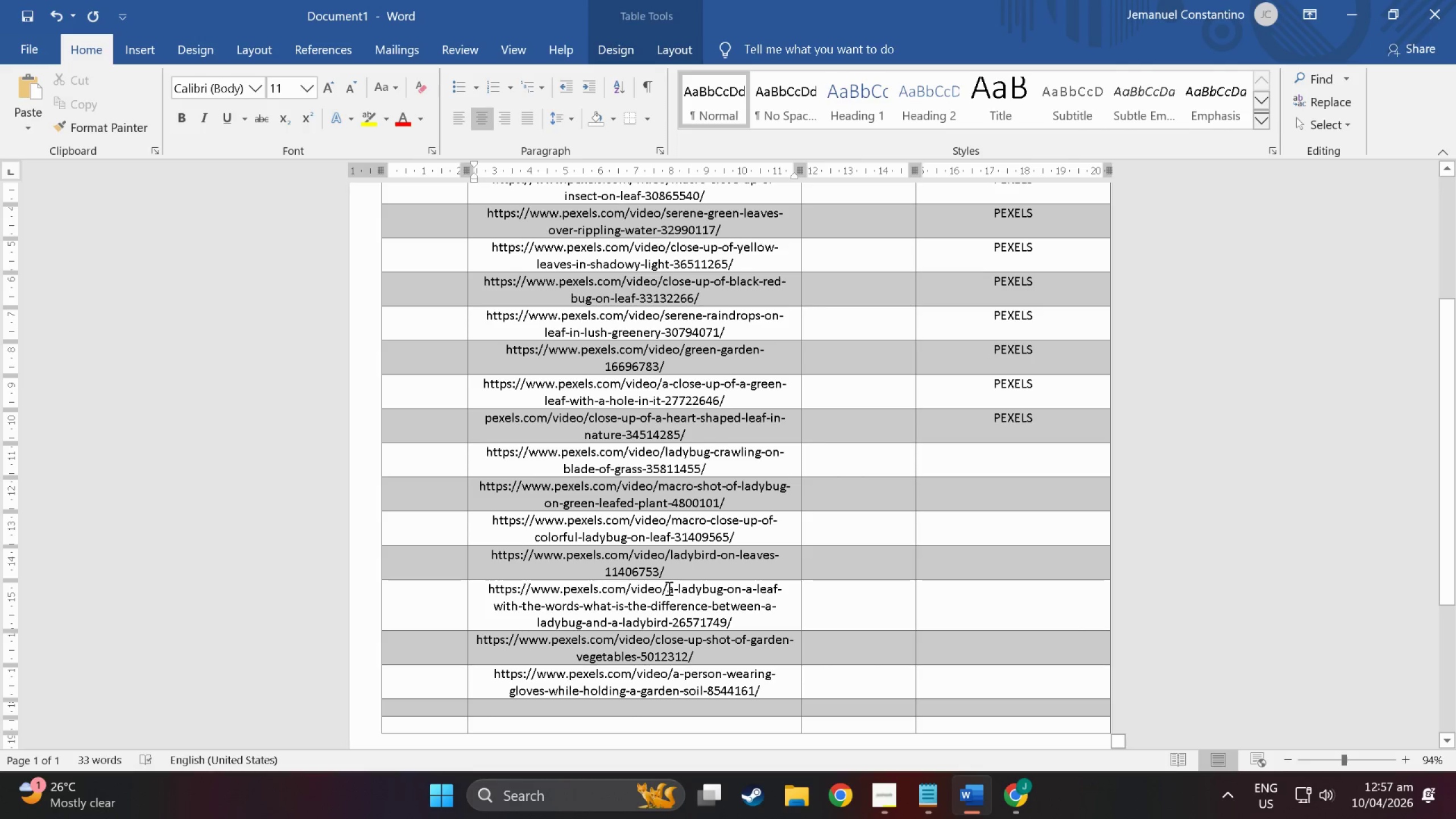 
key(Alt+Tab)
 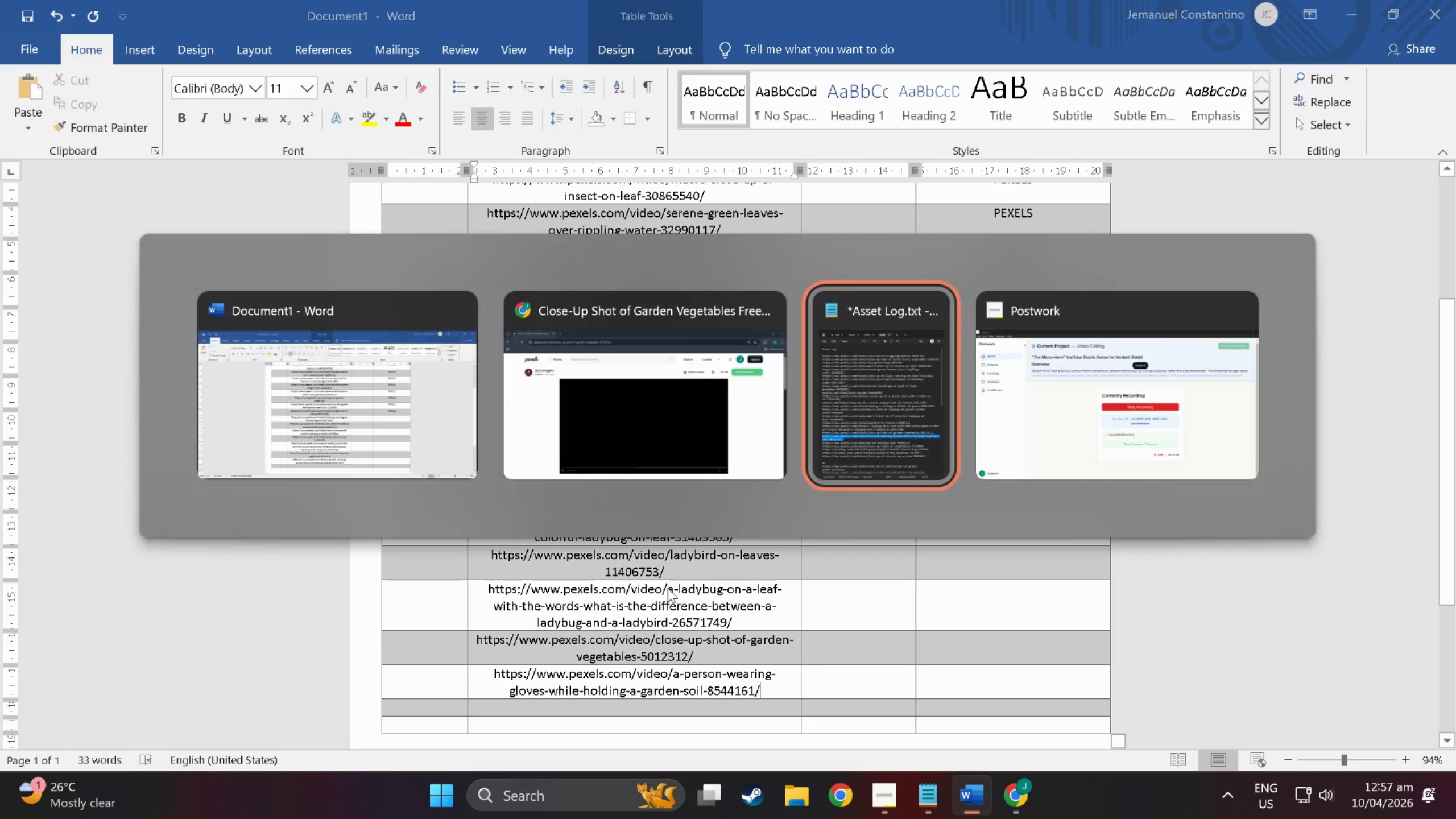 
key(Alt+Tab)
 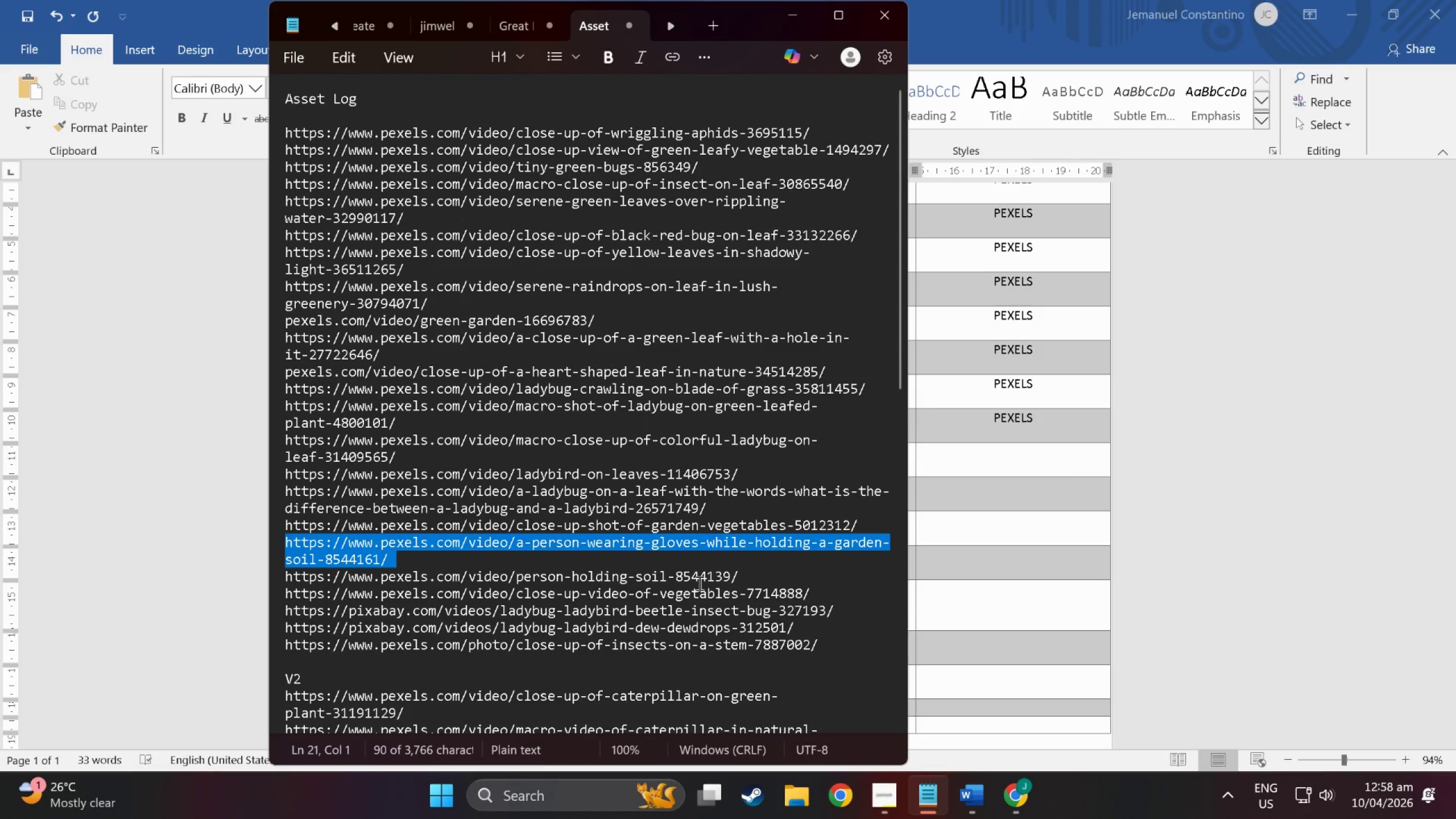 
double_click([697, 582])
 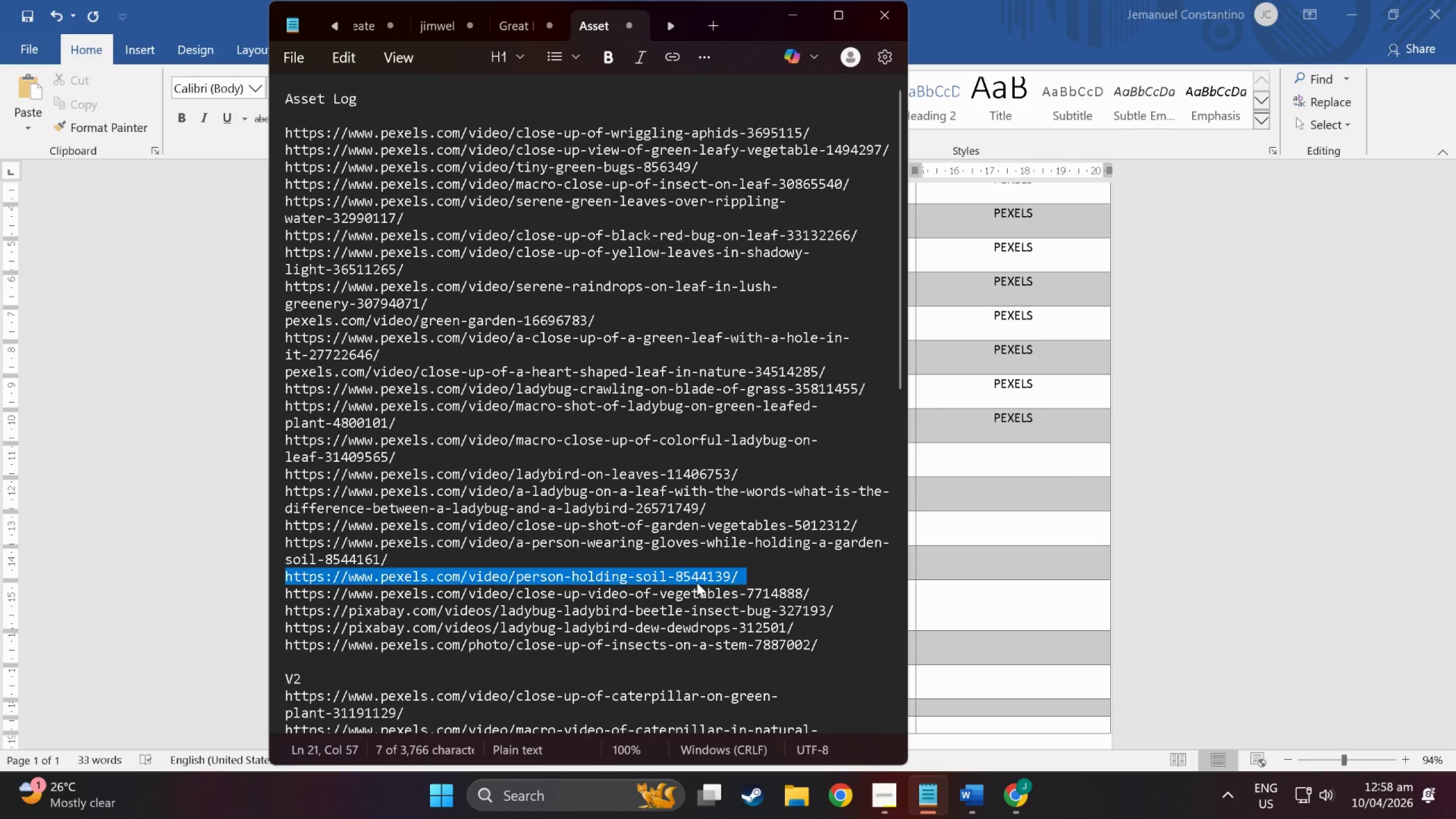 
triple_click([697, 582])
 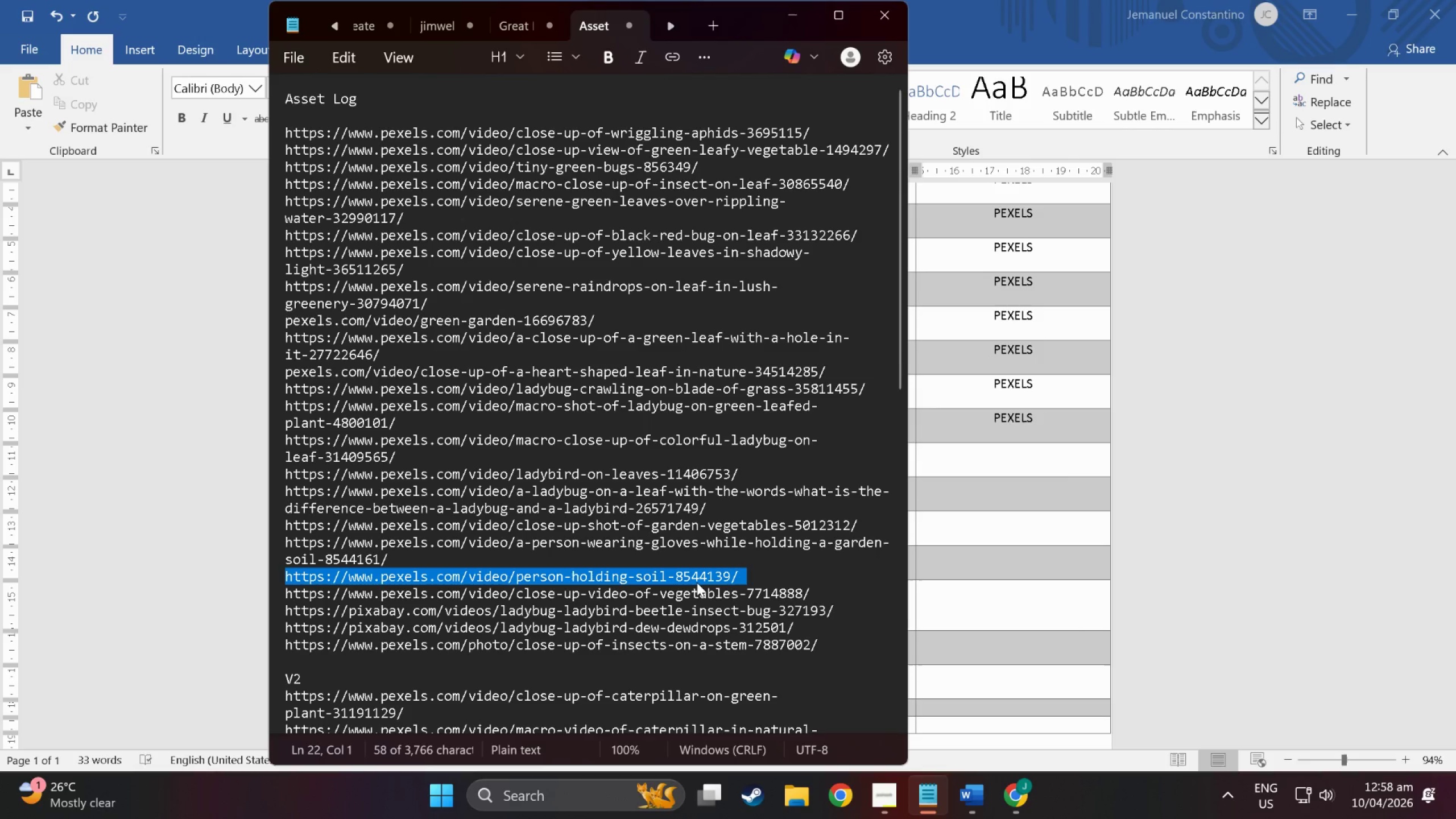 
key(Control+ControlLeft)
 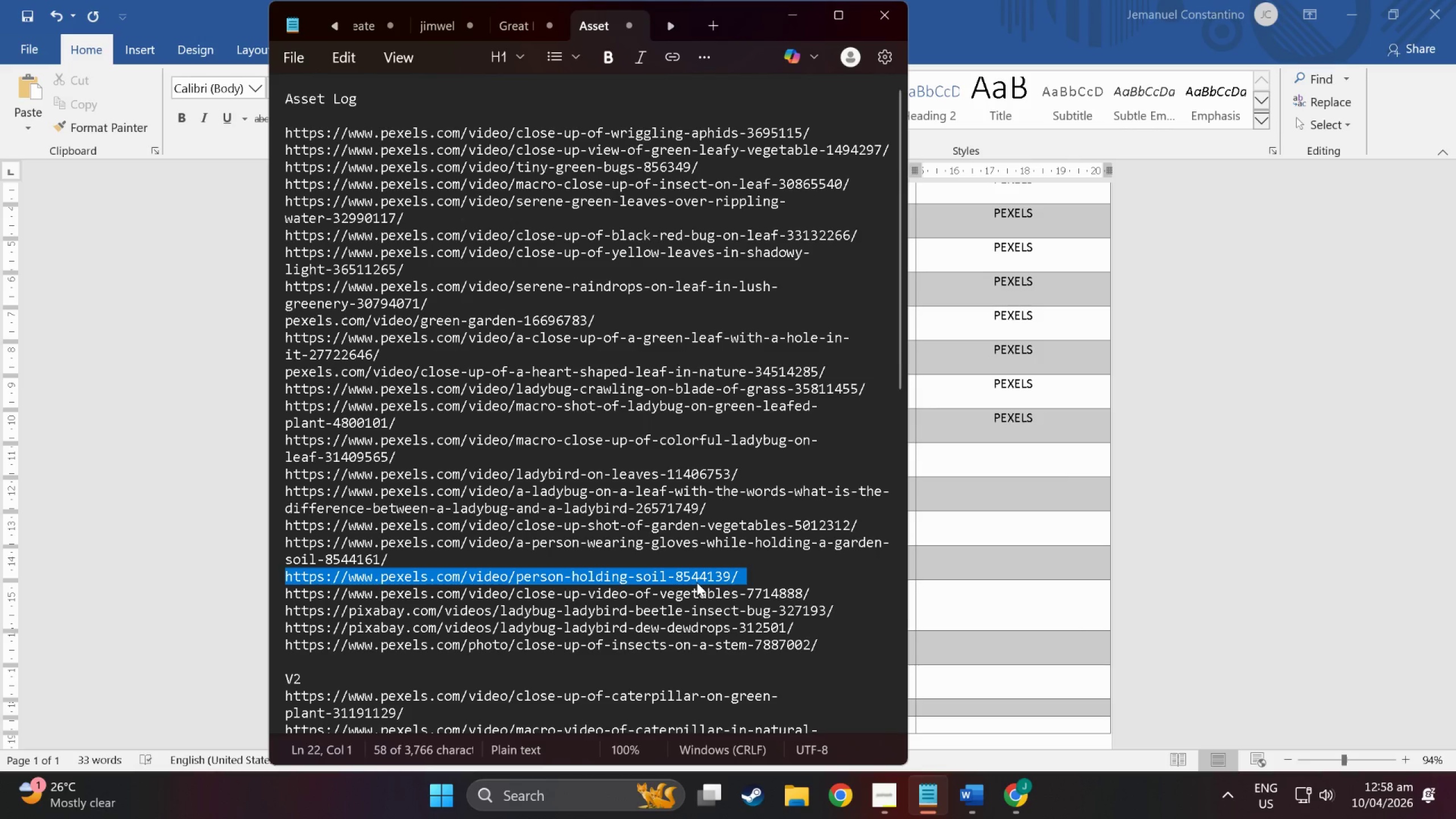 
key(Control+C)
 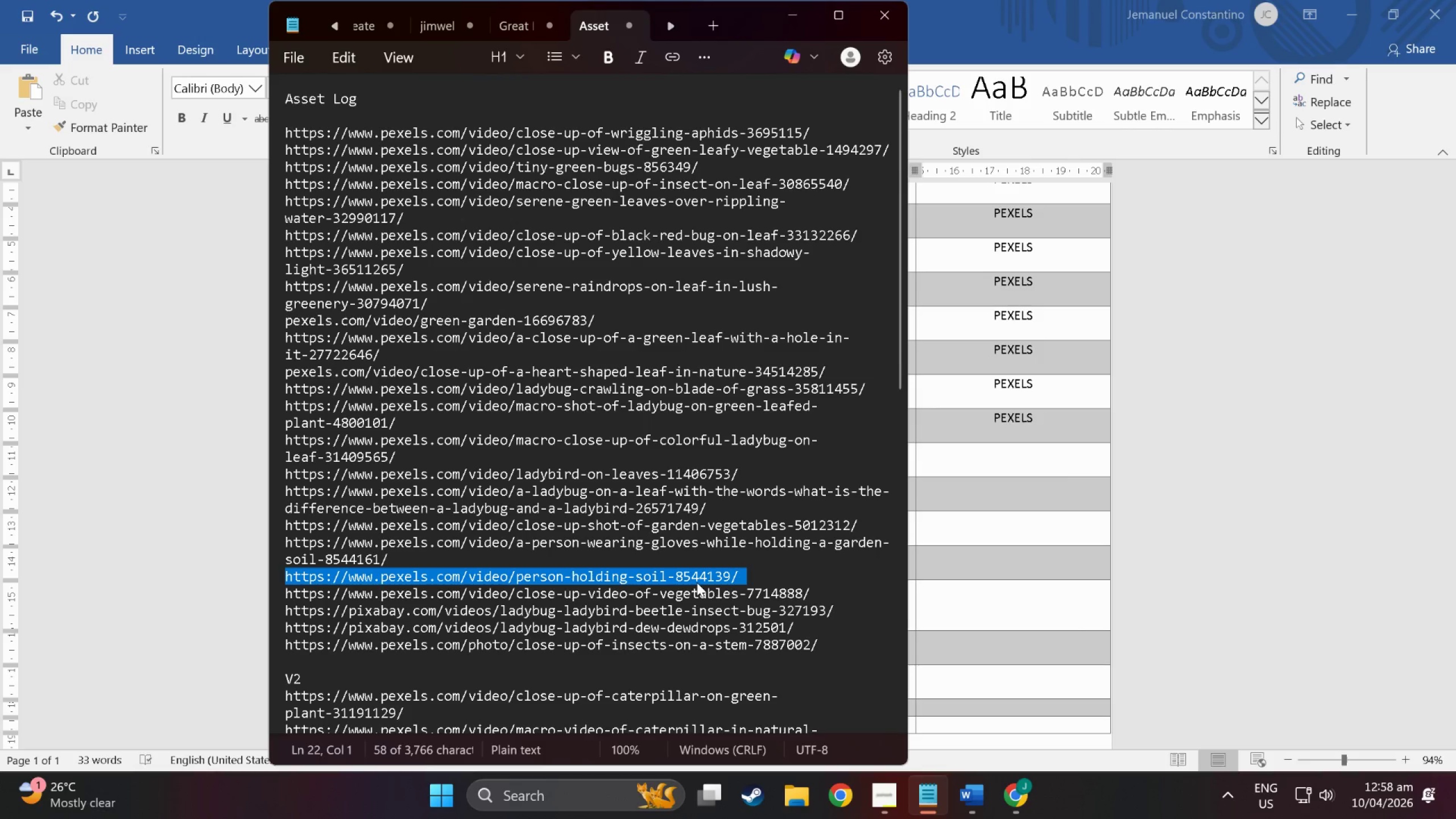 
key(Alt+AltLeft)
 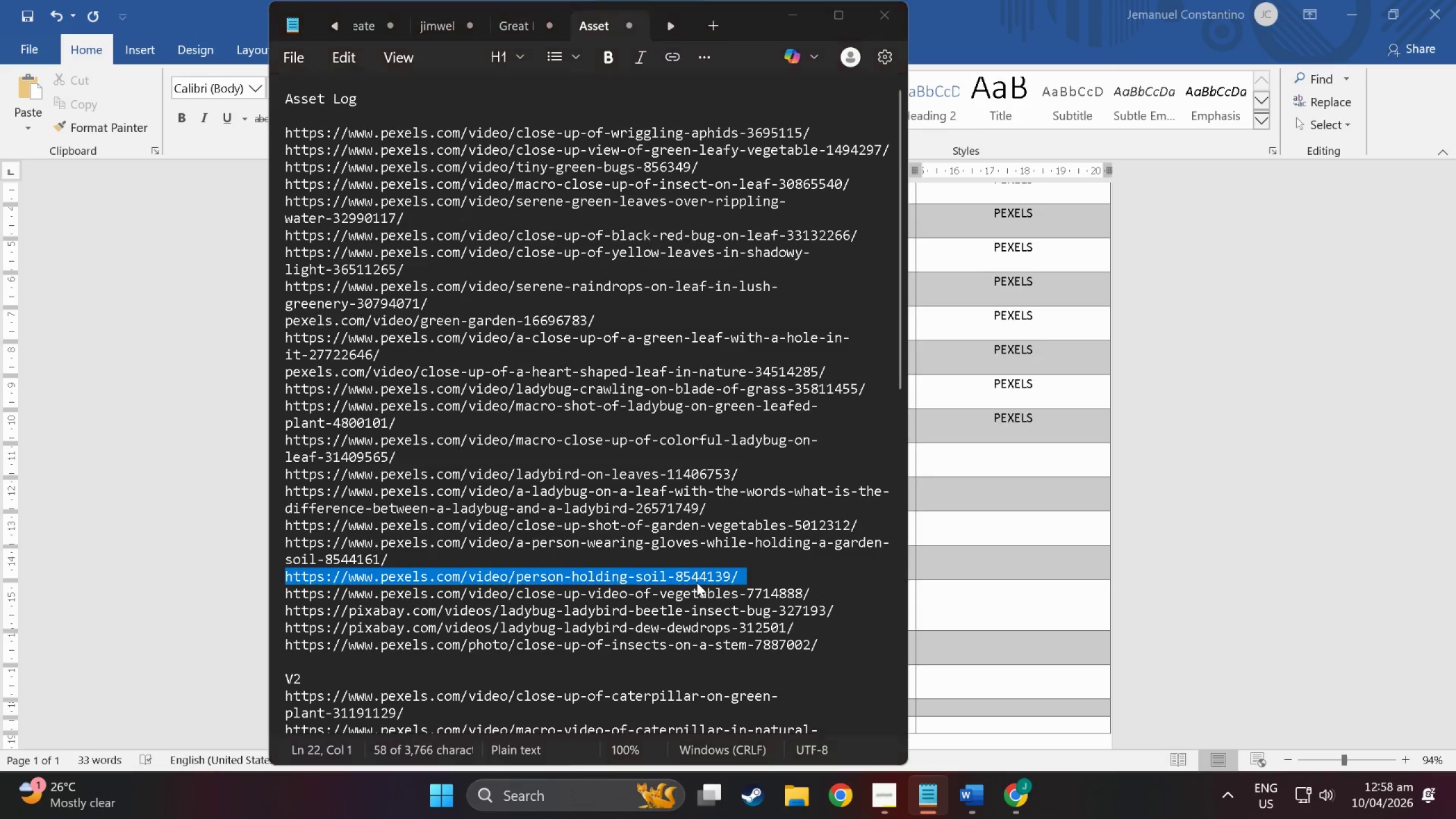 
key(Alt+Tab)
 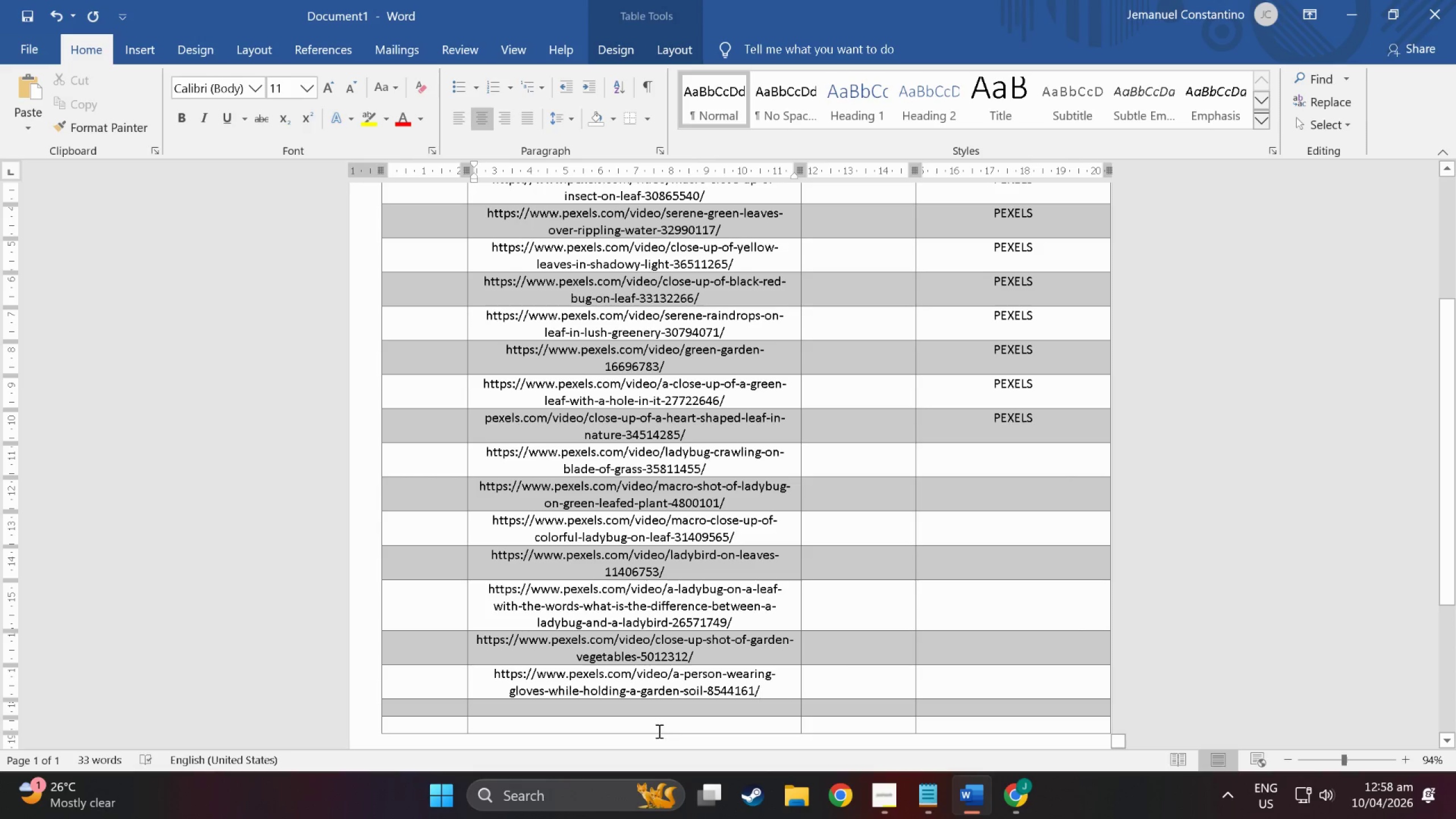 
left_click([655, 712])
 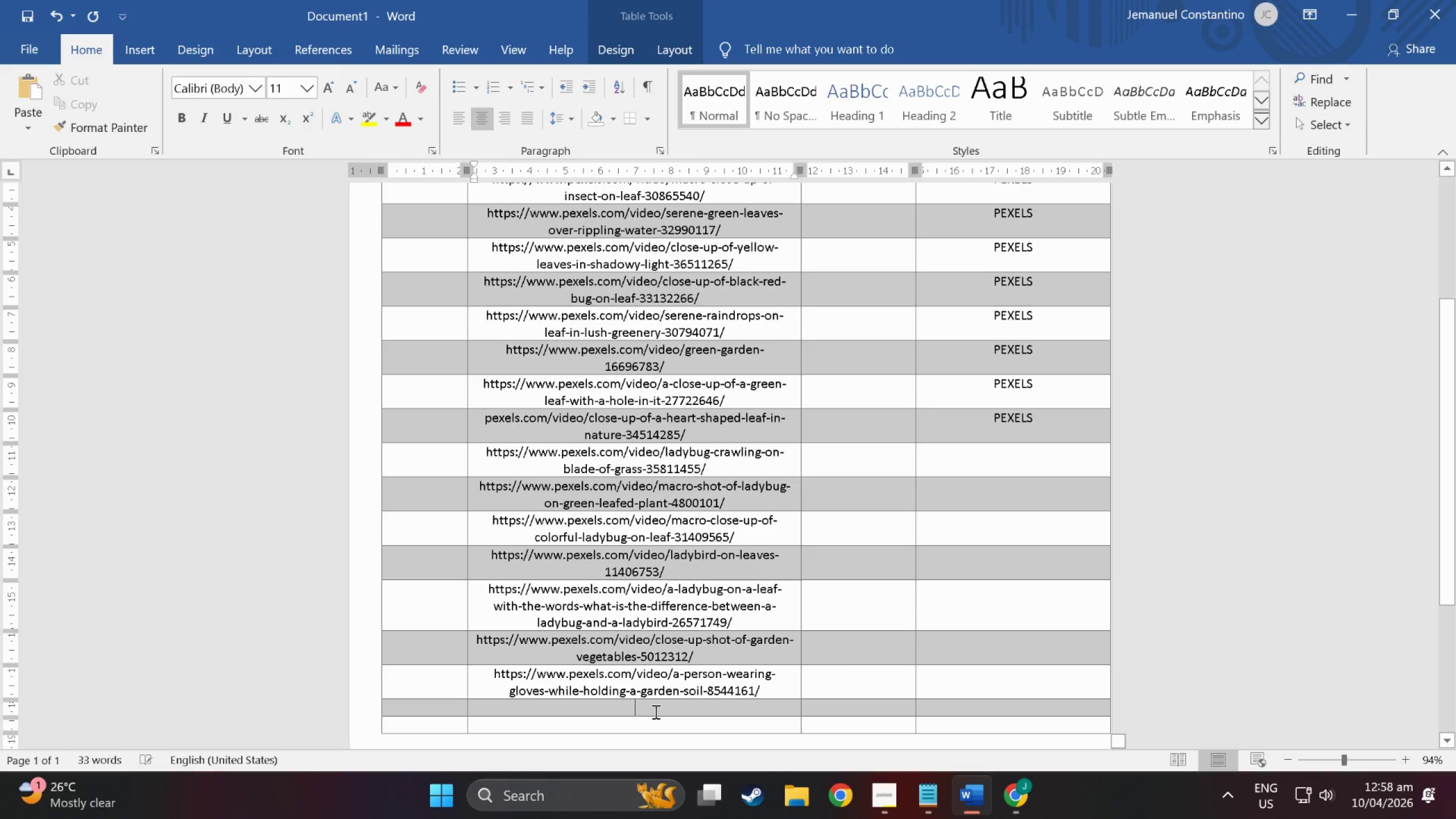 
key(Control+V)
 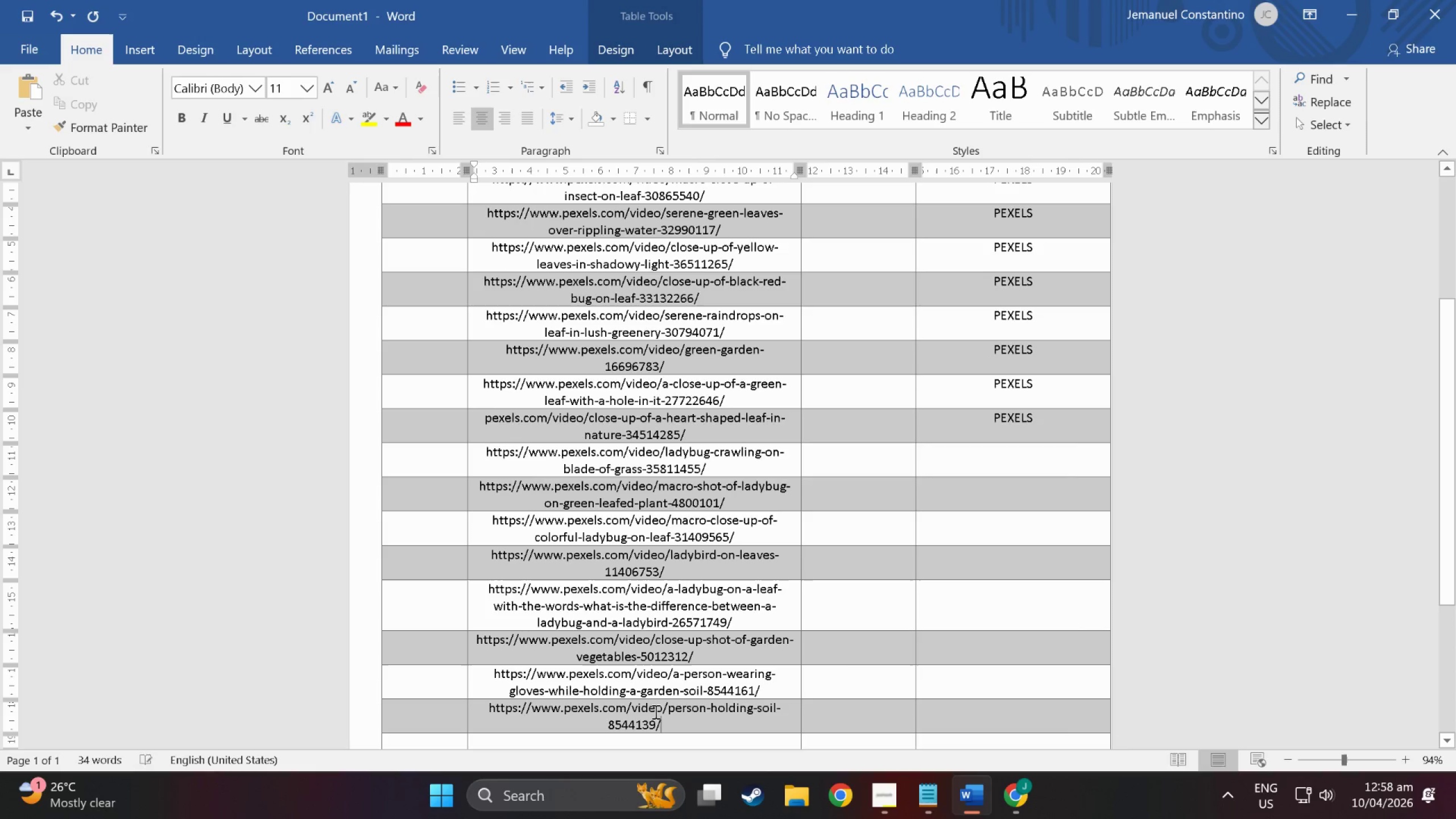 
key(Alt+AltLeft)
 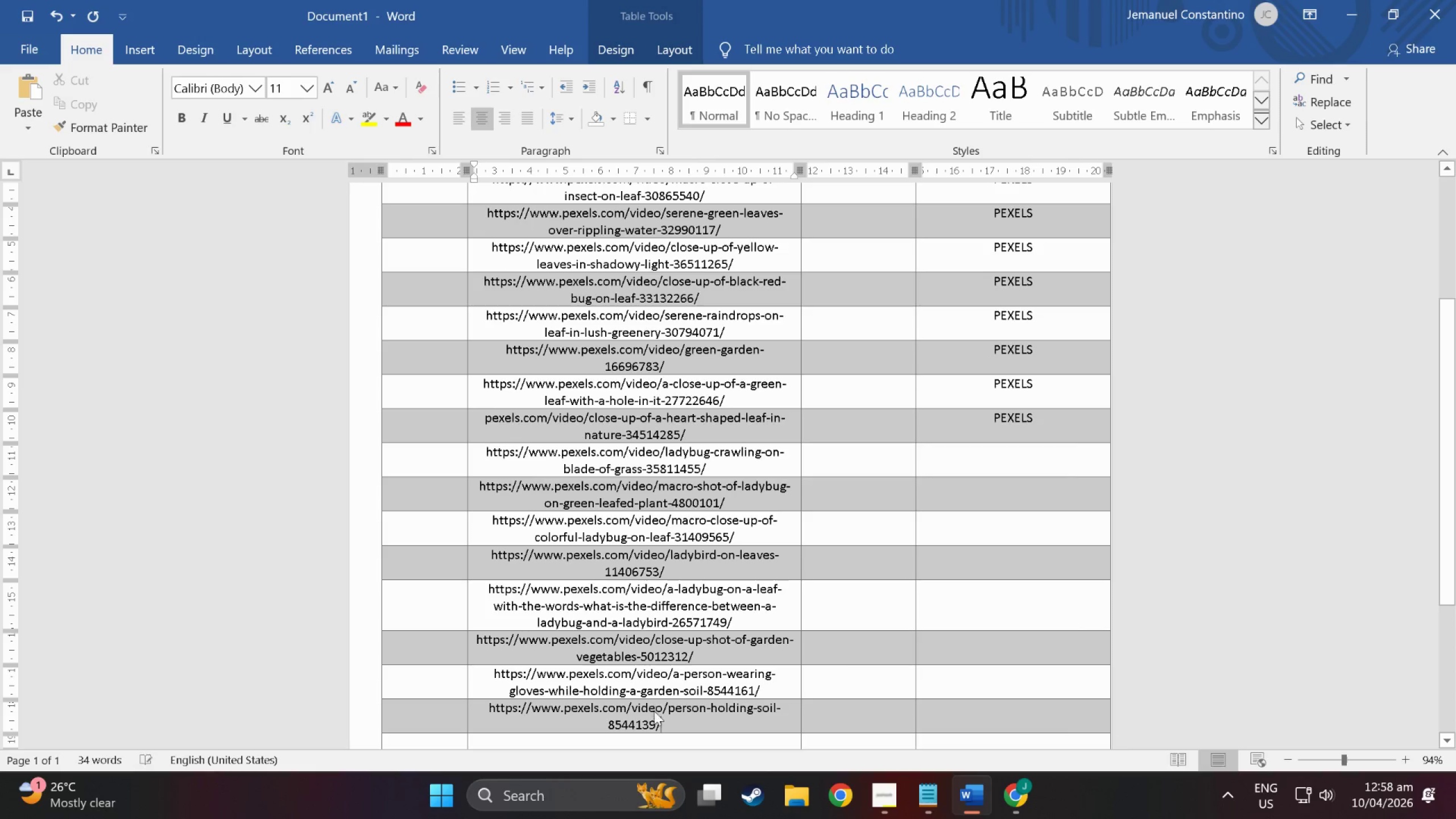 
key(Alt+Tab)
 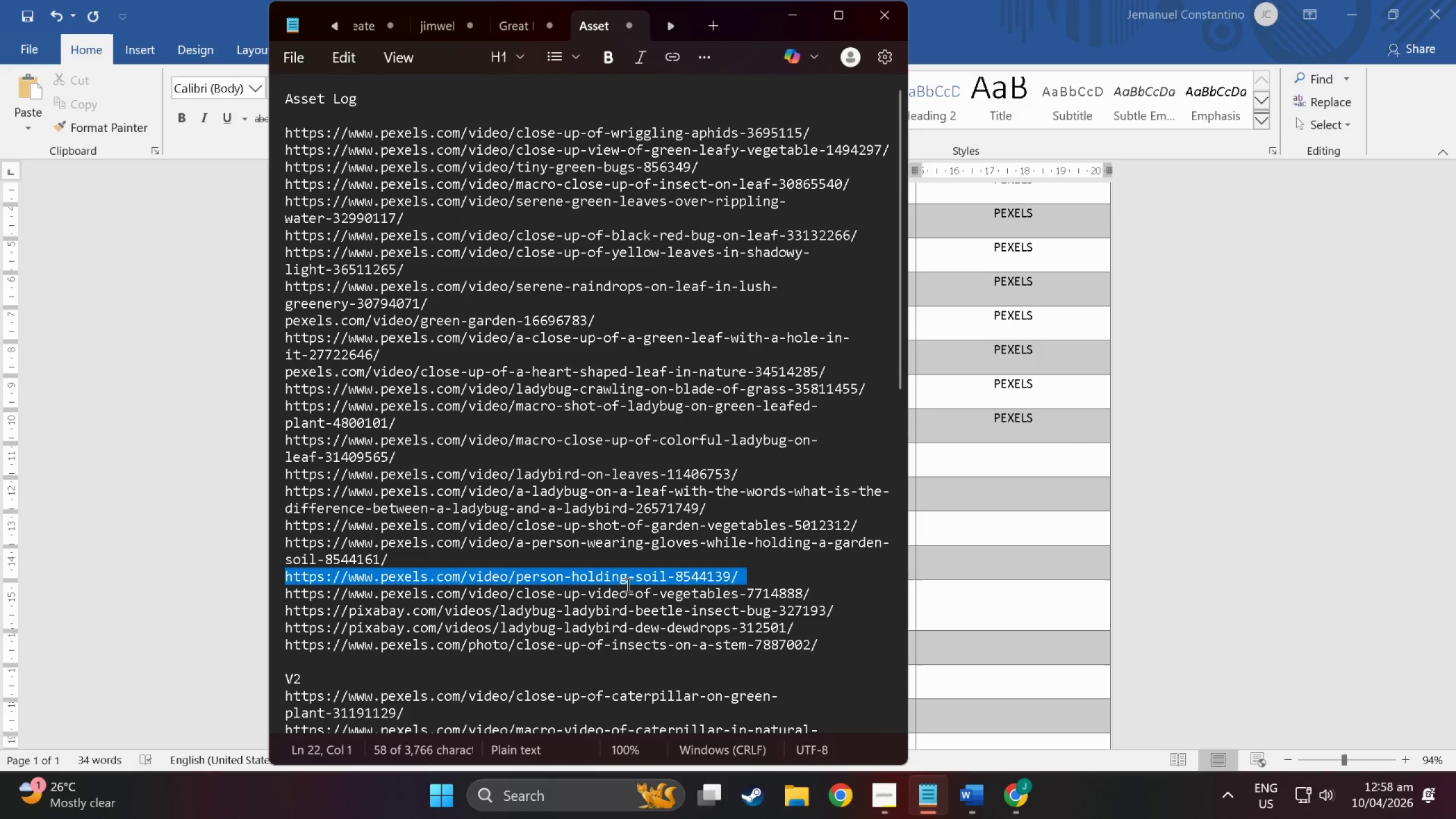 
double_click([627, 585])
 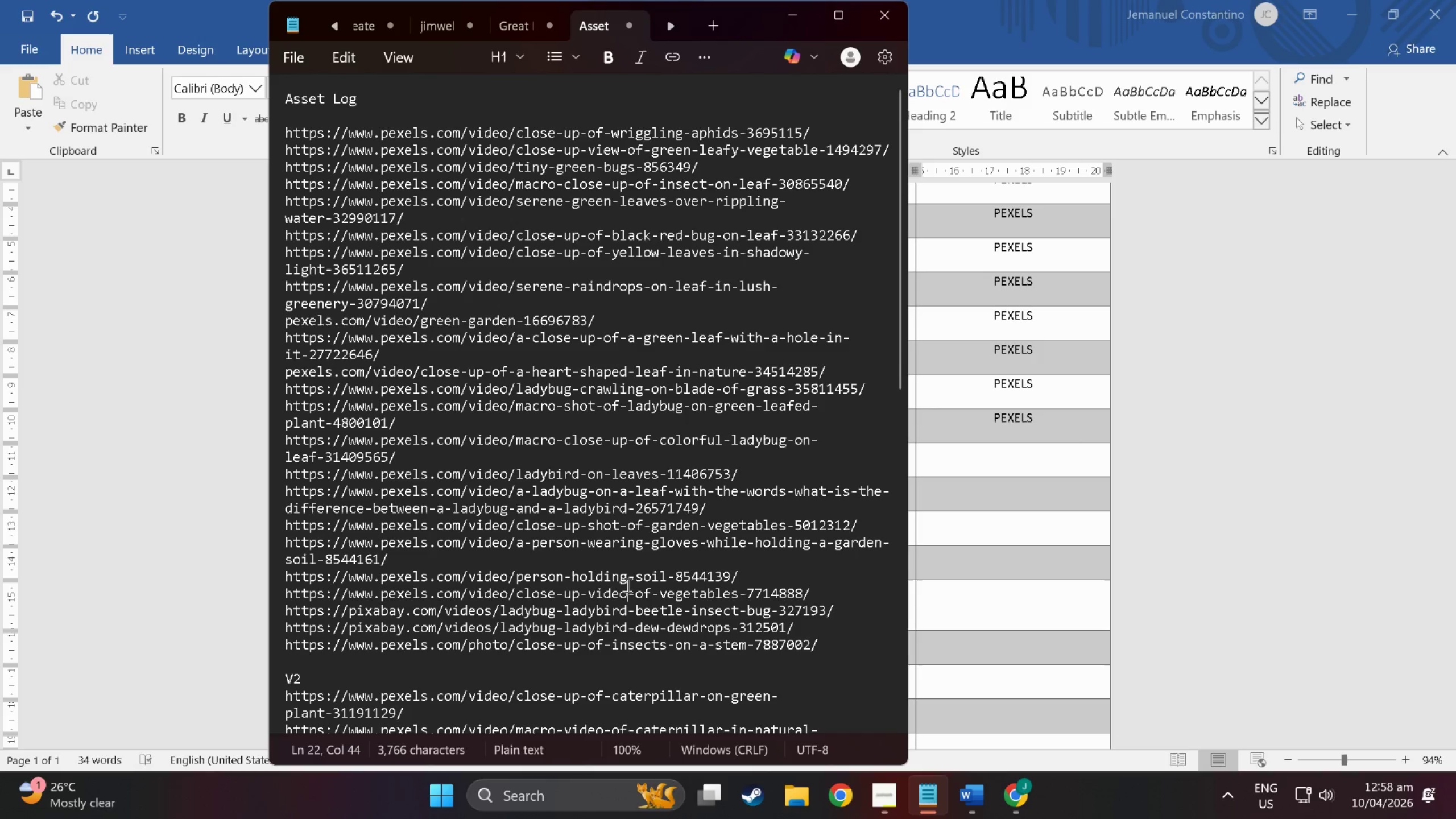 
double_click([627, 585])
 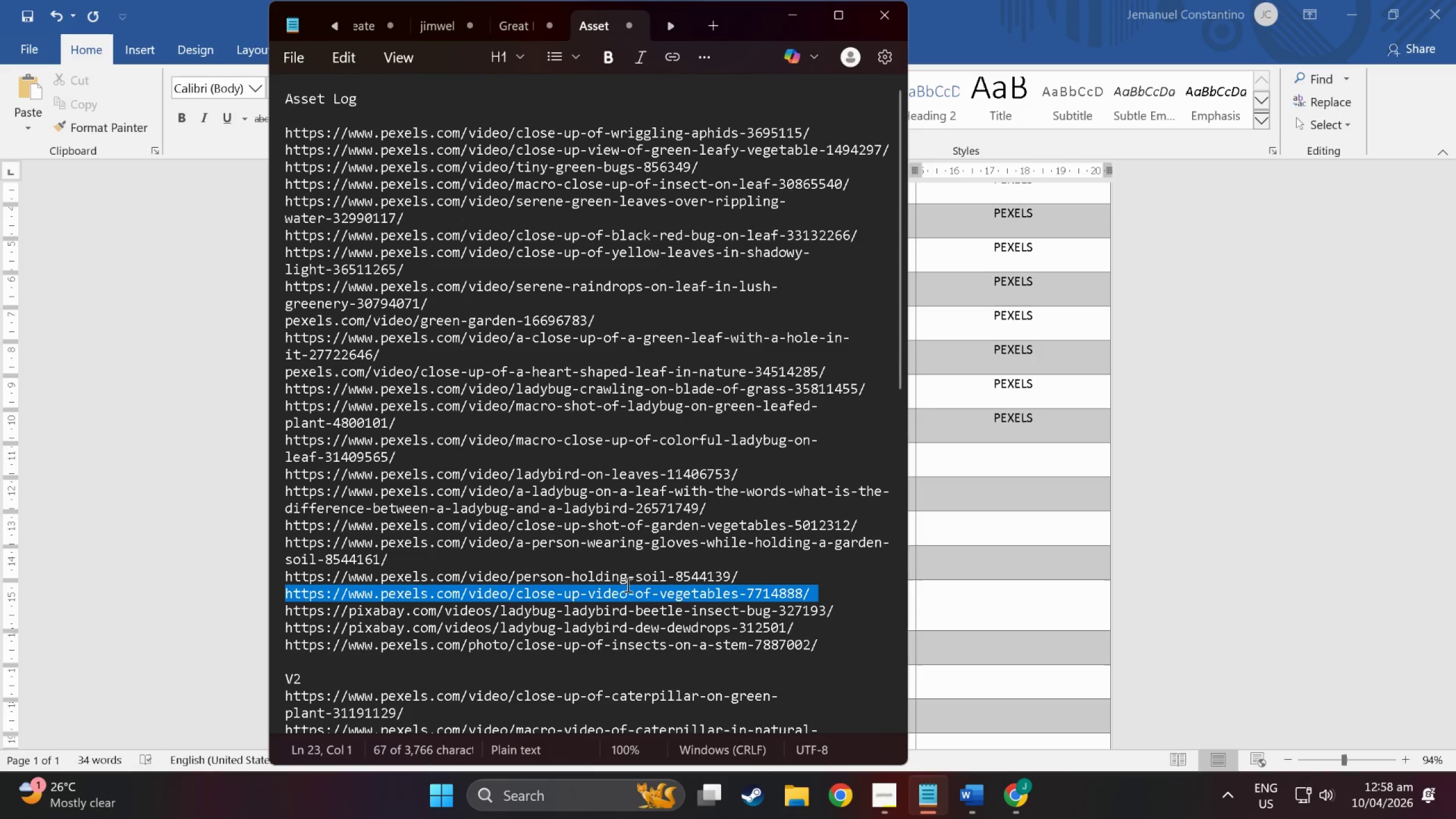 
triple_click([627, 585])
 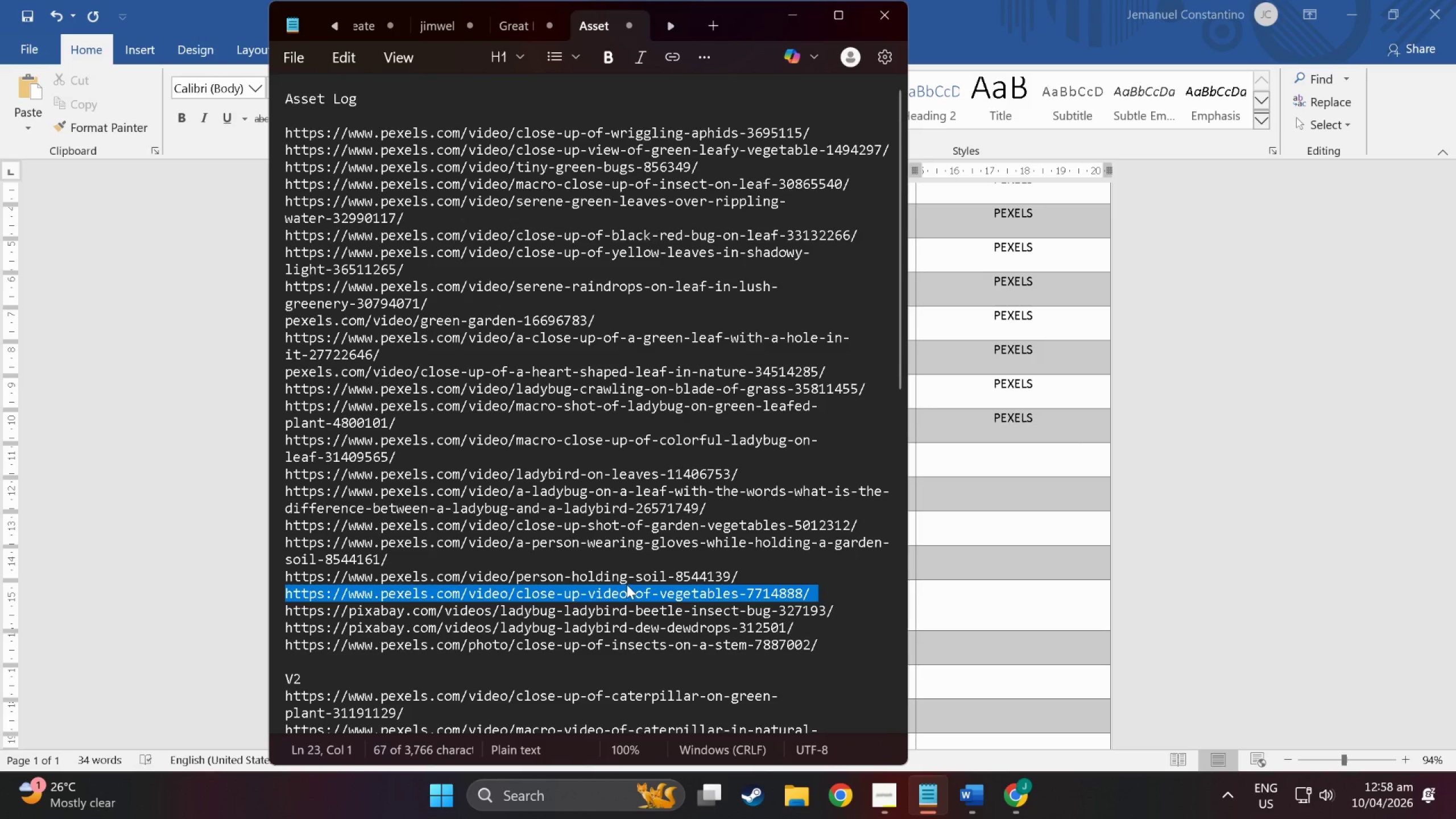 
key(Control+ControlLeft)
 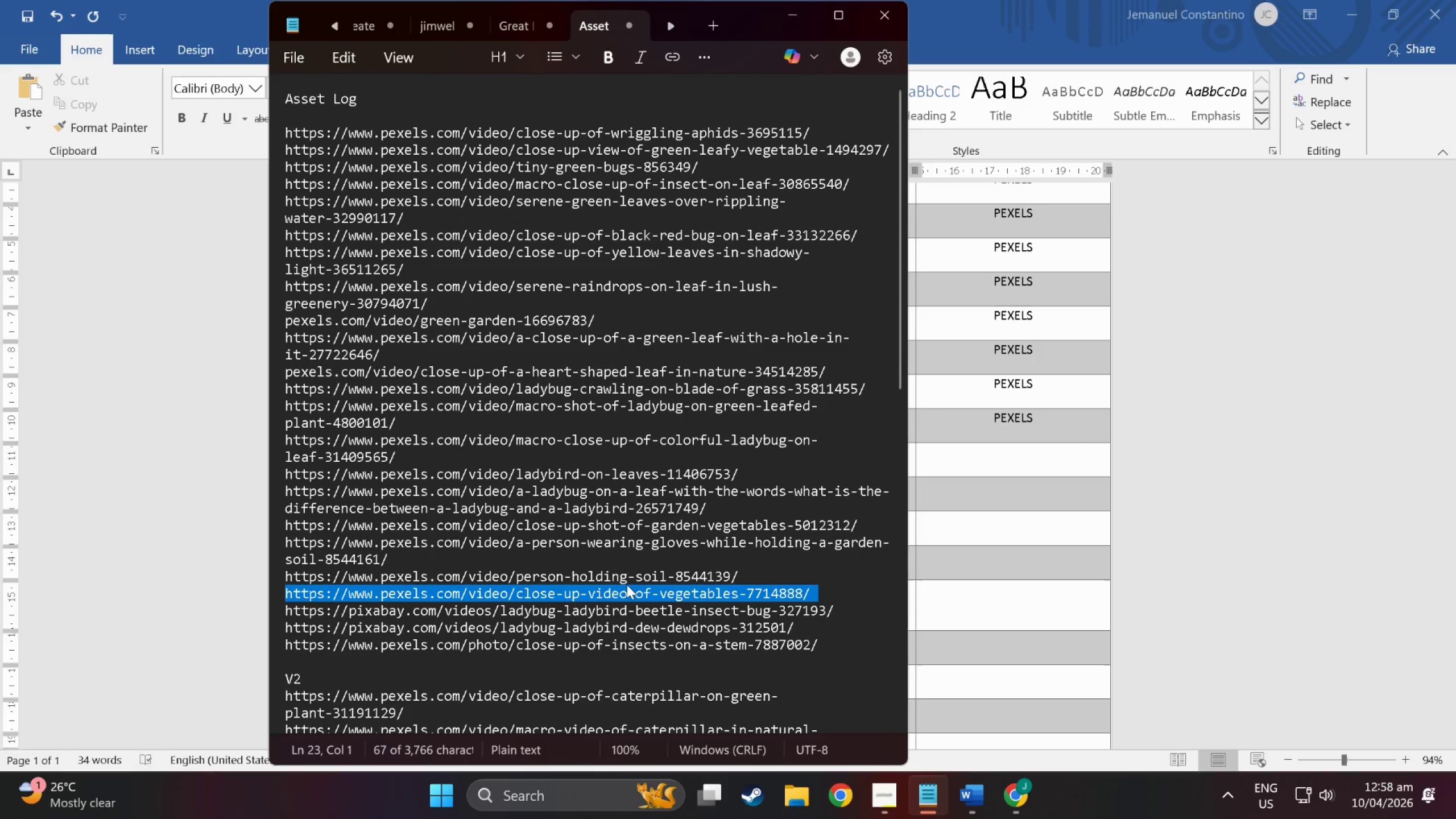 
key(Control+C)
 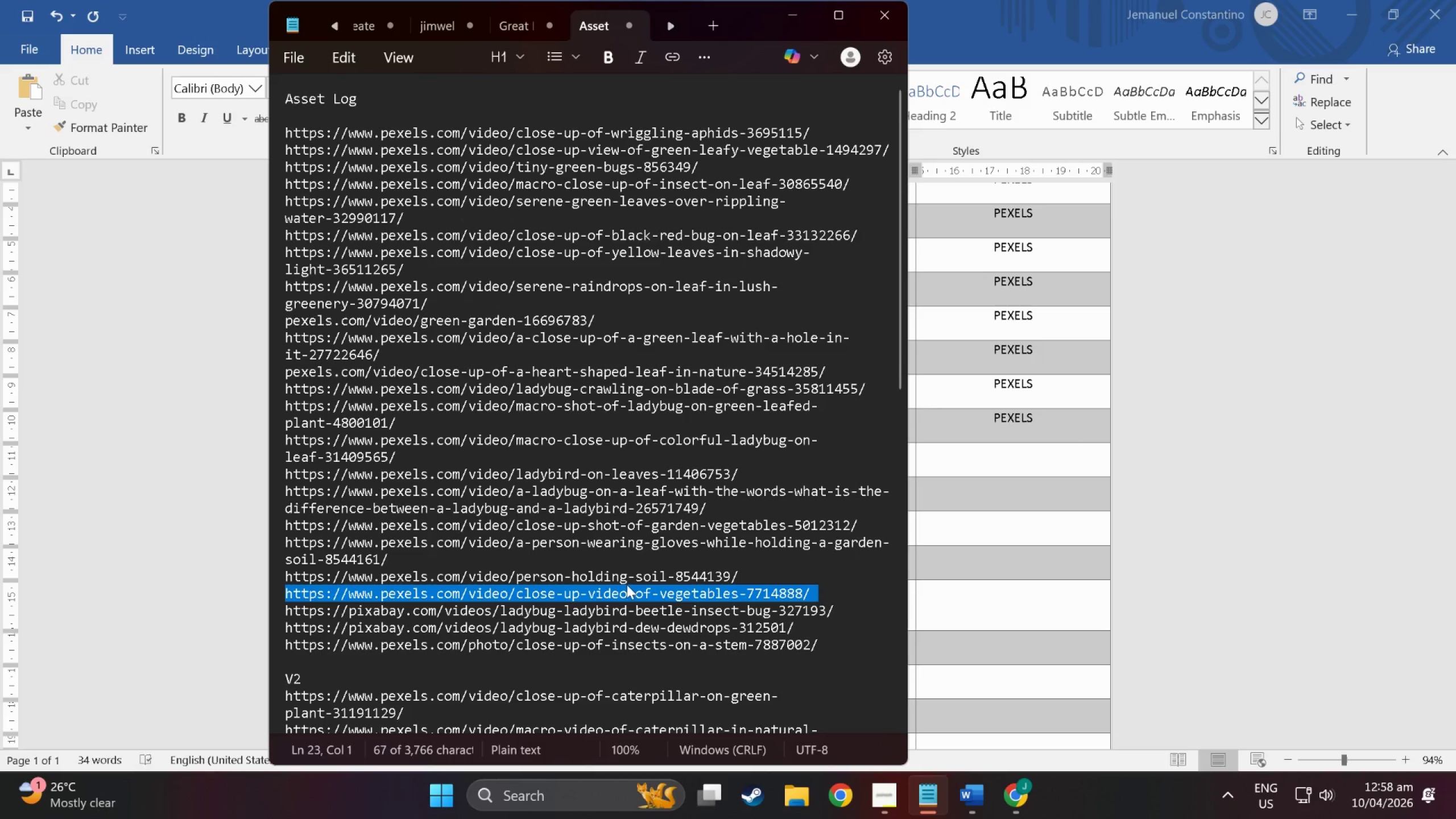 
key(Alt+Tab)
 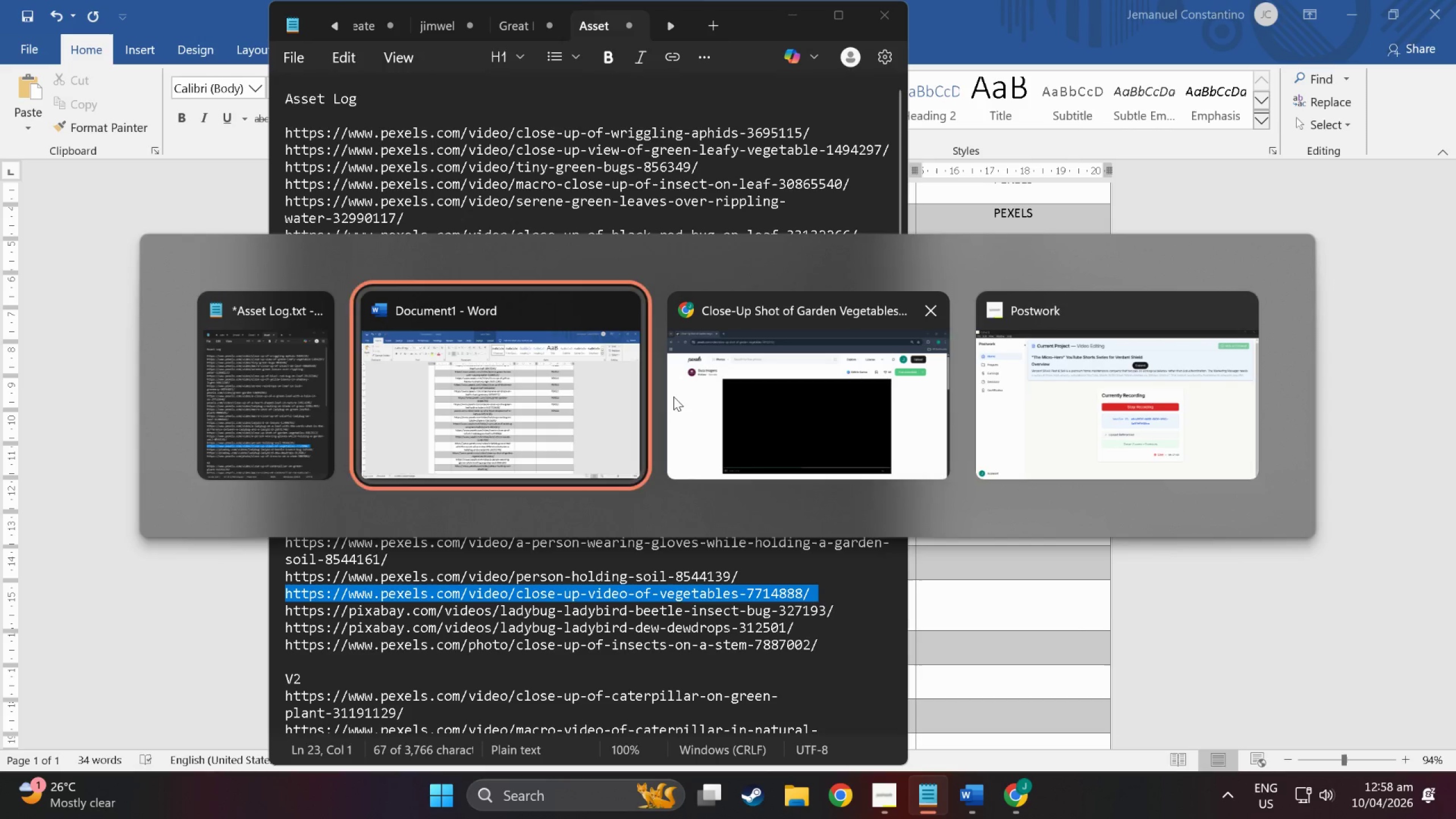 
key(Alt+Tab)
 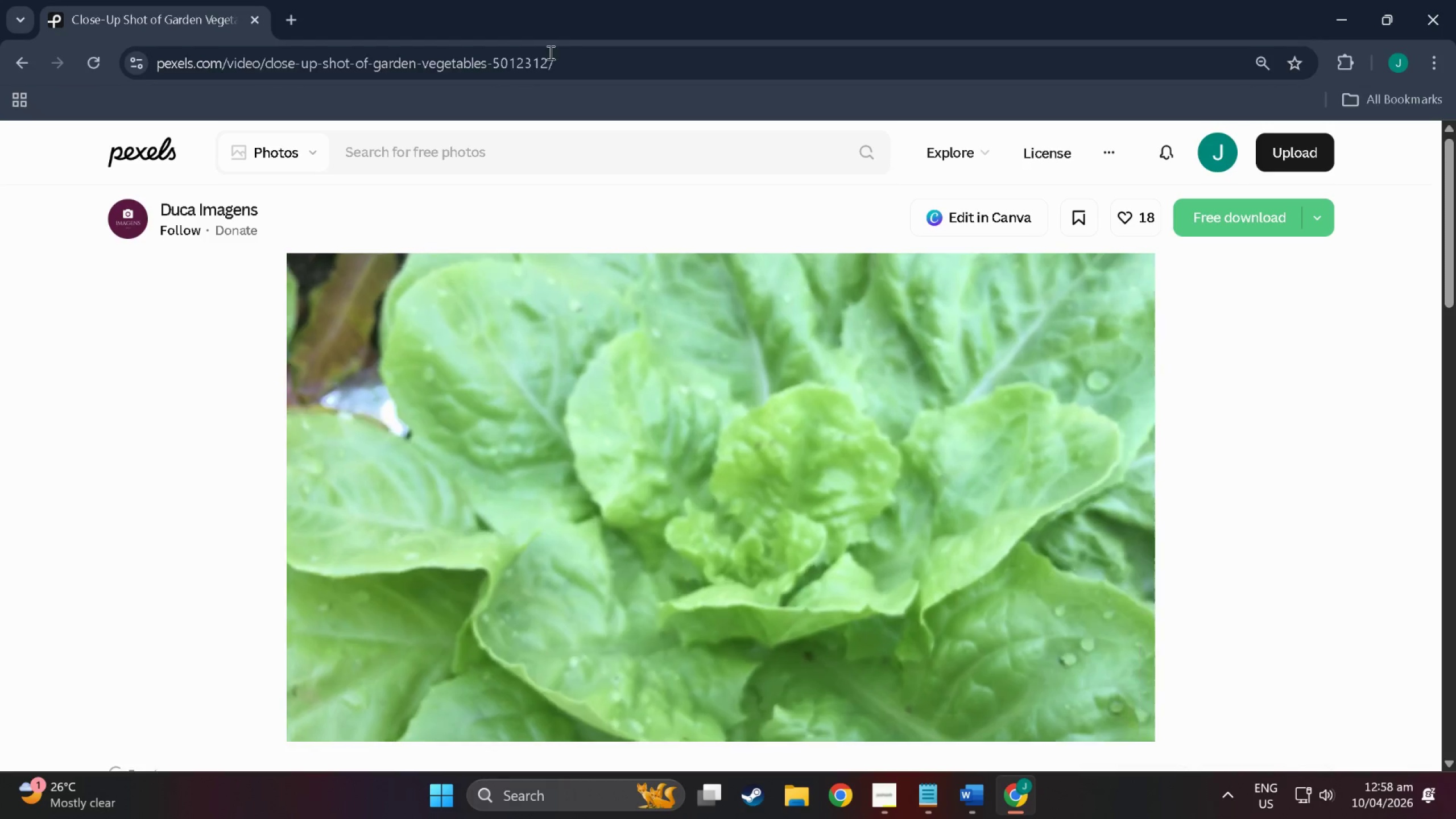 
left_click([549, 53])
 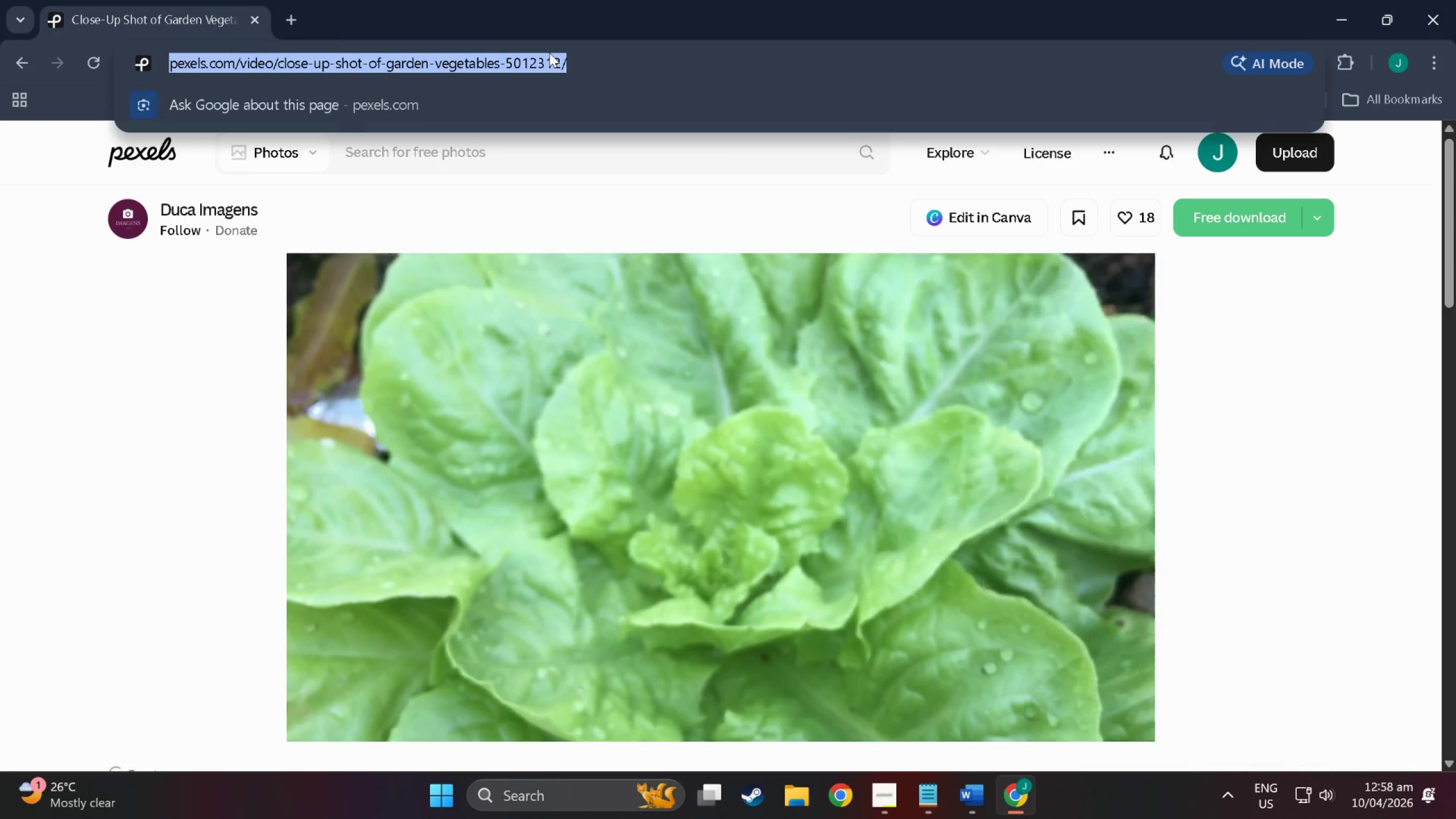 
key(Control+ControlLeft)
 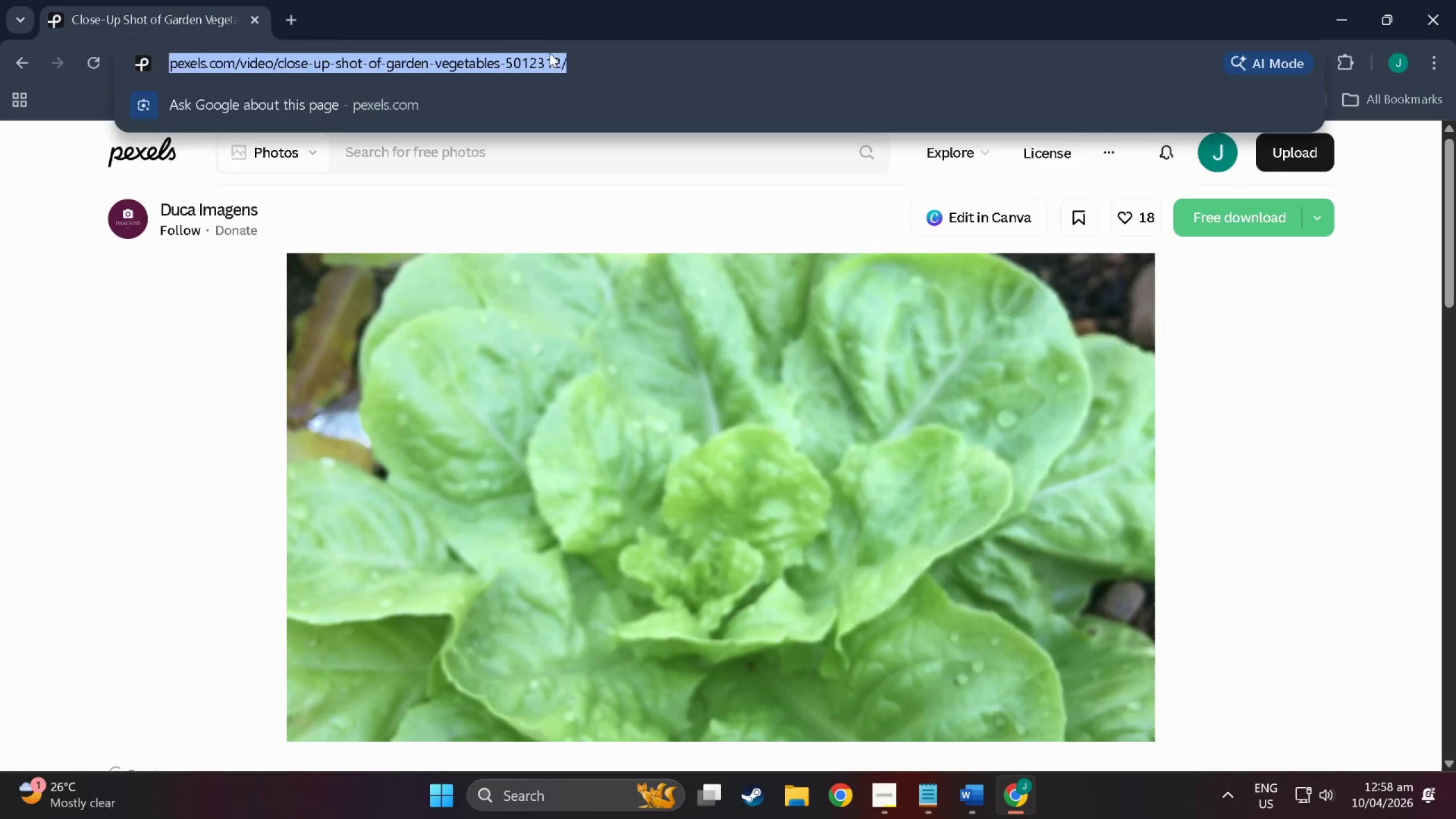 
key(Control+V)
 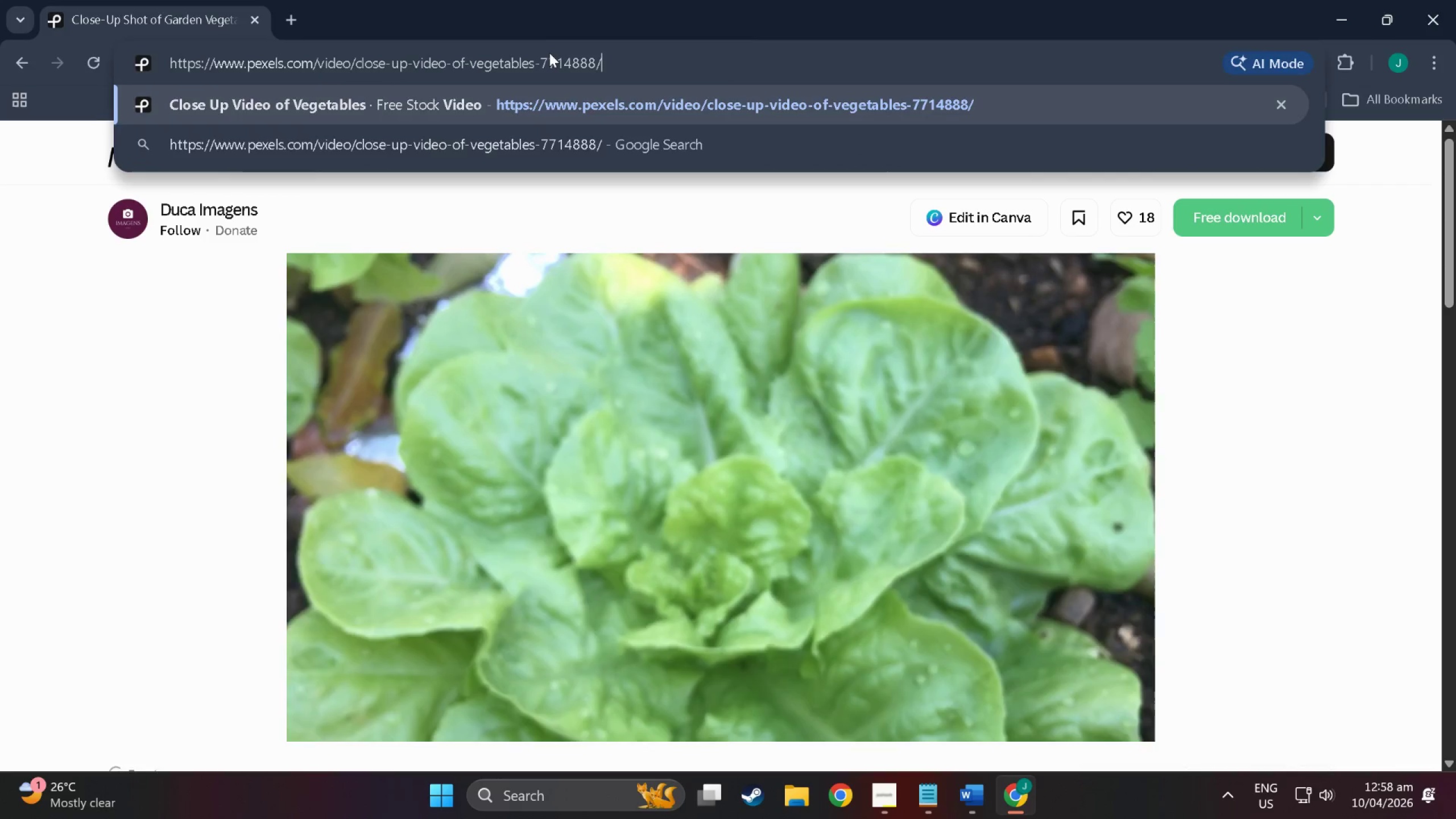 
key(NumpadEnter)
 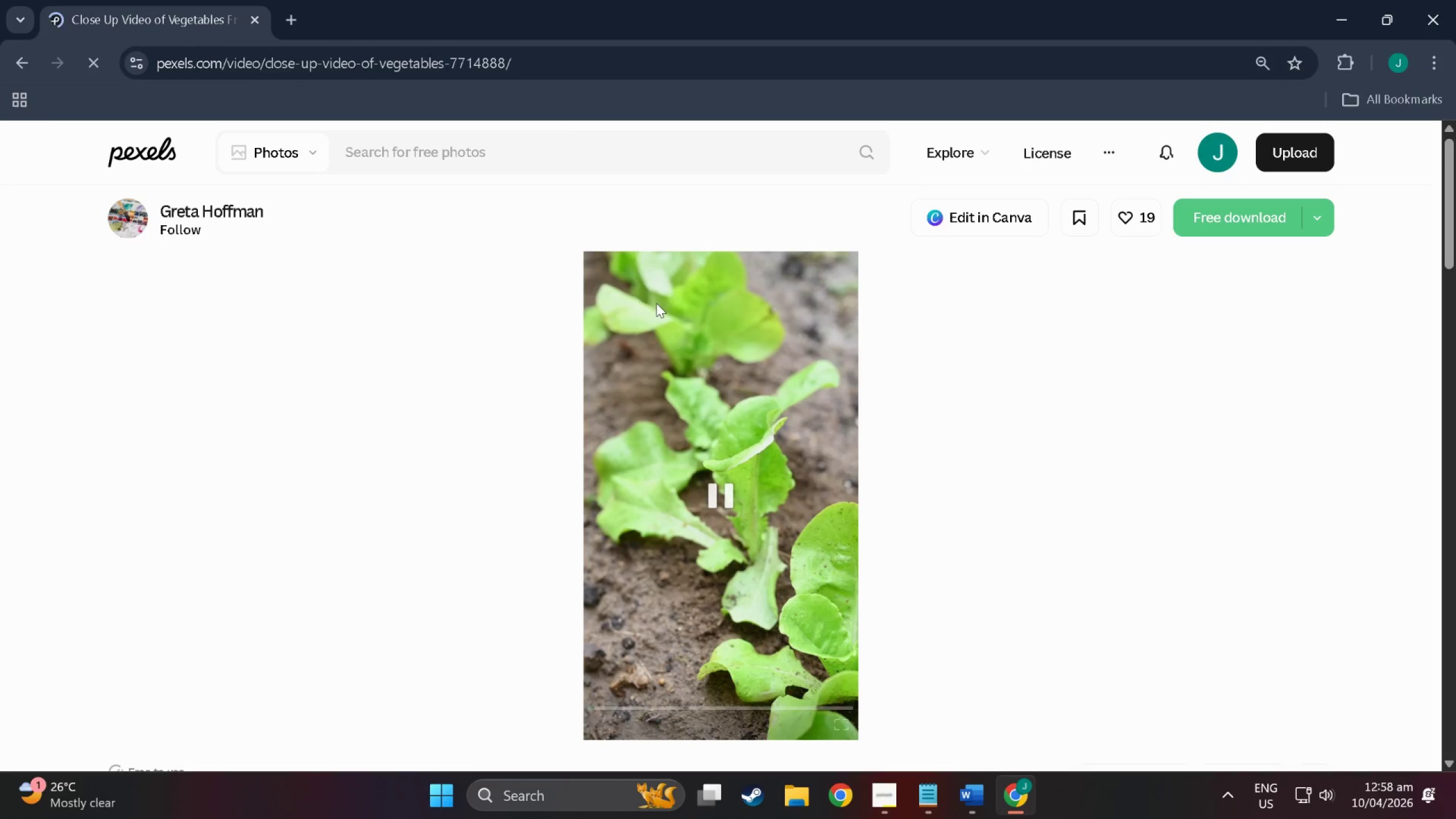 
key(Alt+Tab)
 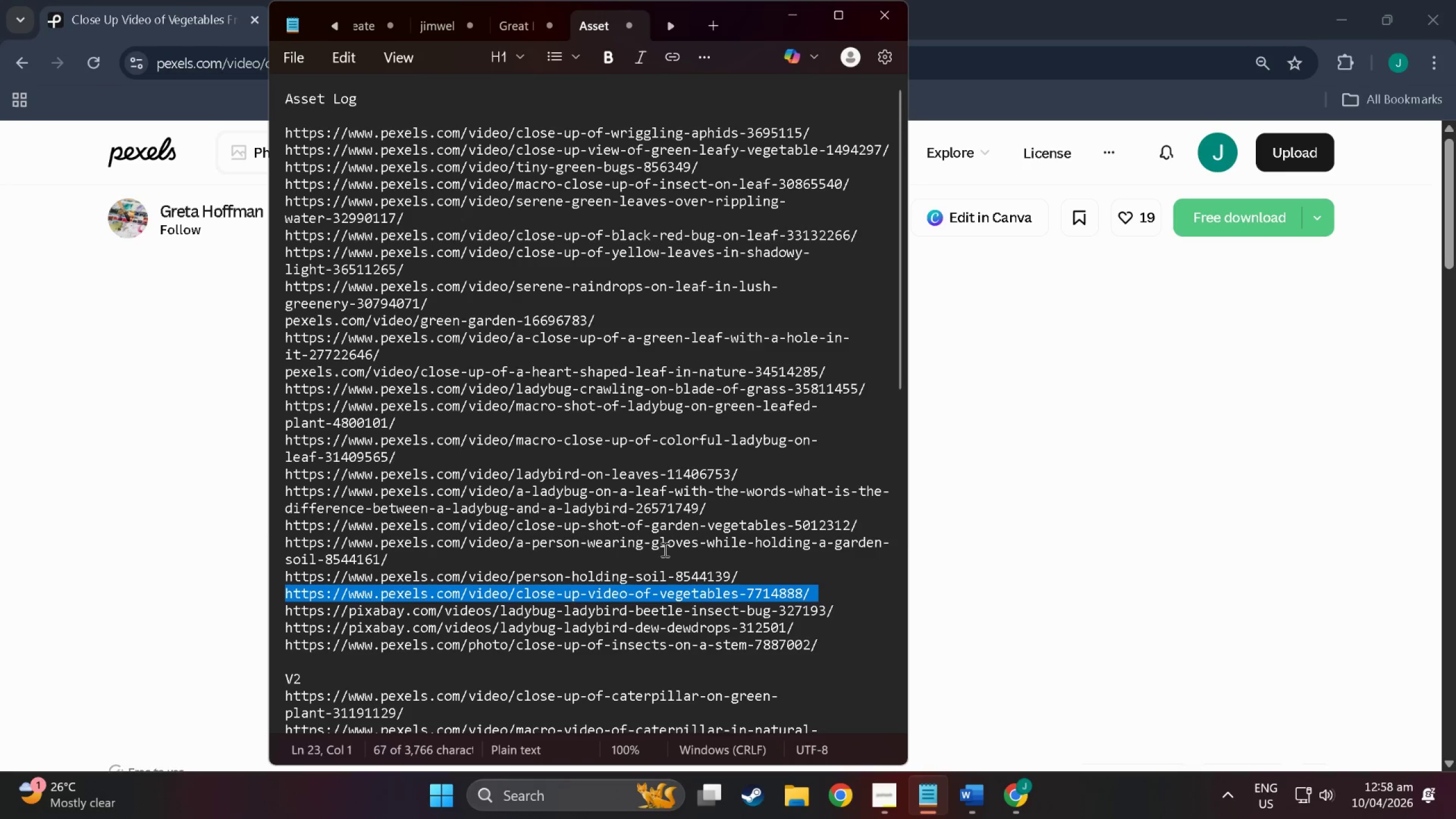 
key(Alt+Tab)
 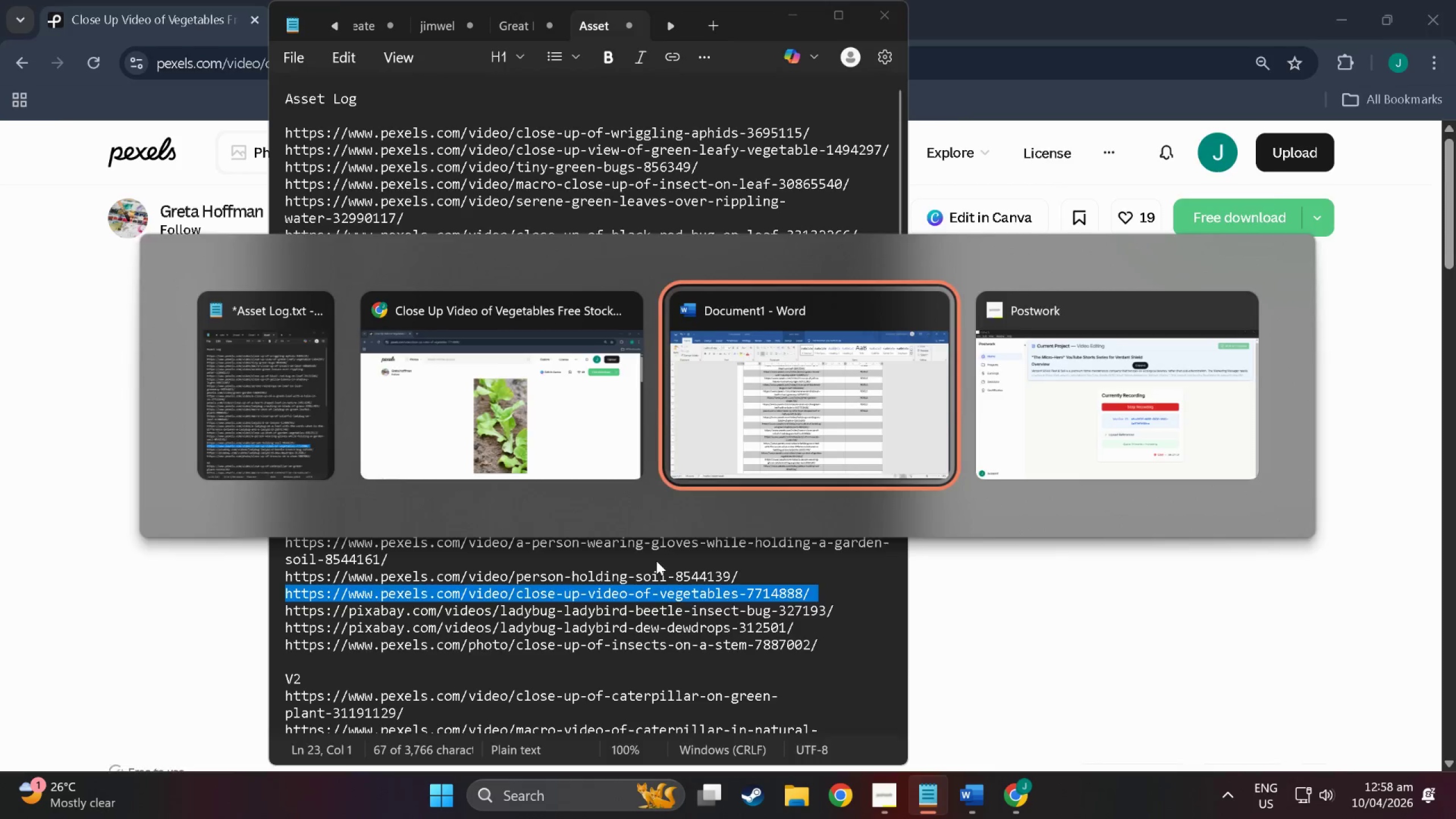 
key(Alt+Tab)
 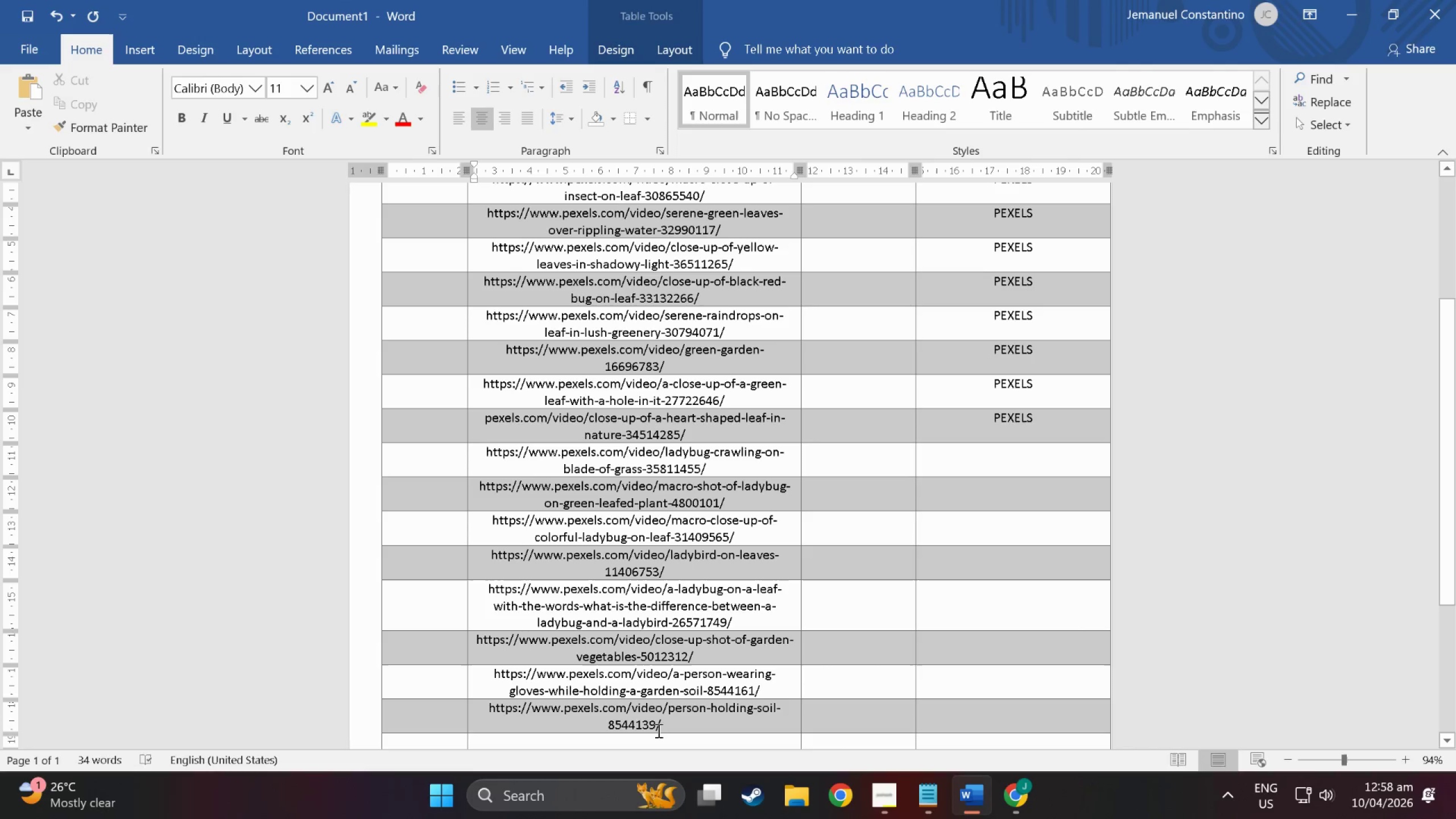 
left_click([680, 697])
 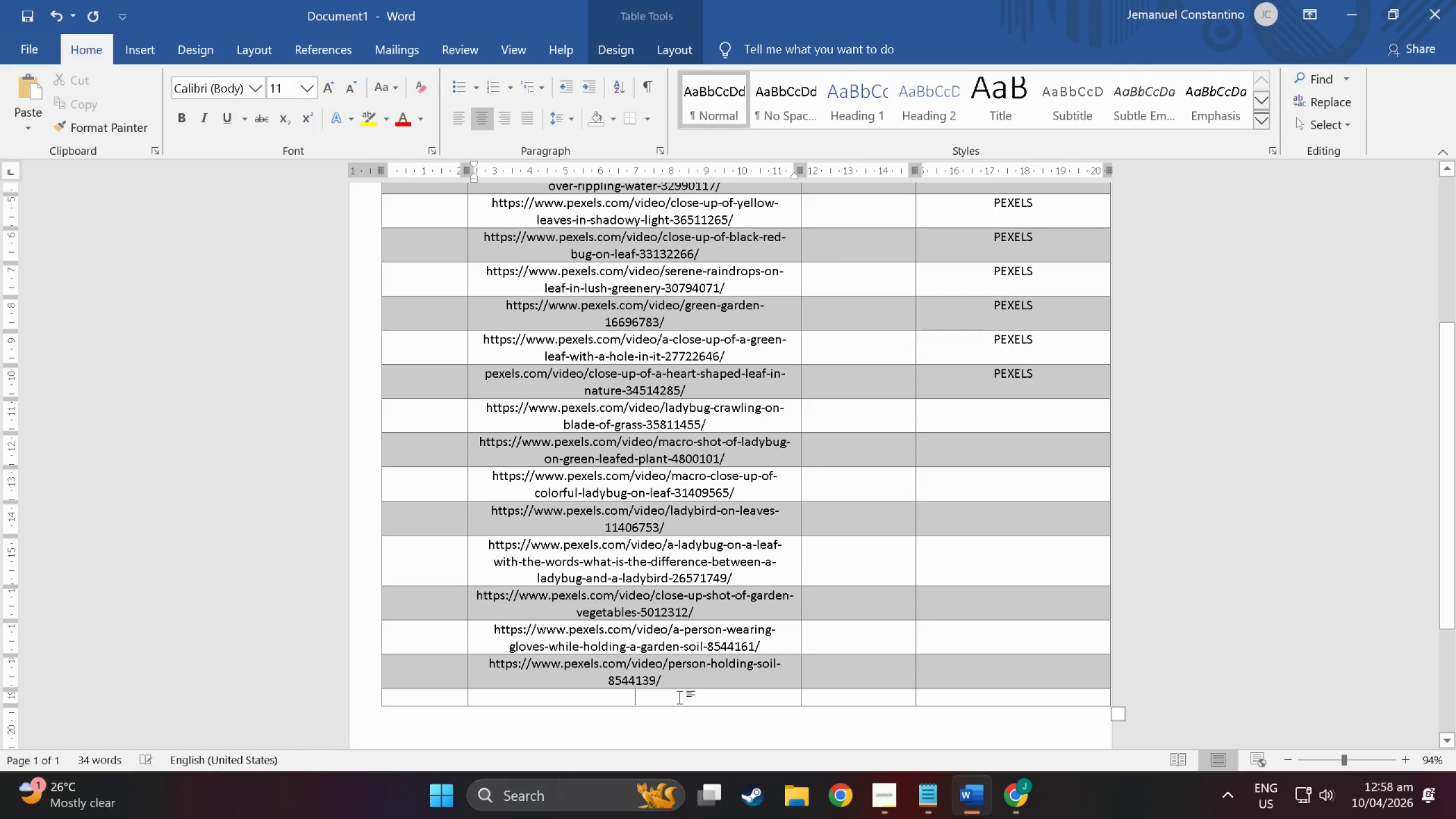 
scroll: coordinate [658, 730], scroll_direction: down, amount: 3.0
 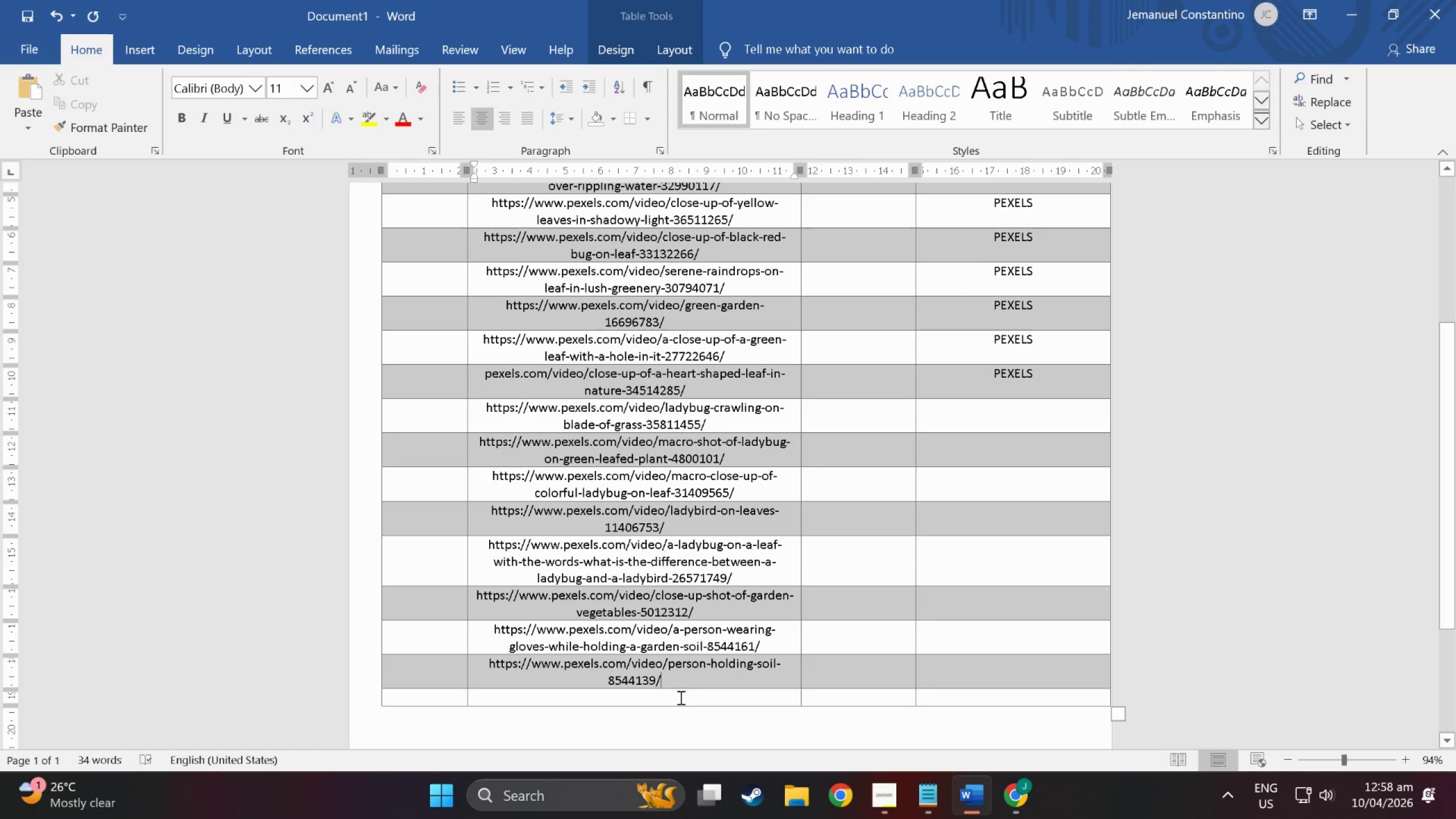 
key(Control+V)
 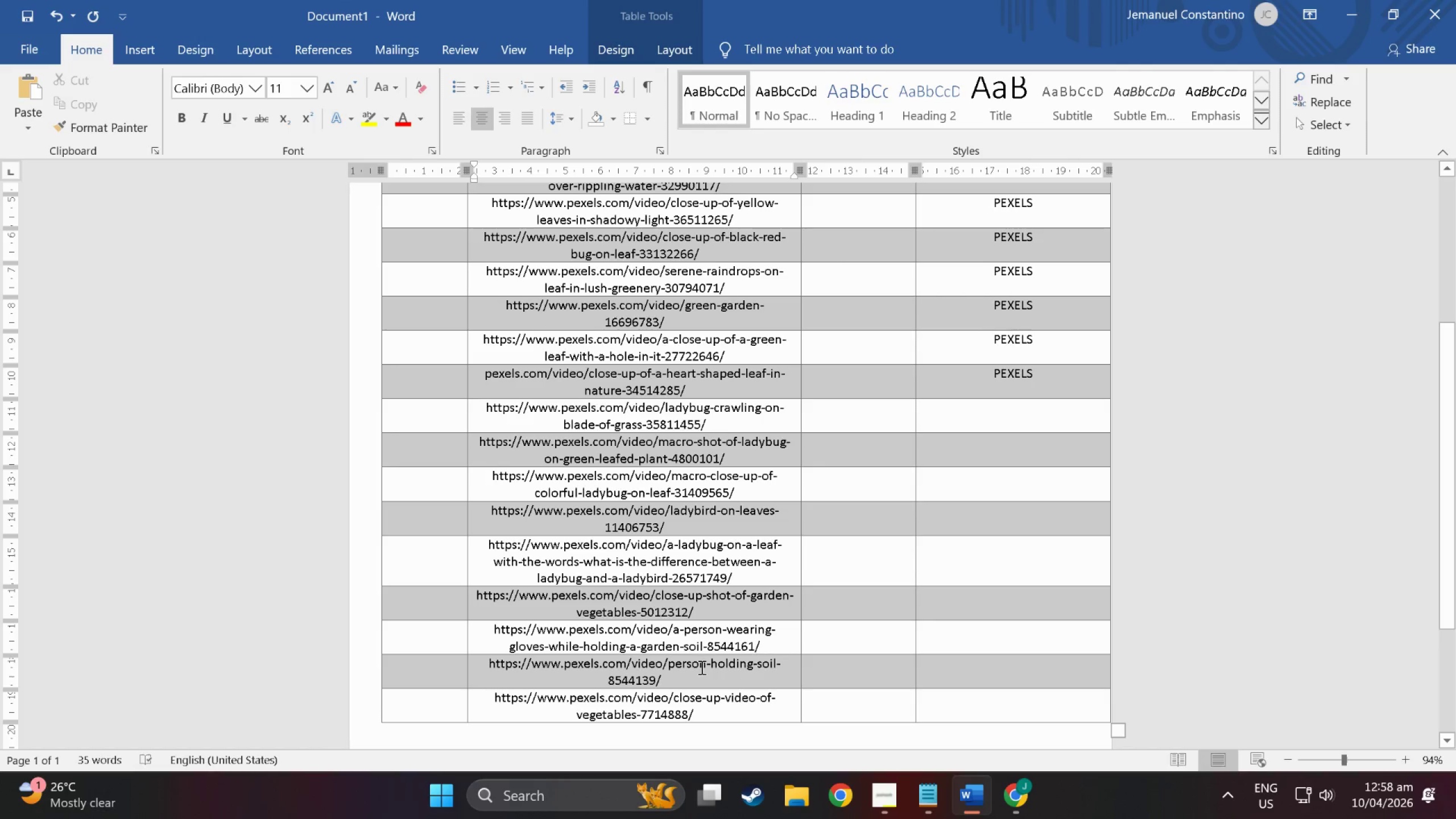 
left_click([701, 667])
 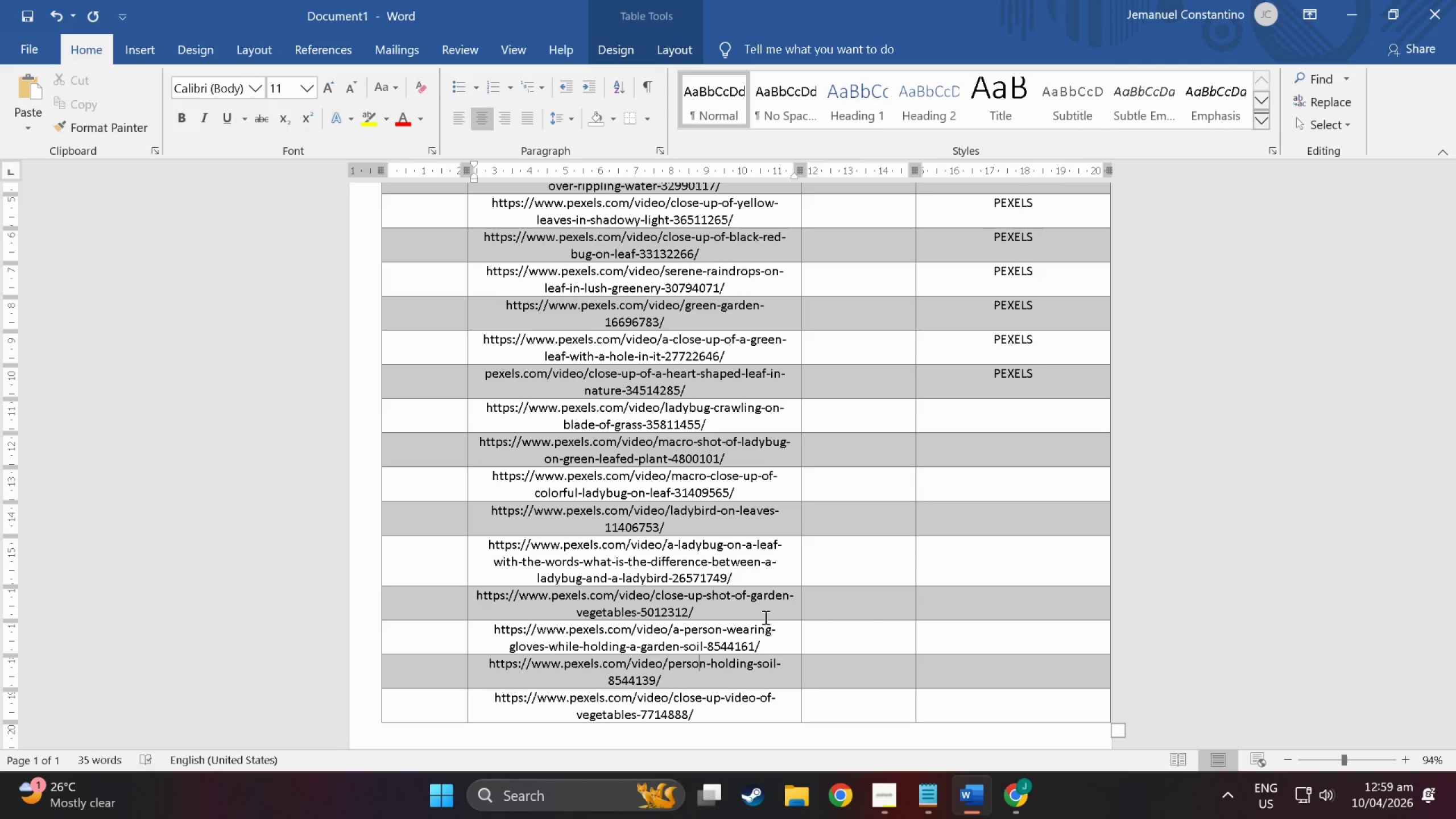 
wait(70.34)
 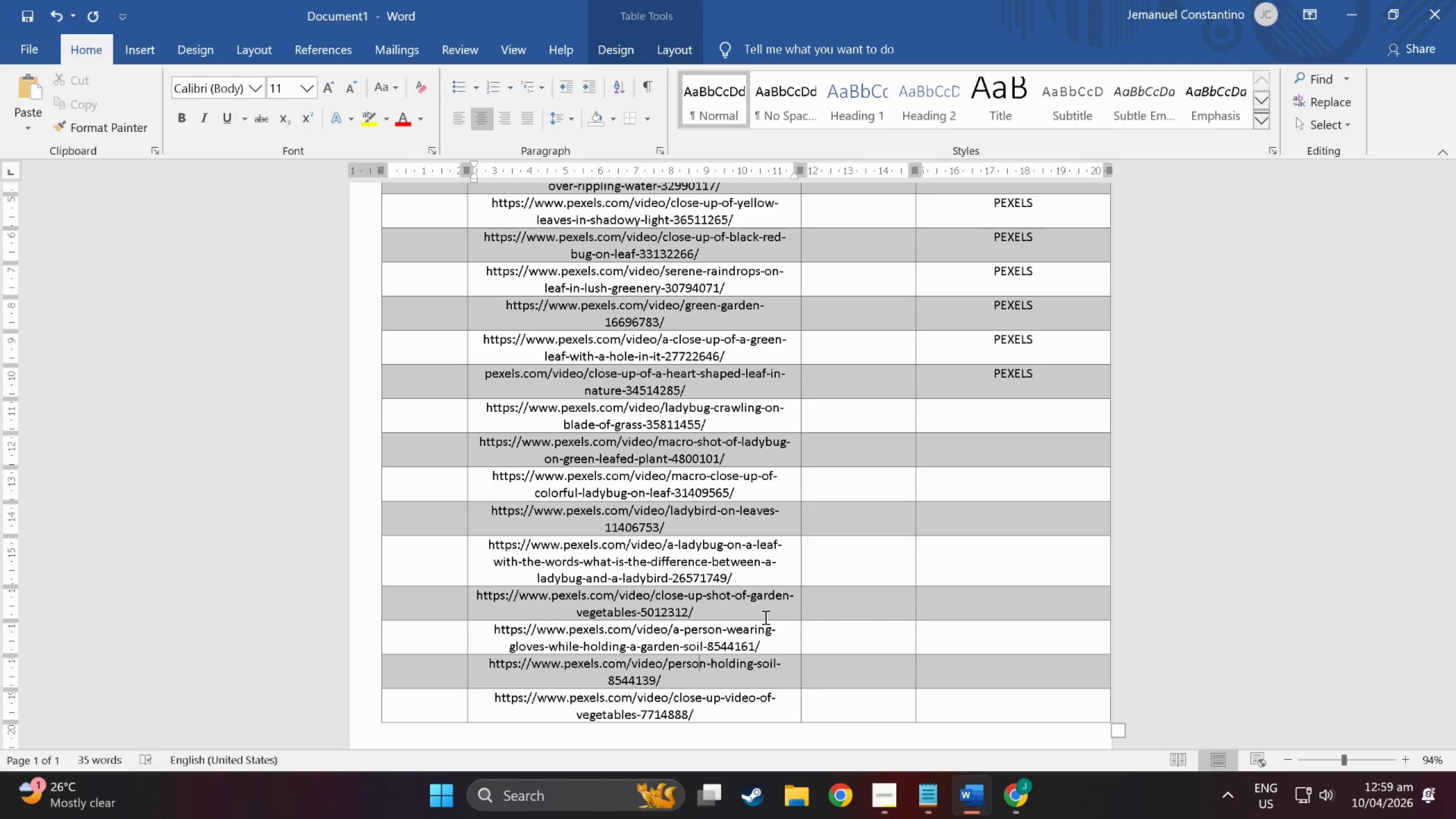 
left_click([933, 801])
 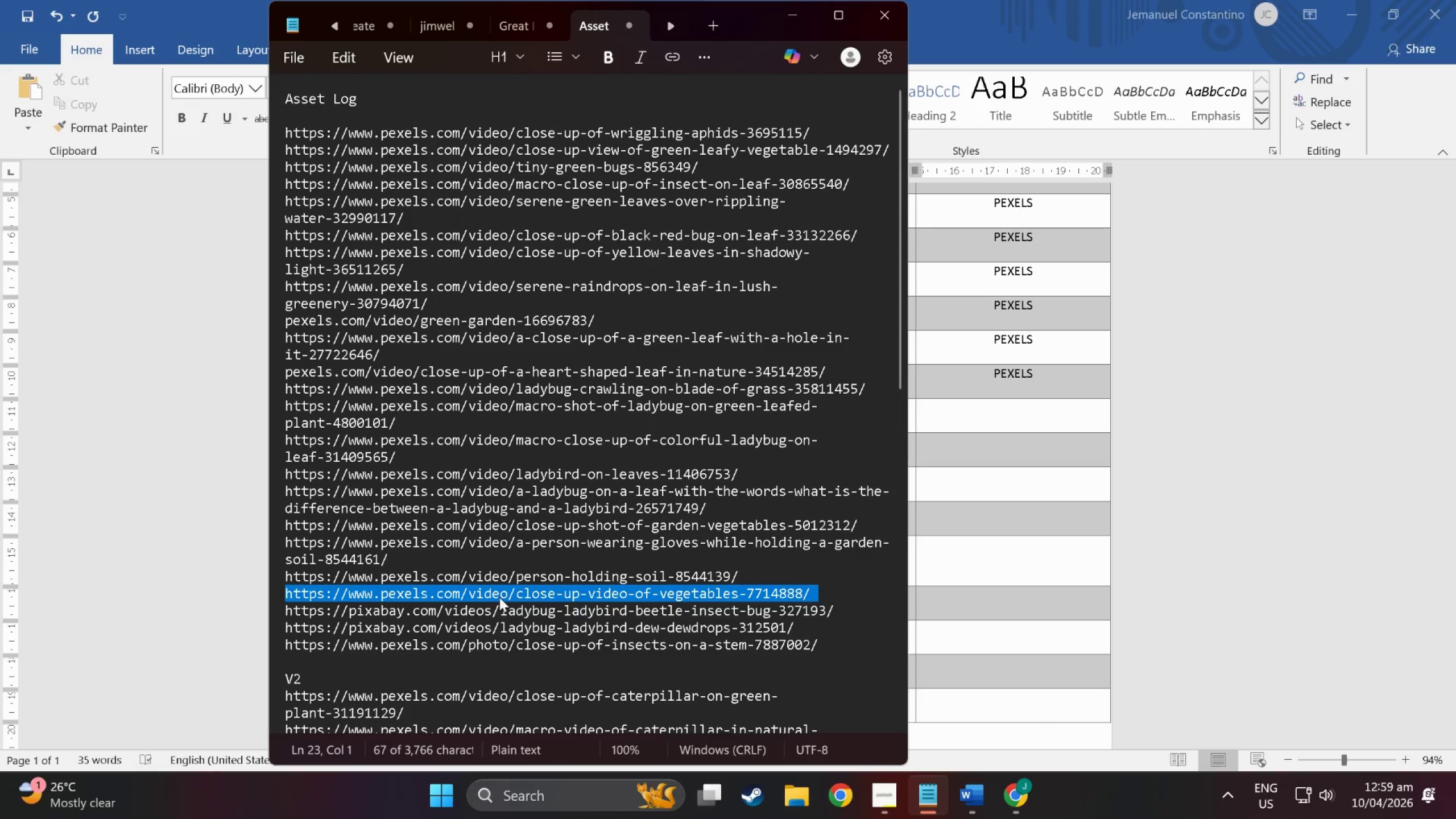 
left_click([499, 597])
 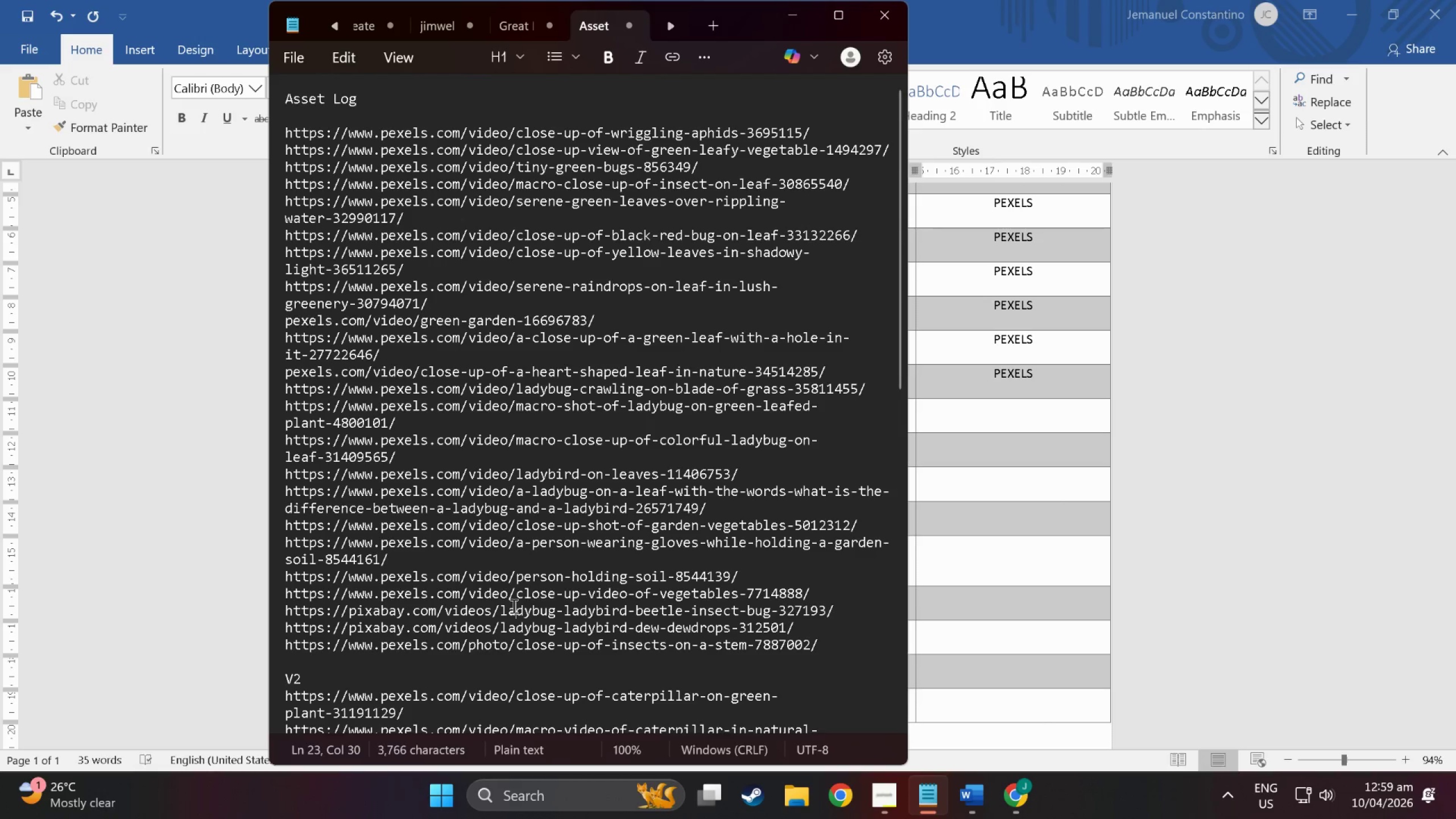 
double_click([512, 606])
 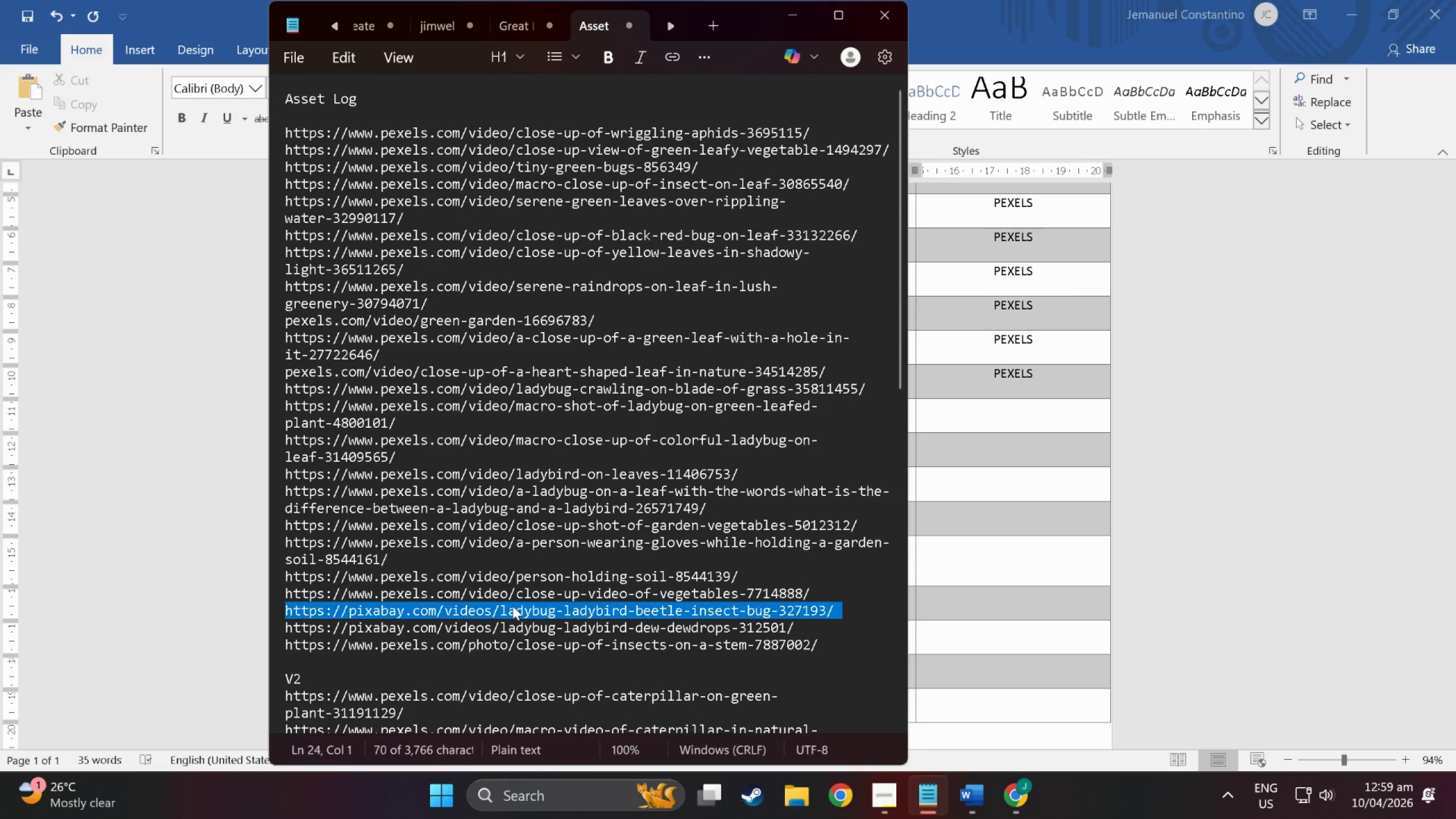 
triple_click([512, 606])
 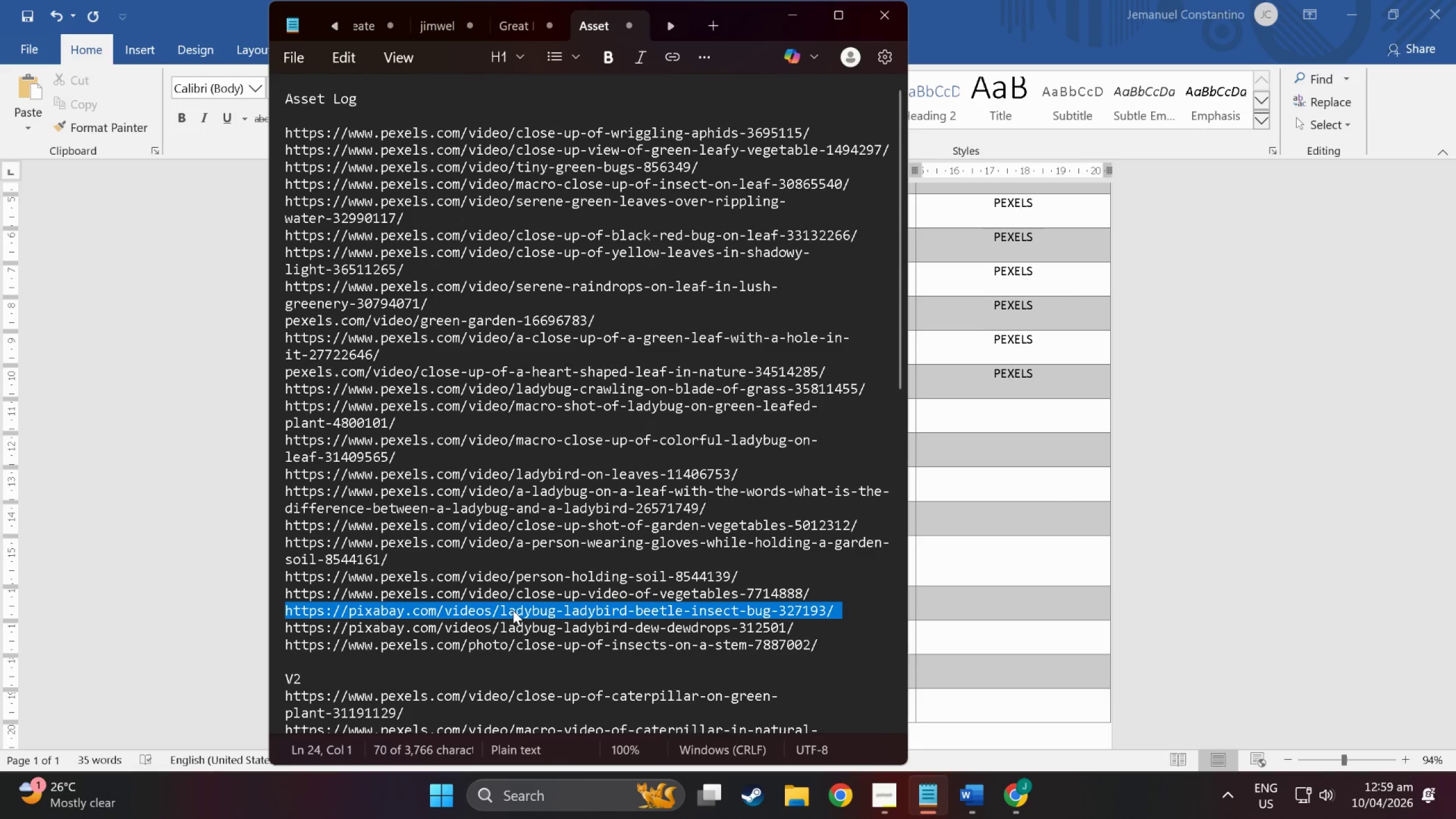 
key(Control+C)
 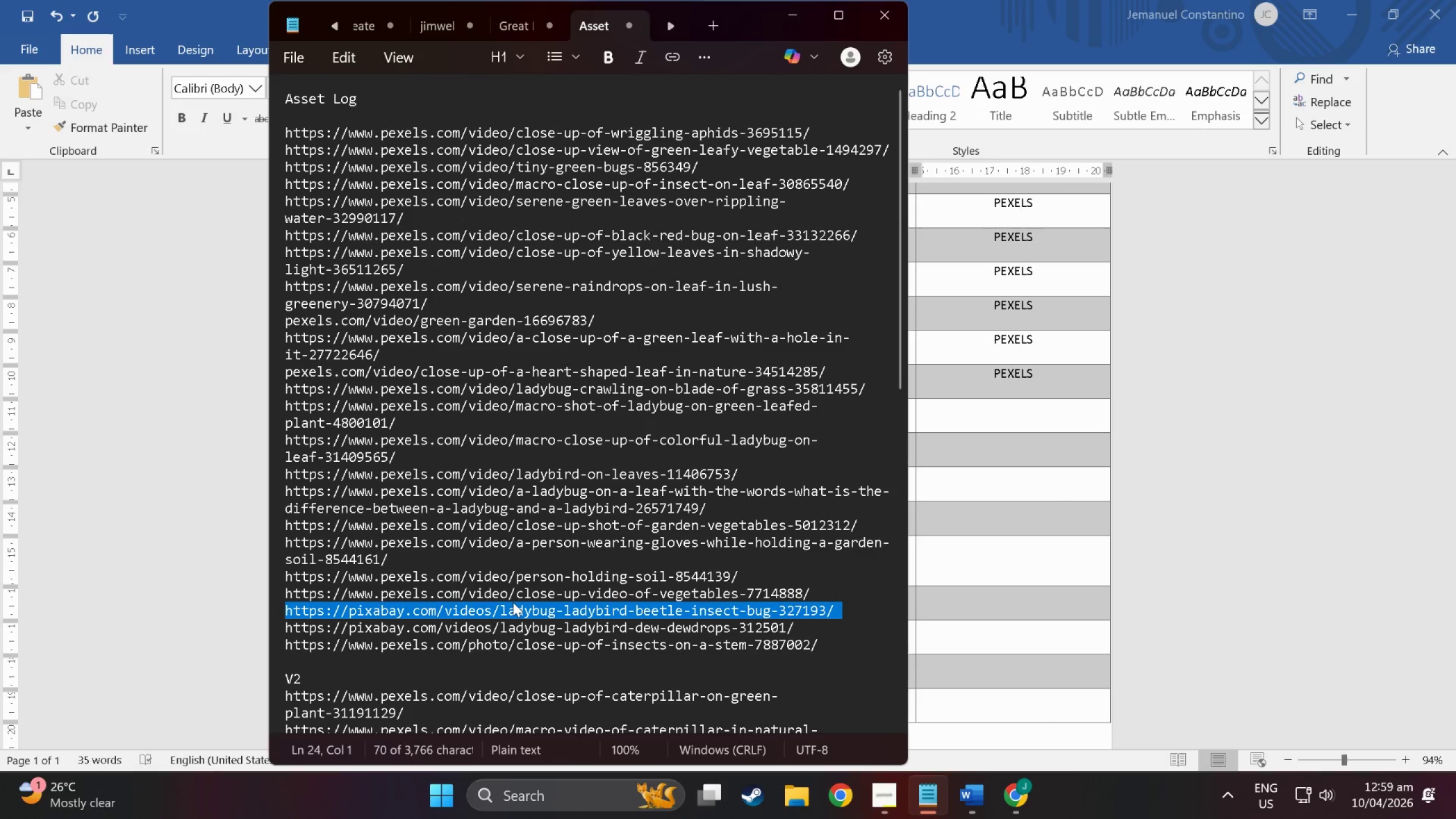 
key(Alt+Tab)
 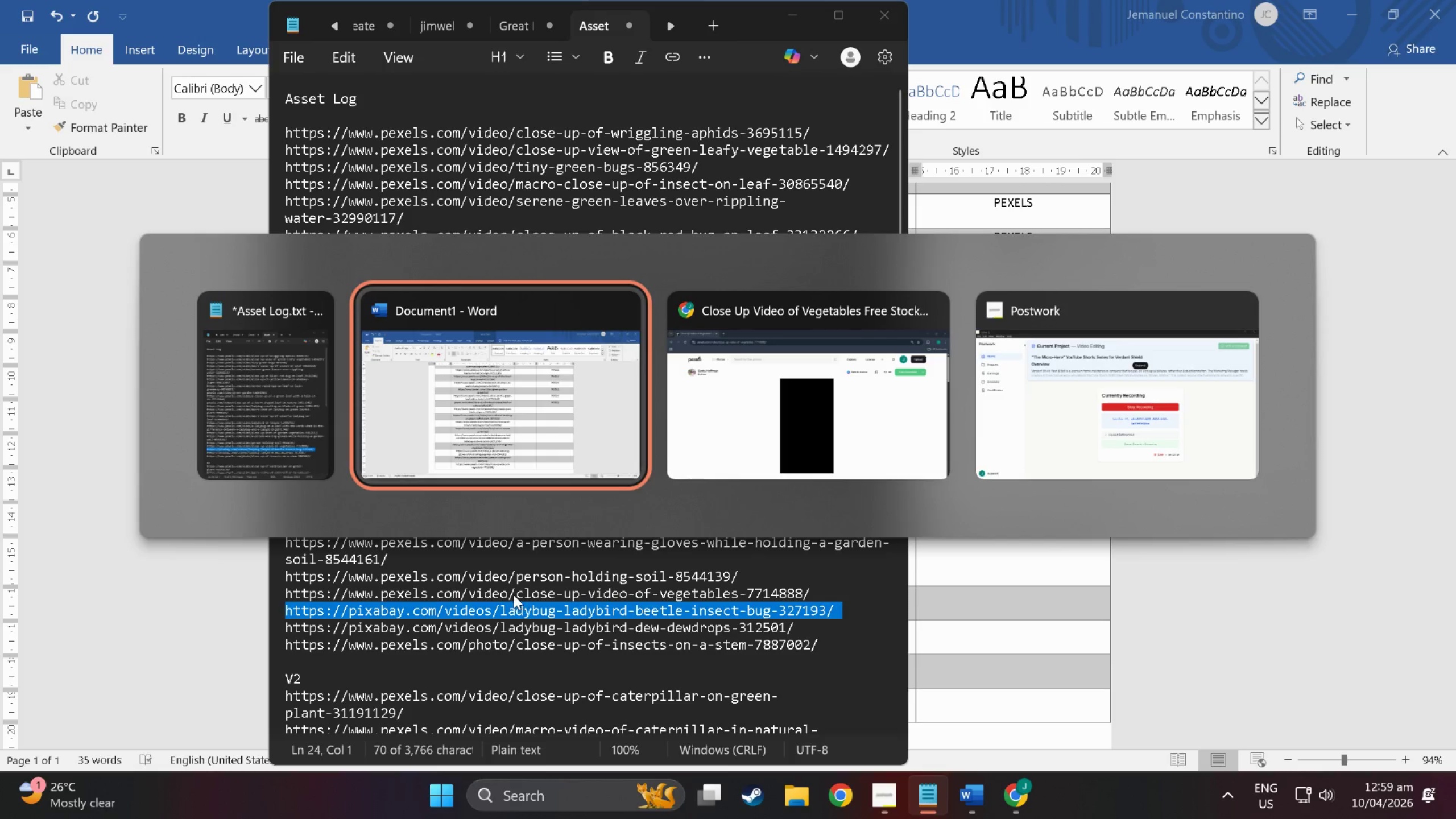 
key(Alt+Tab)
 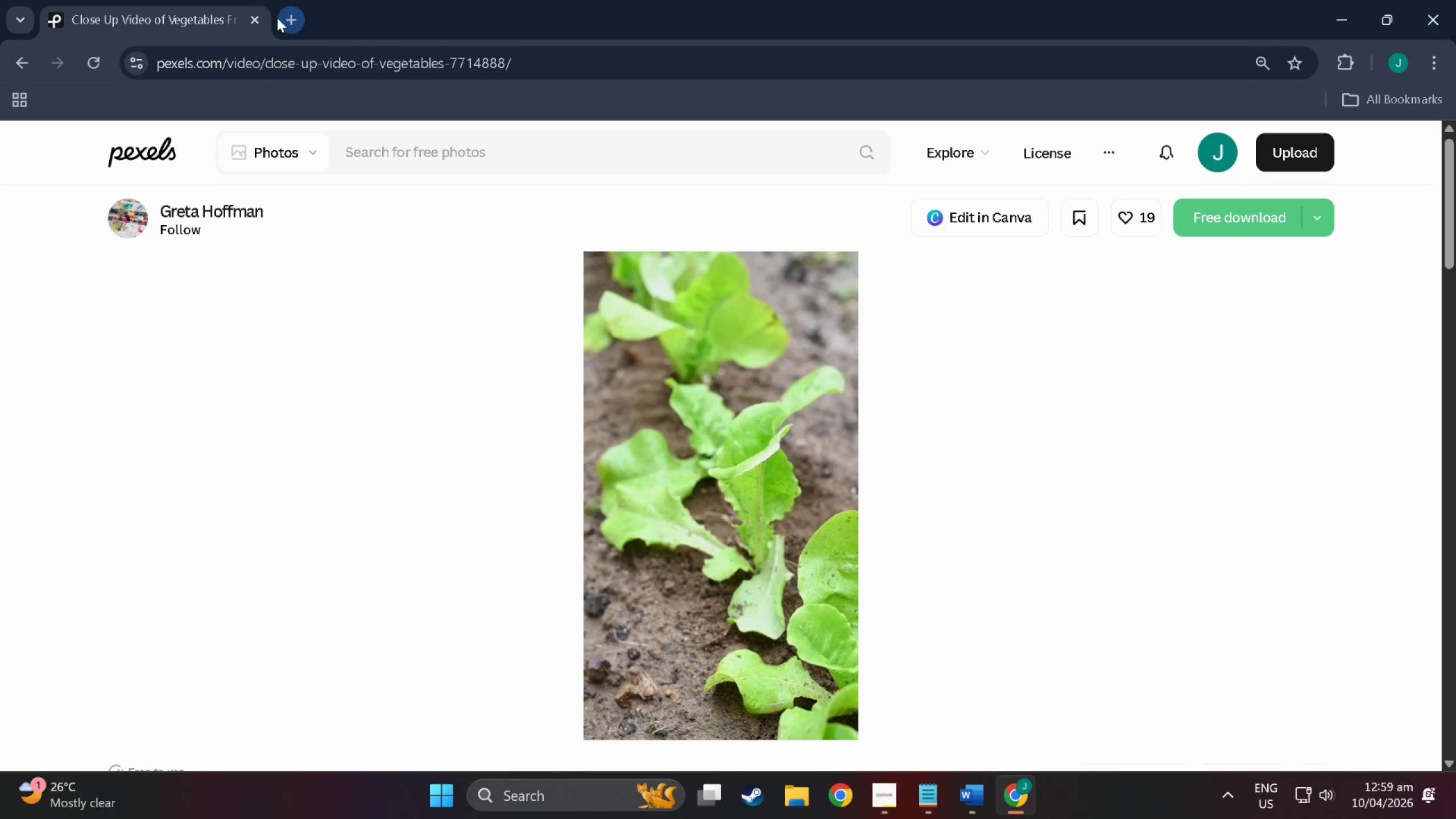 
double_click([338, 40])
 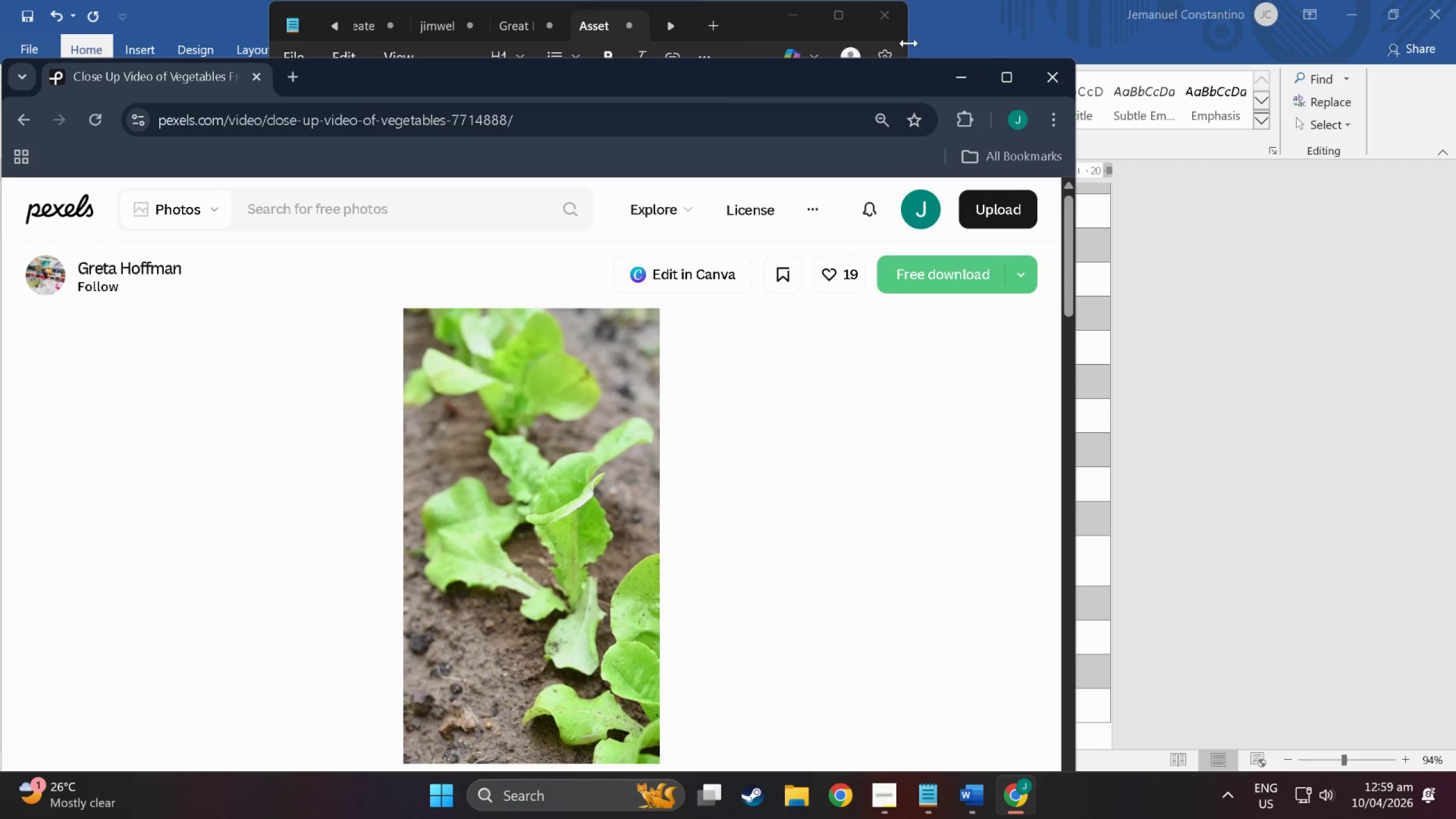 
left_click([1007, 73])
 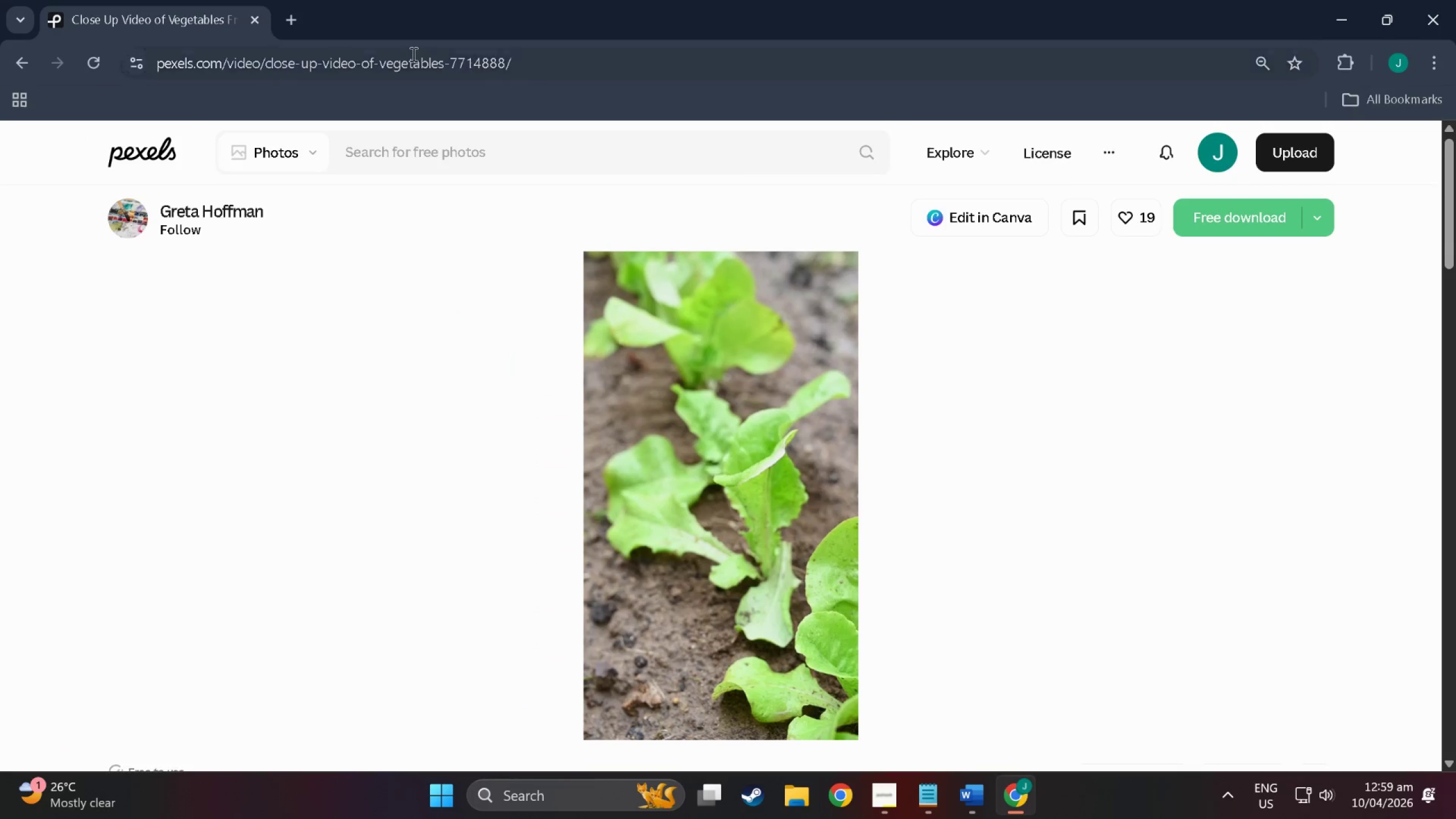 
double_click([414, 54])
 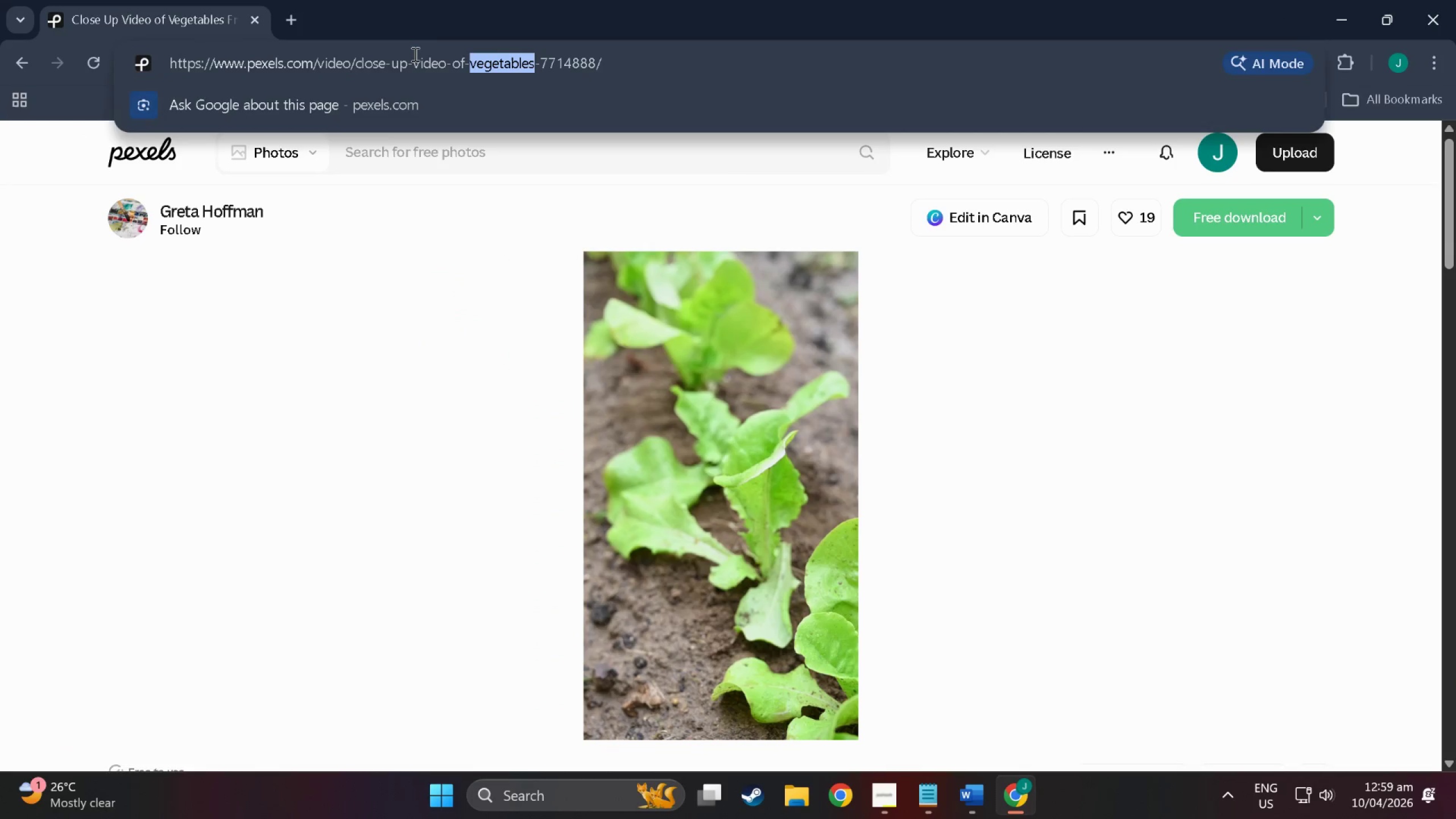 
key(Control+ControlLeft)
 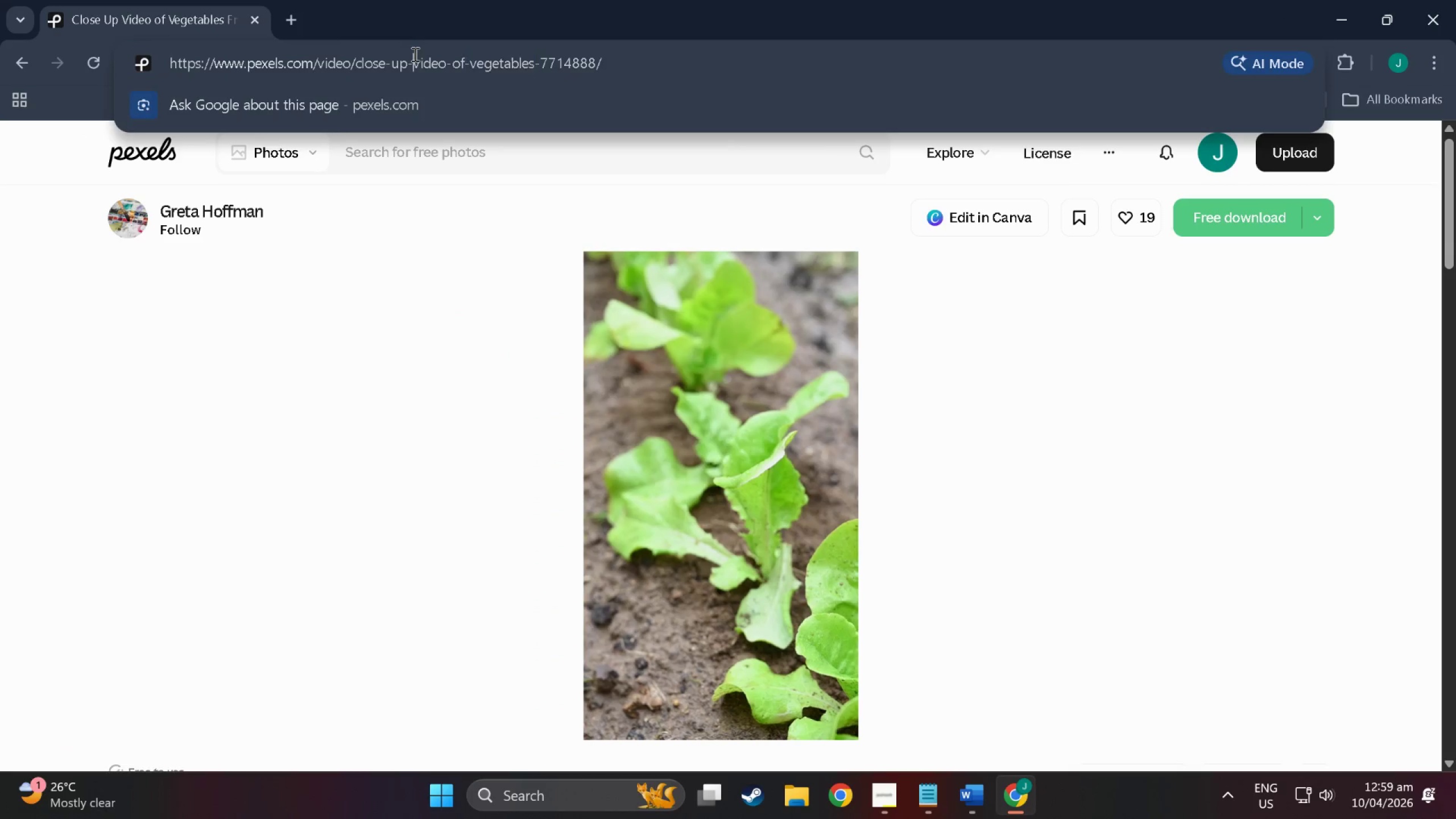 
double_click([414, 54])
 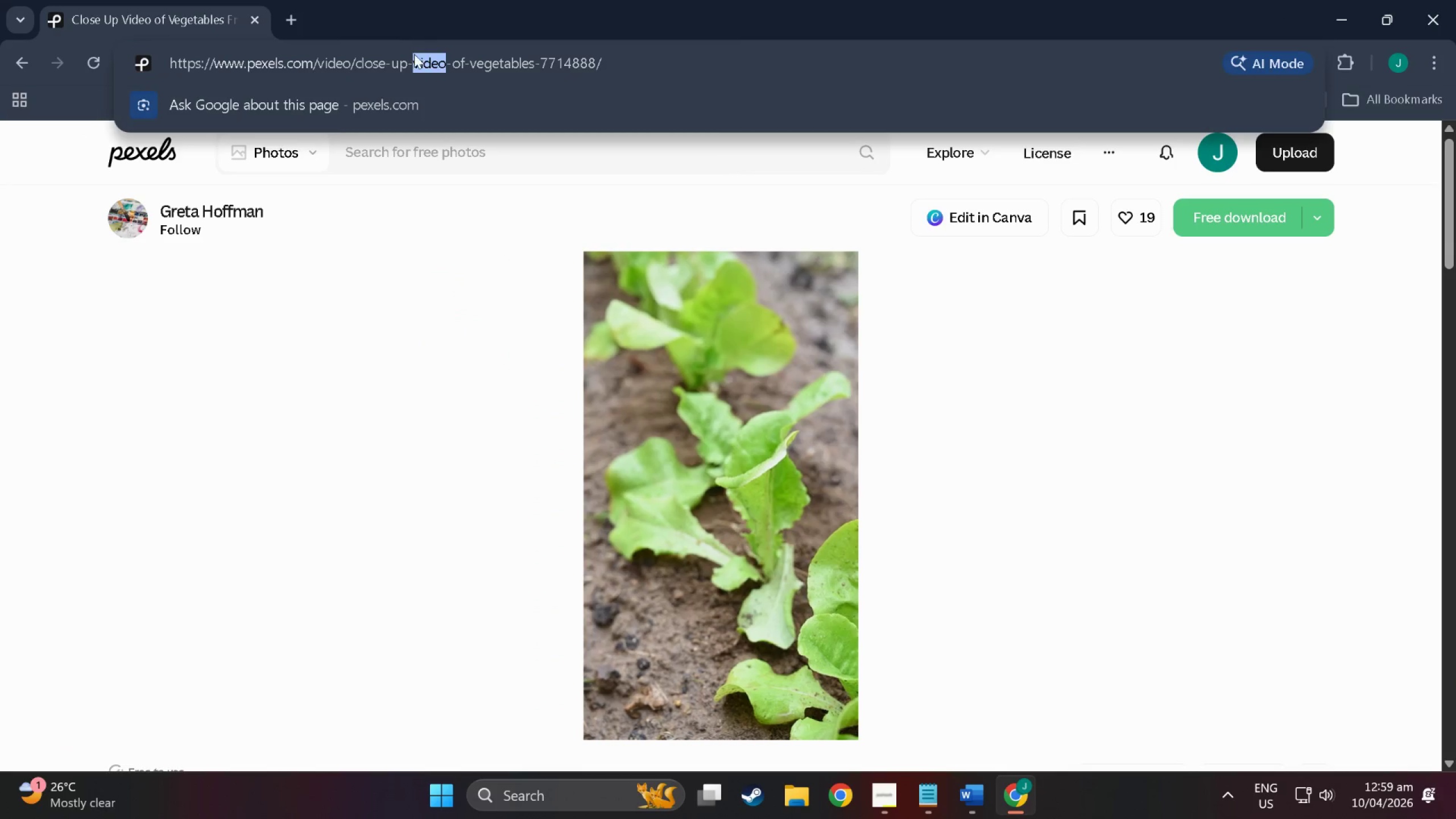 
triple_click([414, 54])
 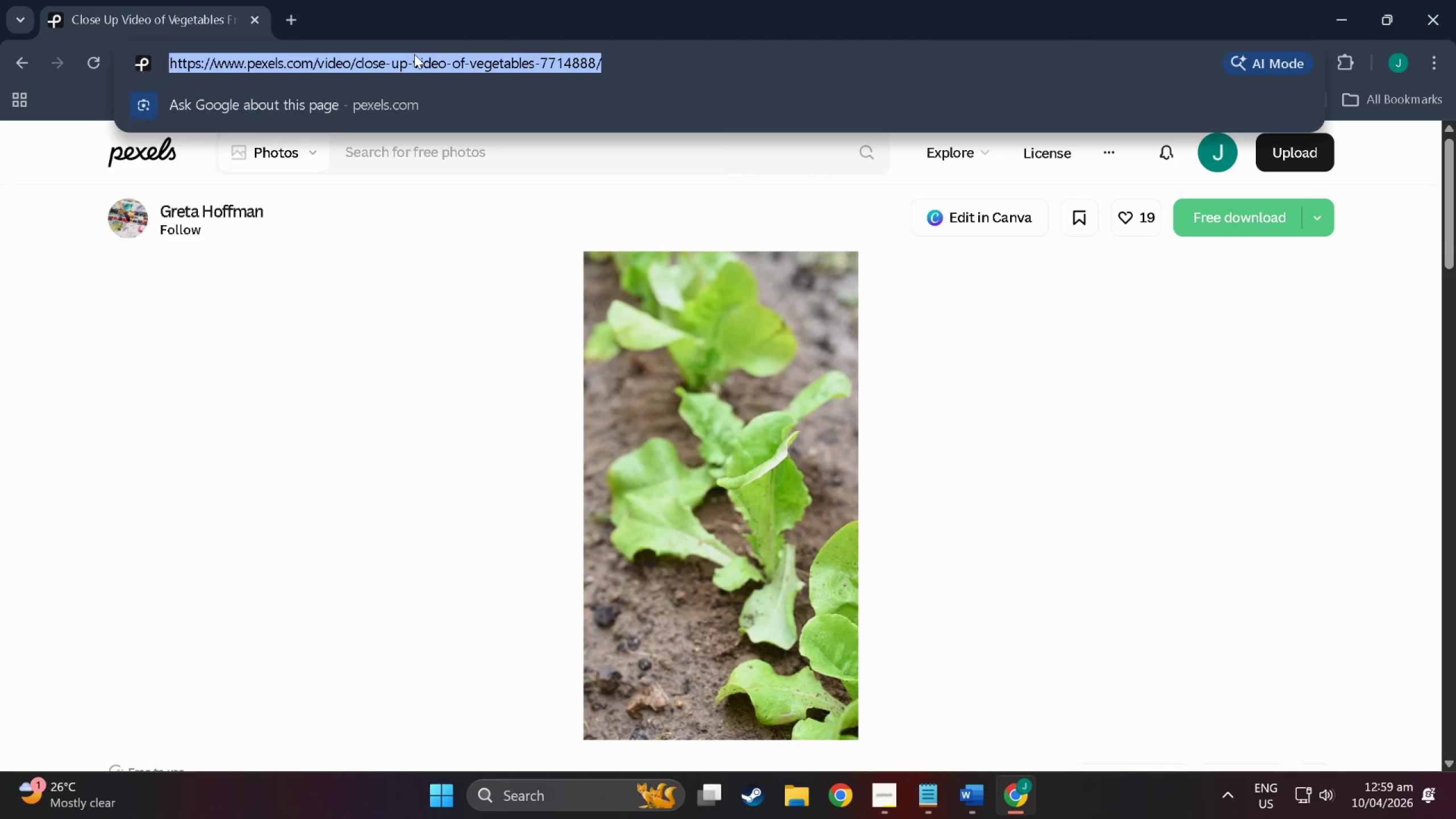 
key(Control+V)
 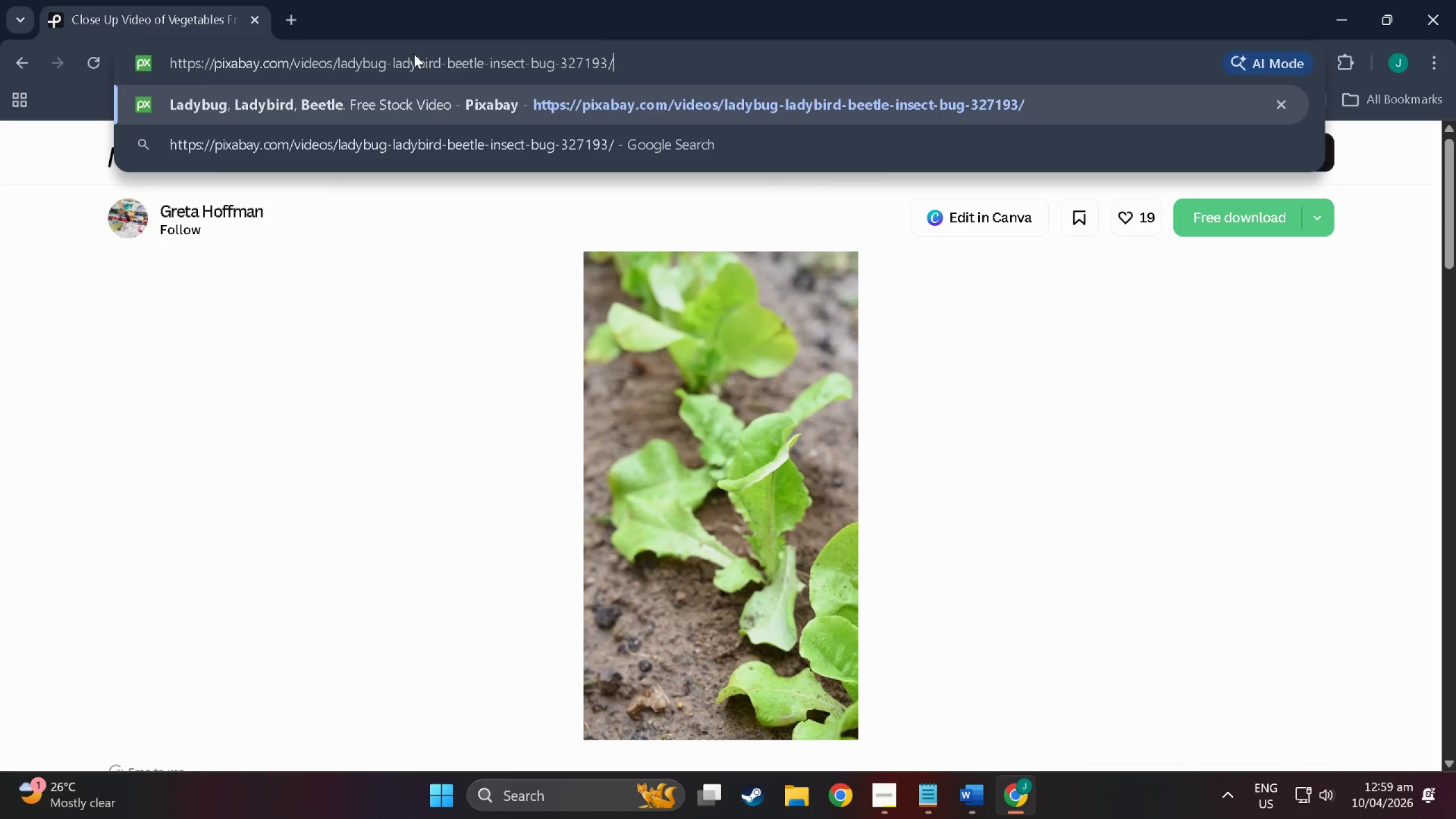 
key(NumpadEnter)
 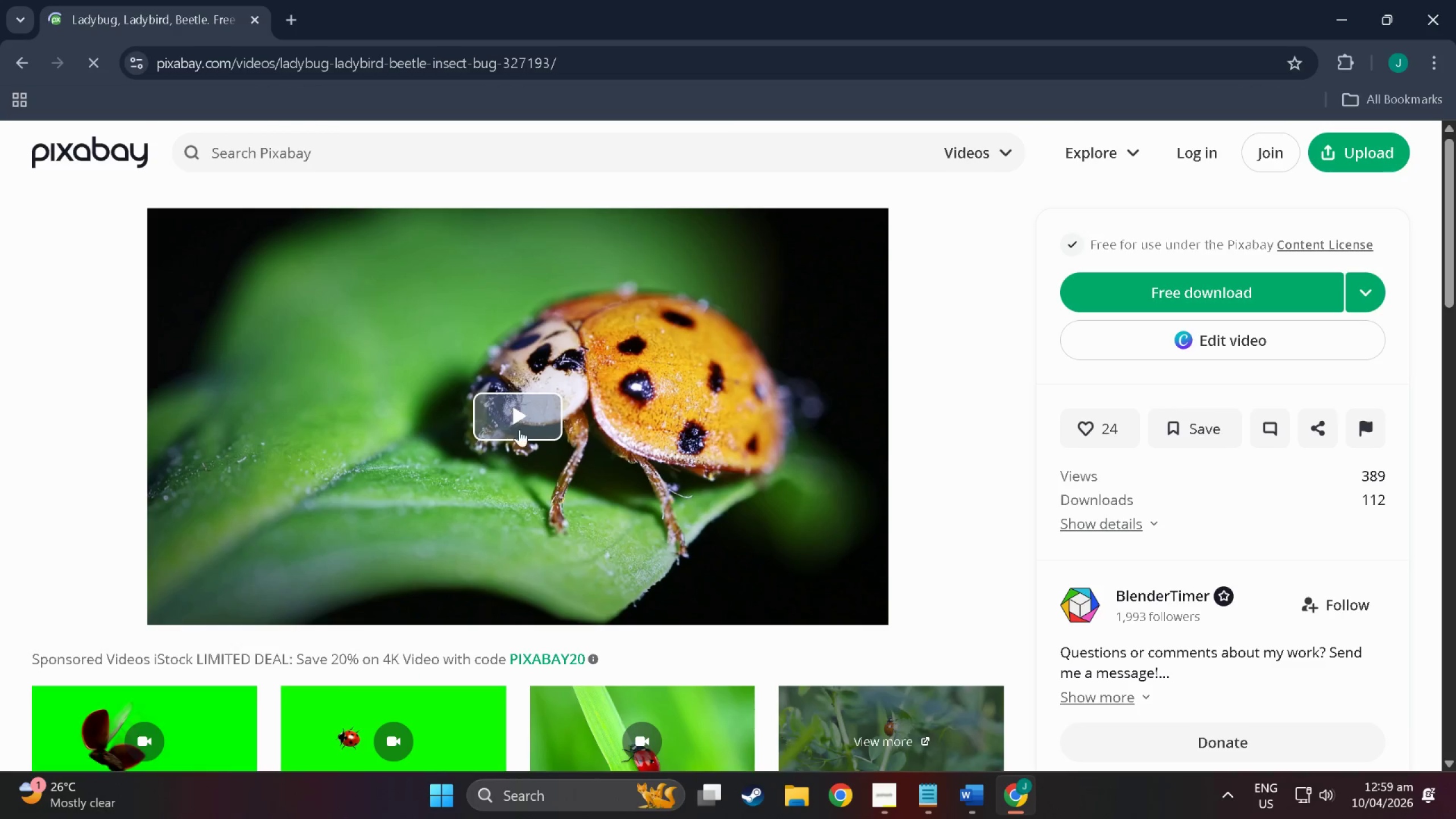 
key(Alt+Tab)
 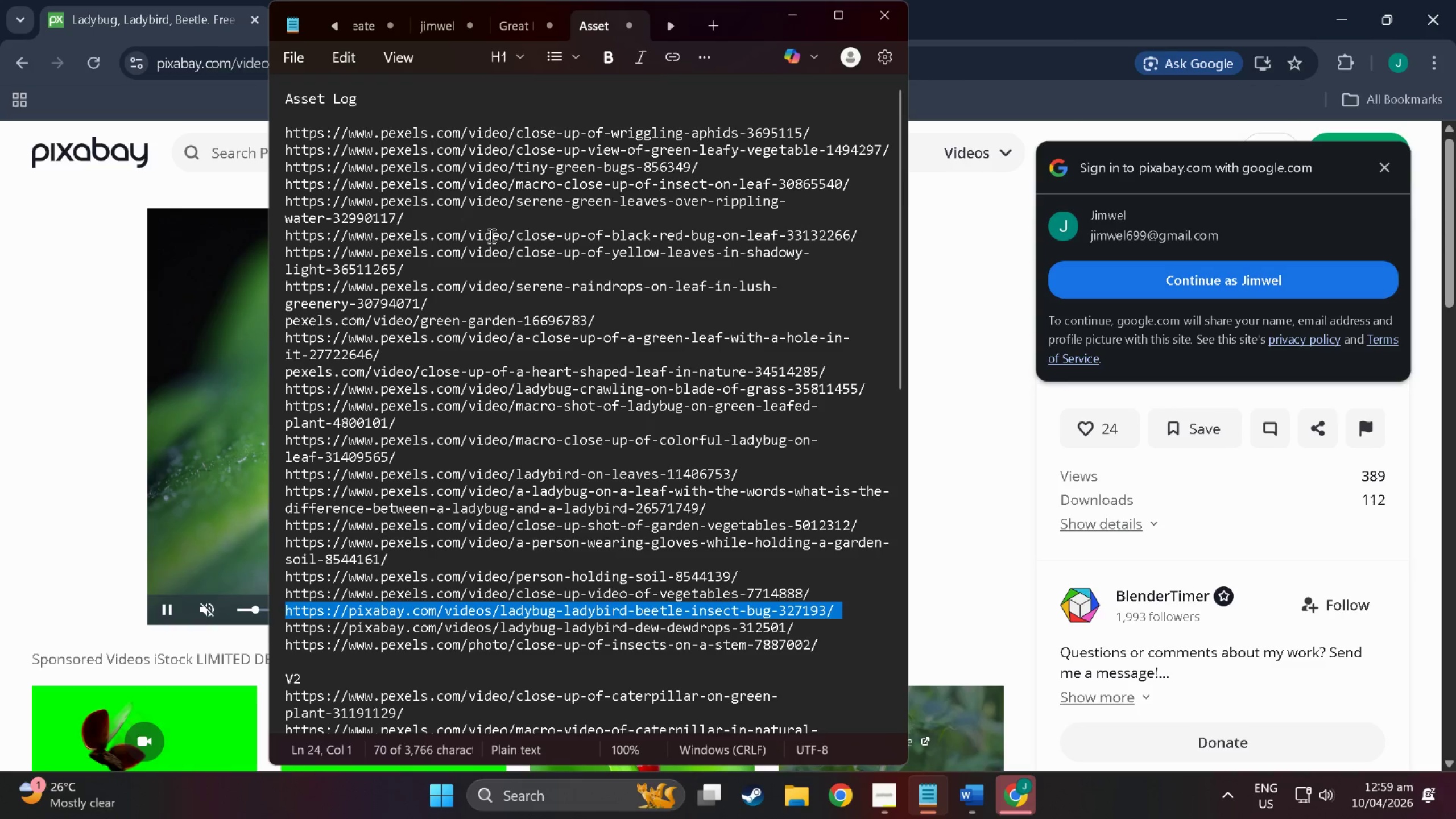 
key(Alt+Tab)
 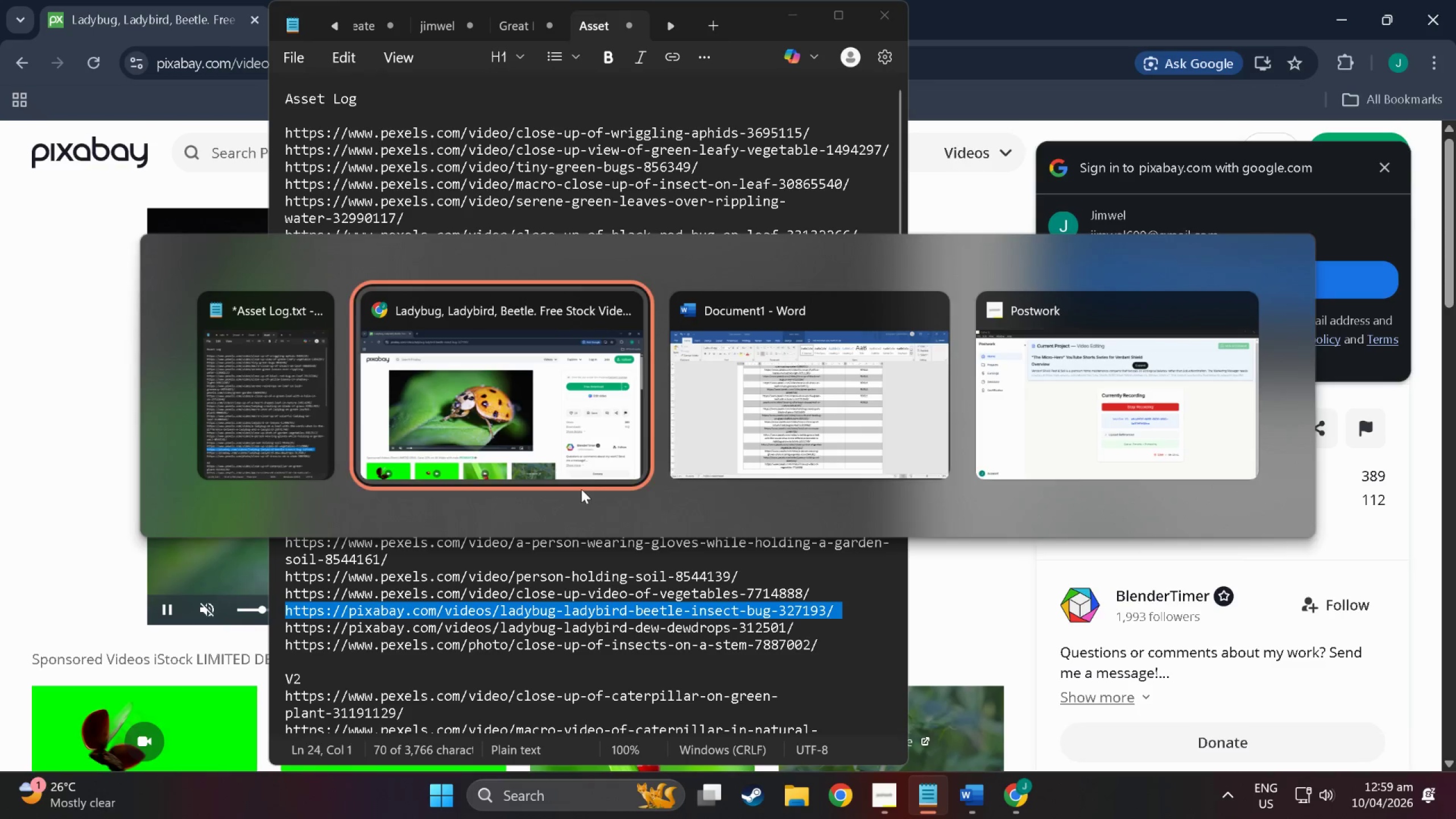 
key(Alt+Tab)
 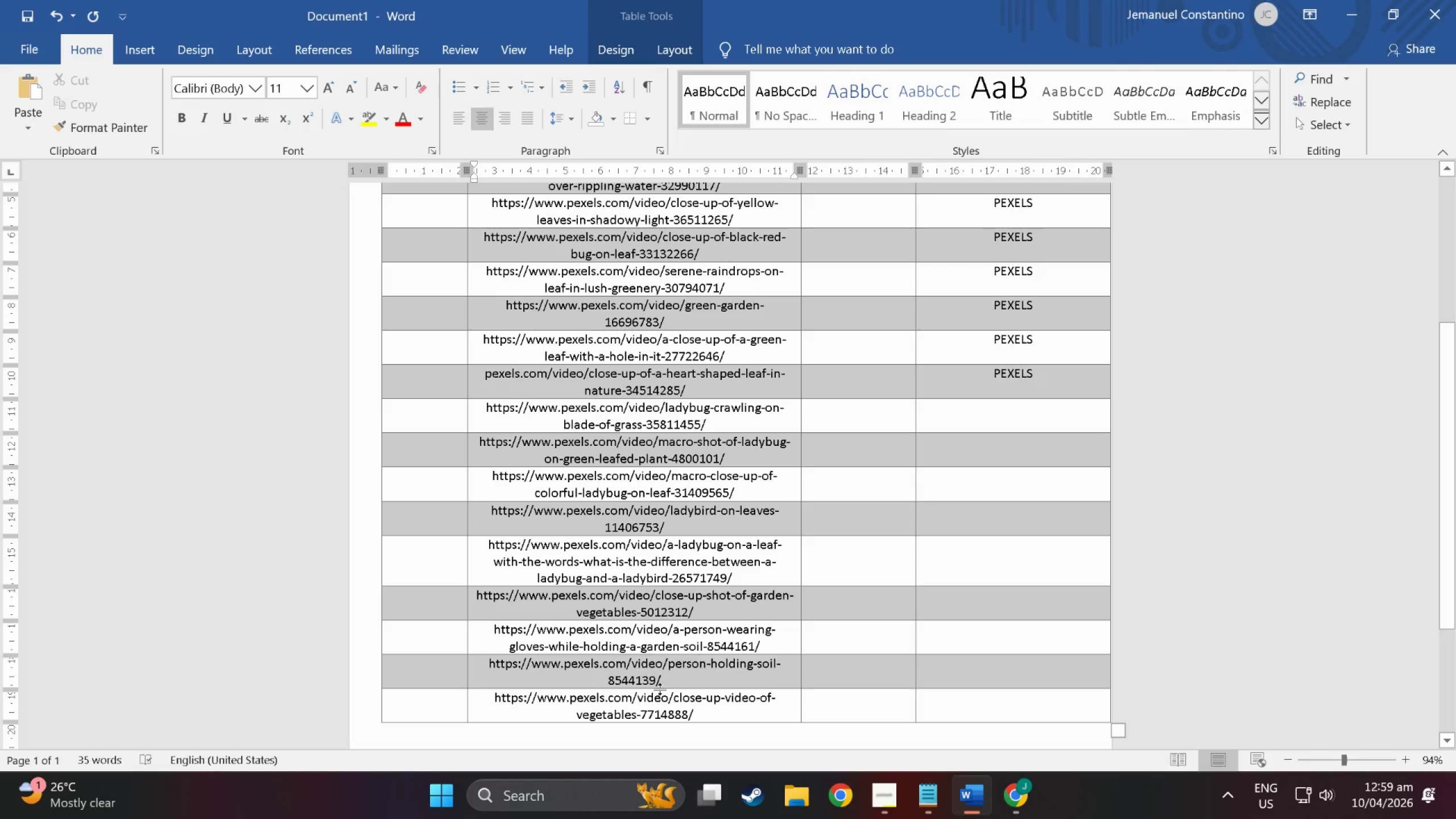 
scroll: coordinate [660, 689], scroll_direction: down, amount: 4.0
 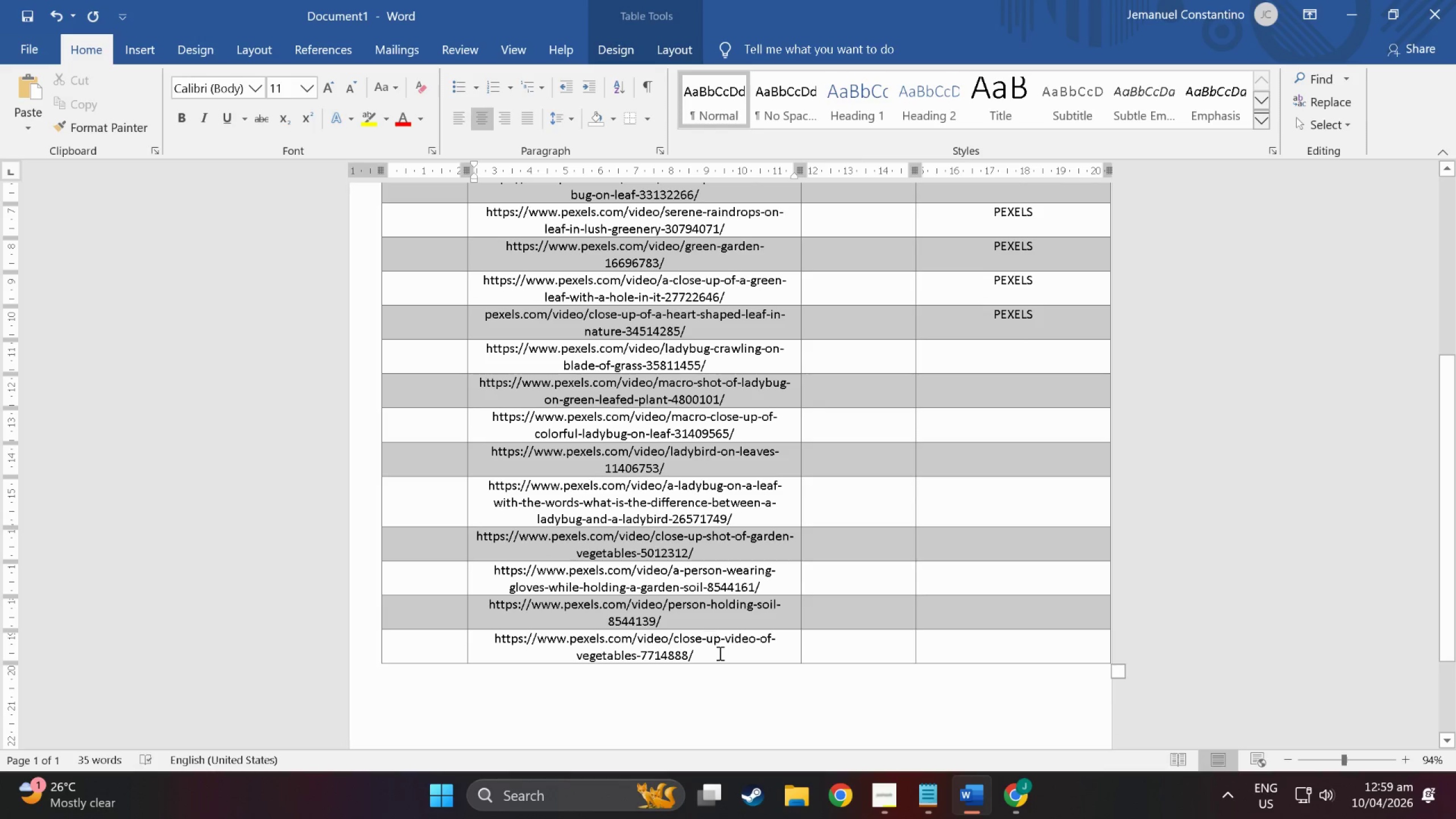 
left_click([719, 653])
 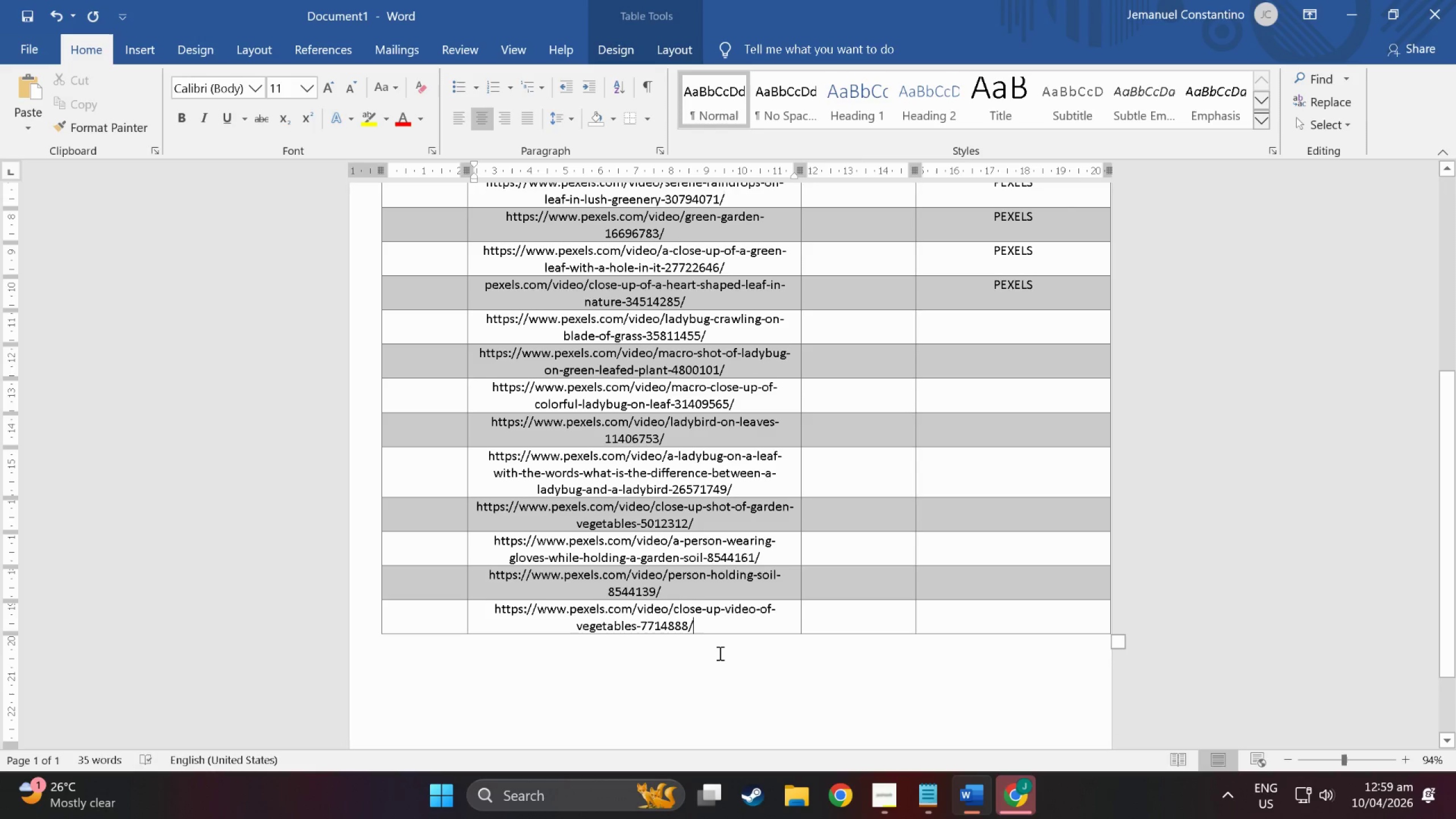 
scroll: coordinate [719, 653], scroll_direction: down, amount: 3.0
 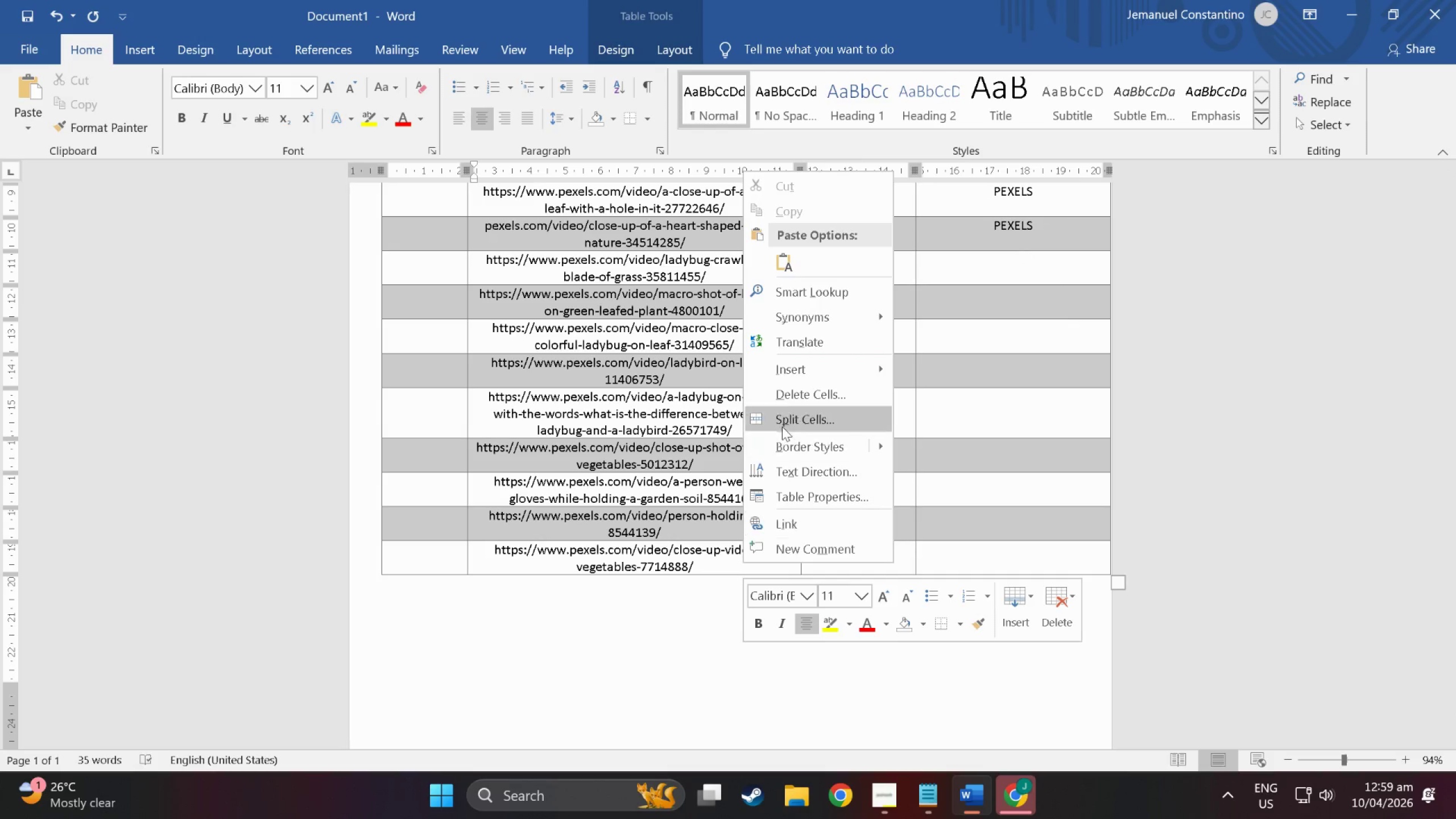 
mouse_move([822, 374])
 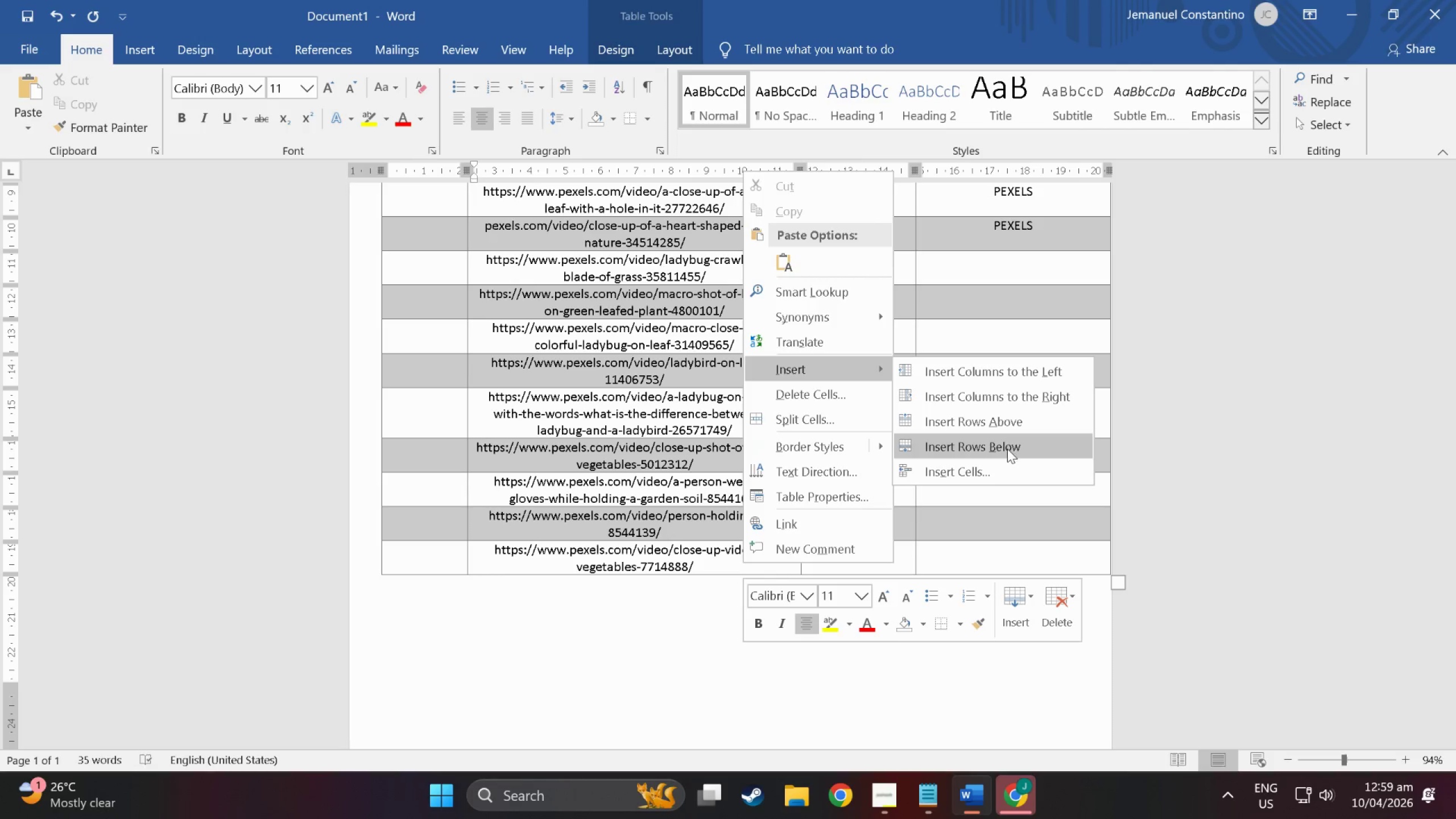 
left_click([1007, 449])
 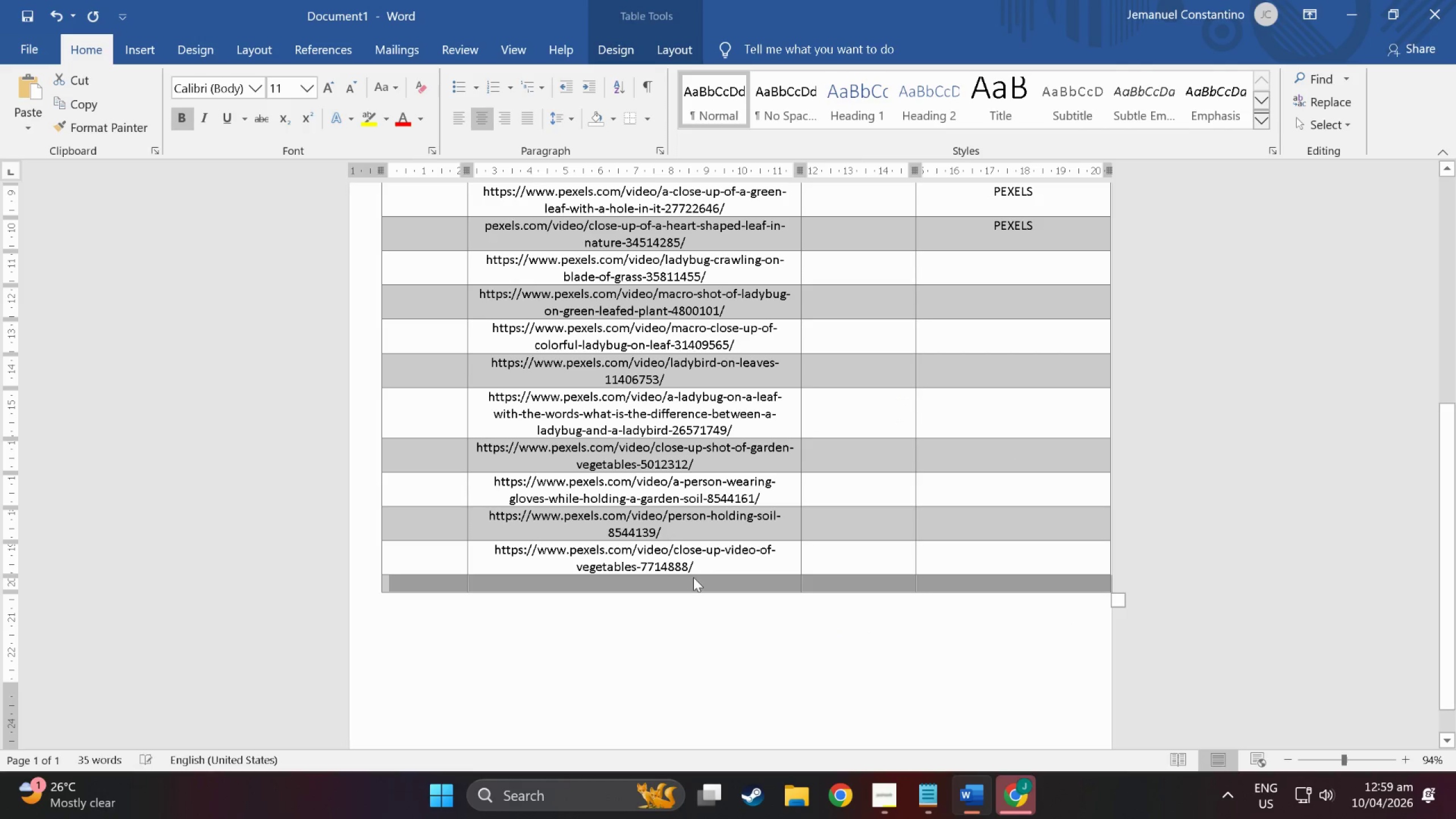 
left_click([693, 577])
 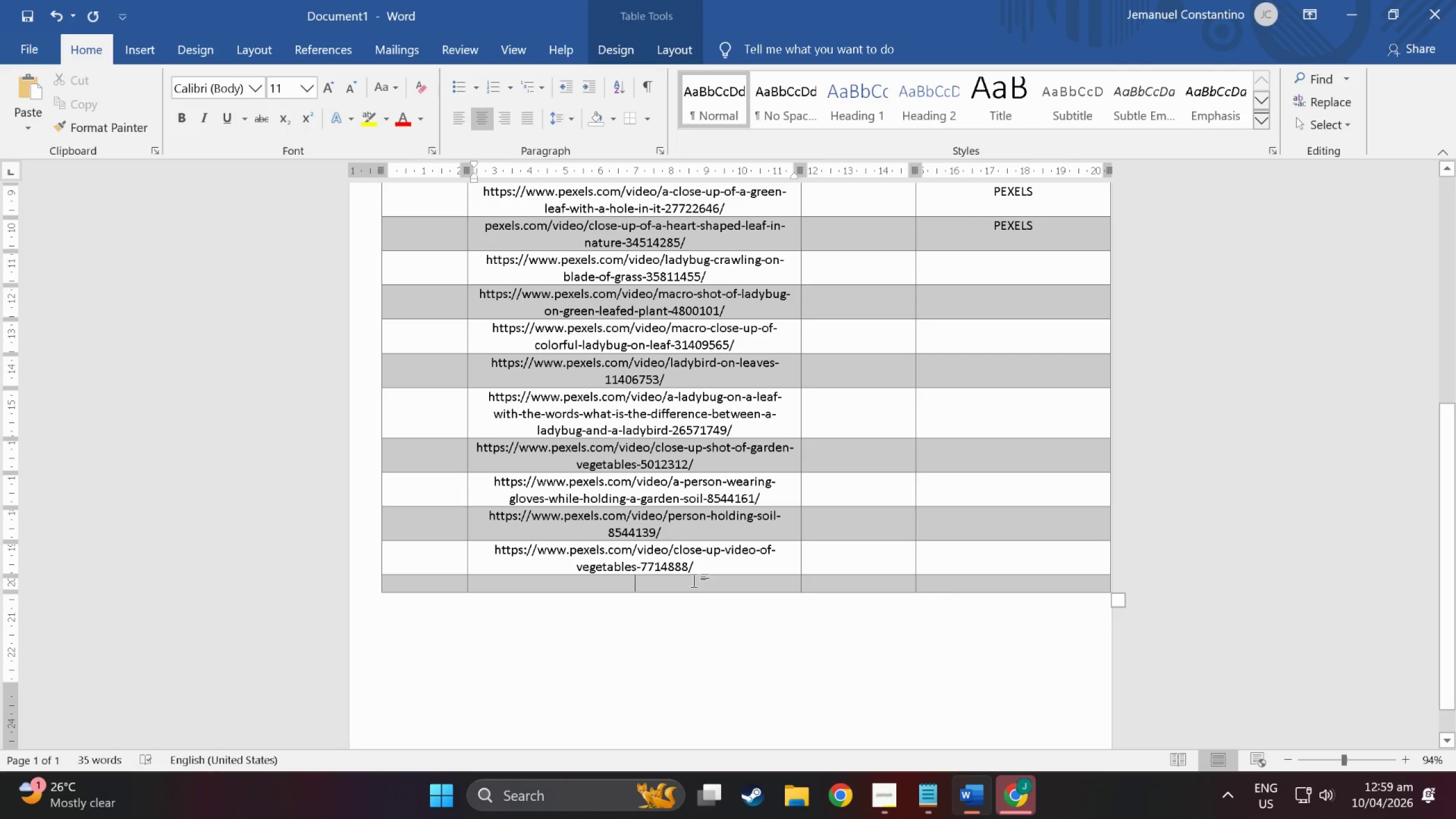 
key(Control+V)
 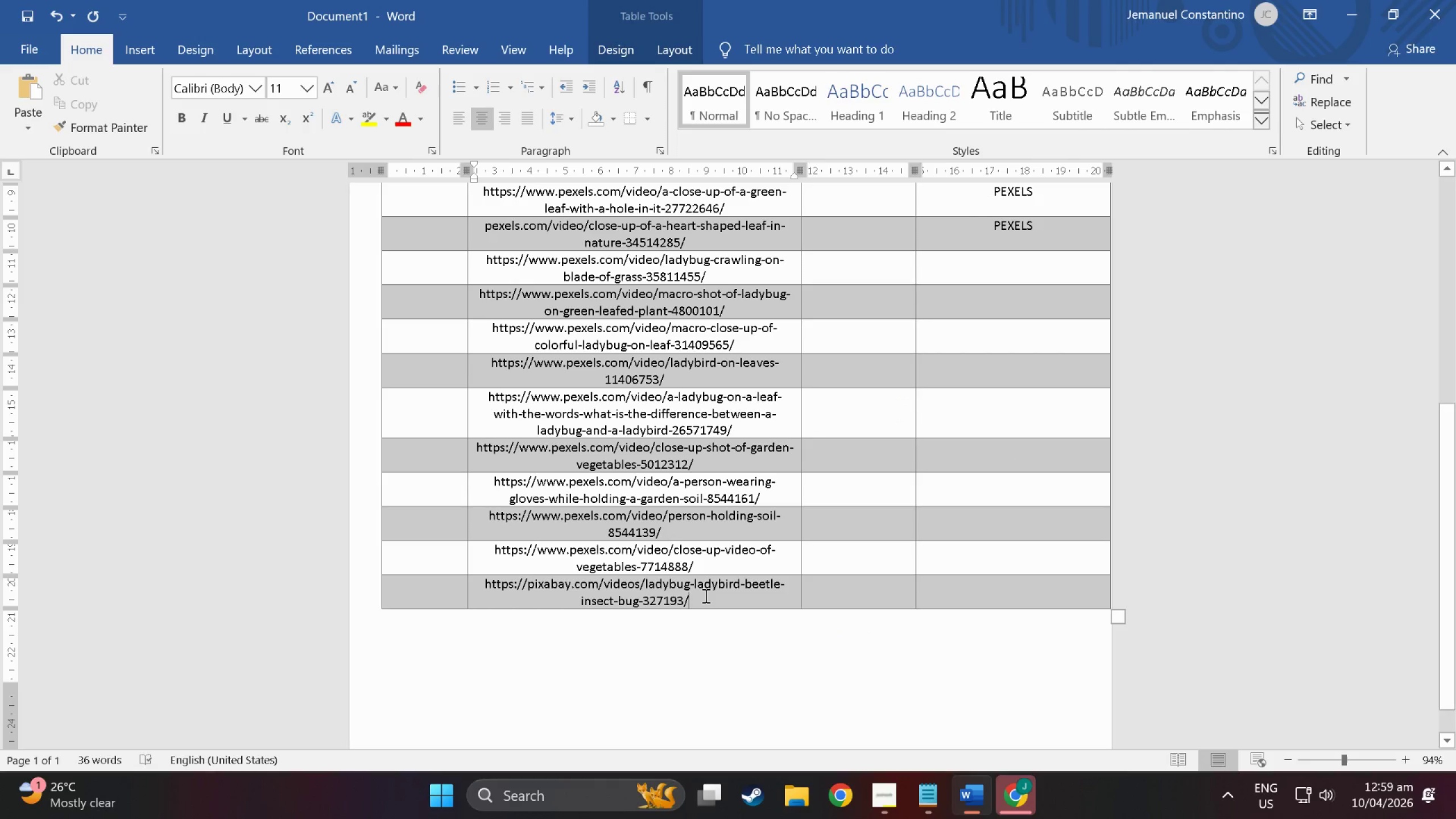 
key(Alt+AltLeft)
 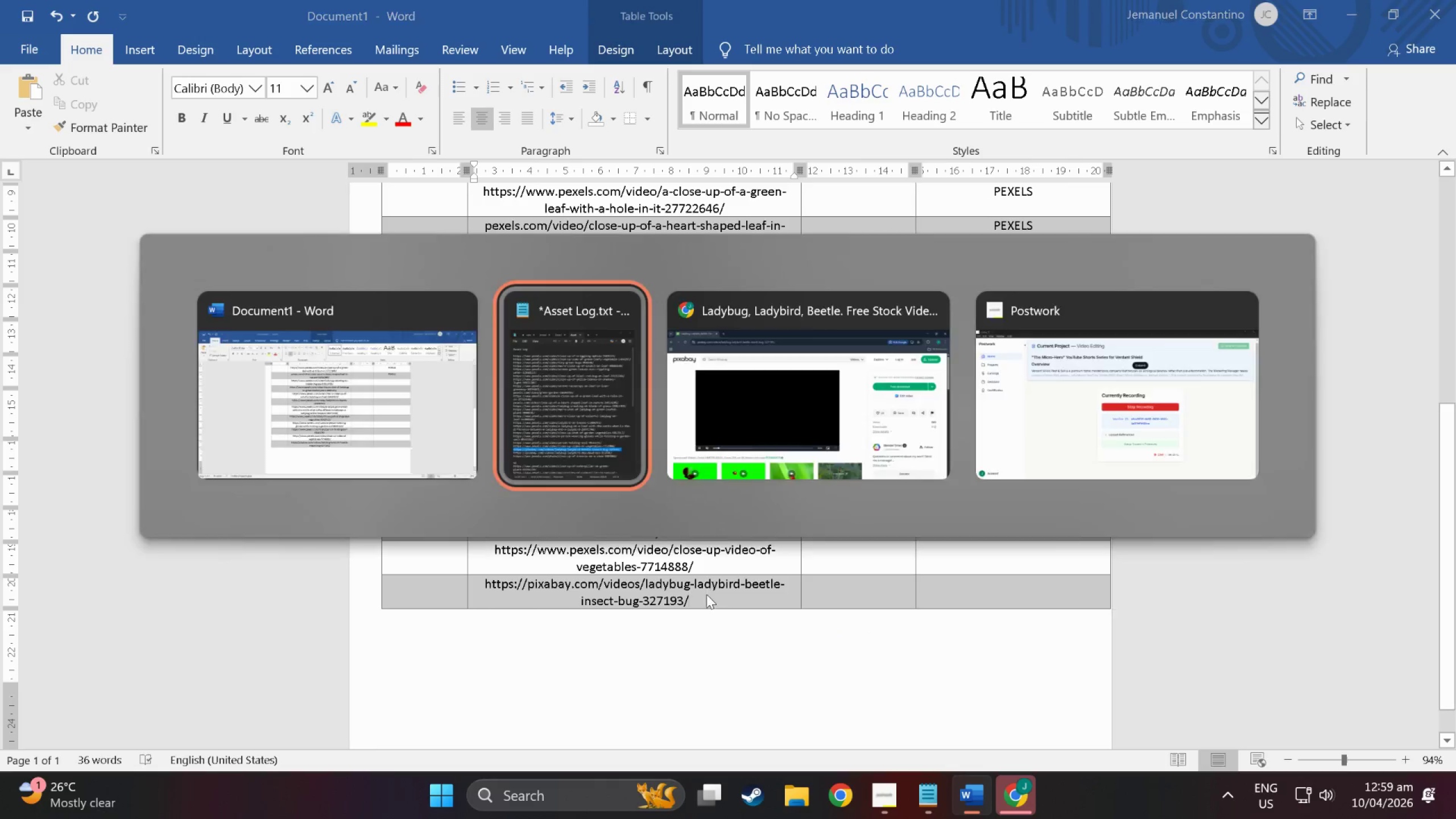 
key(Alt+Tab)
 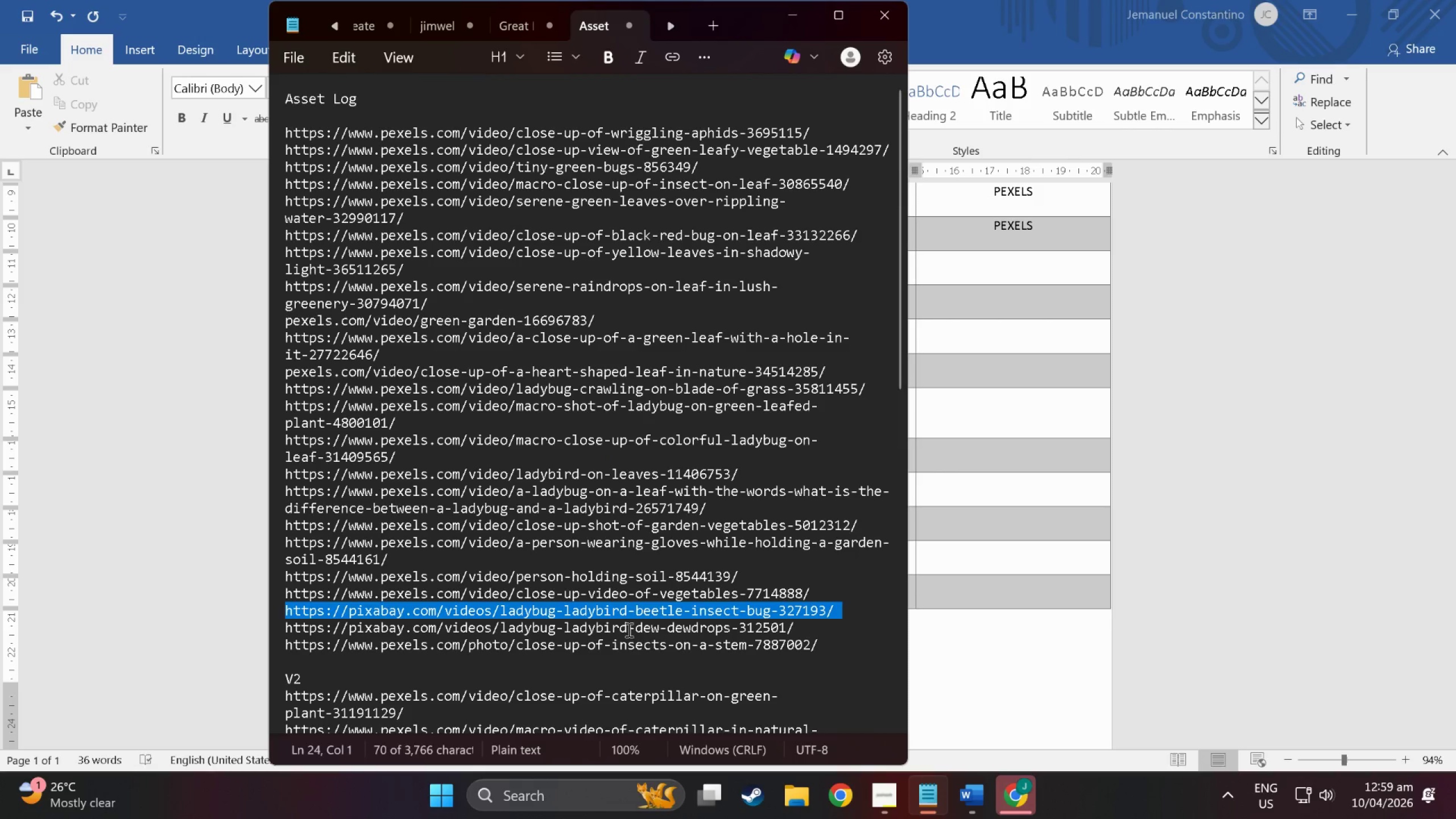 
double_click([628, 630])
 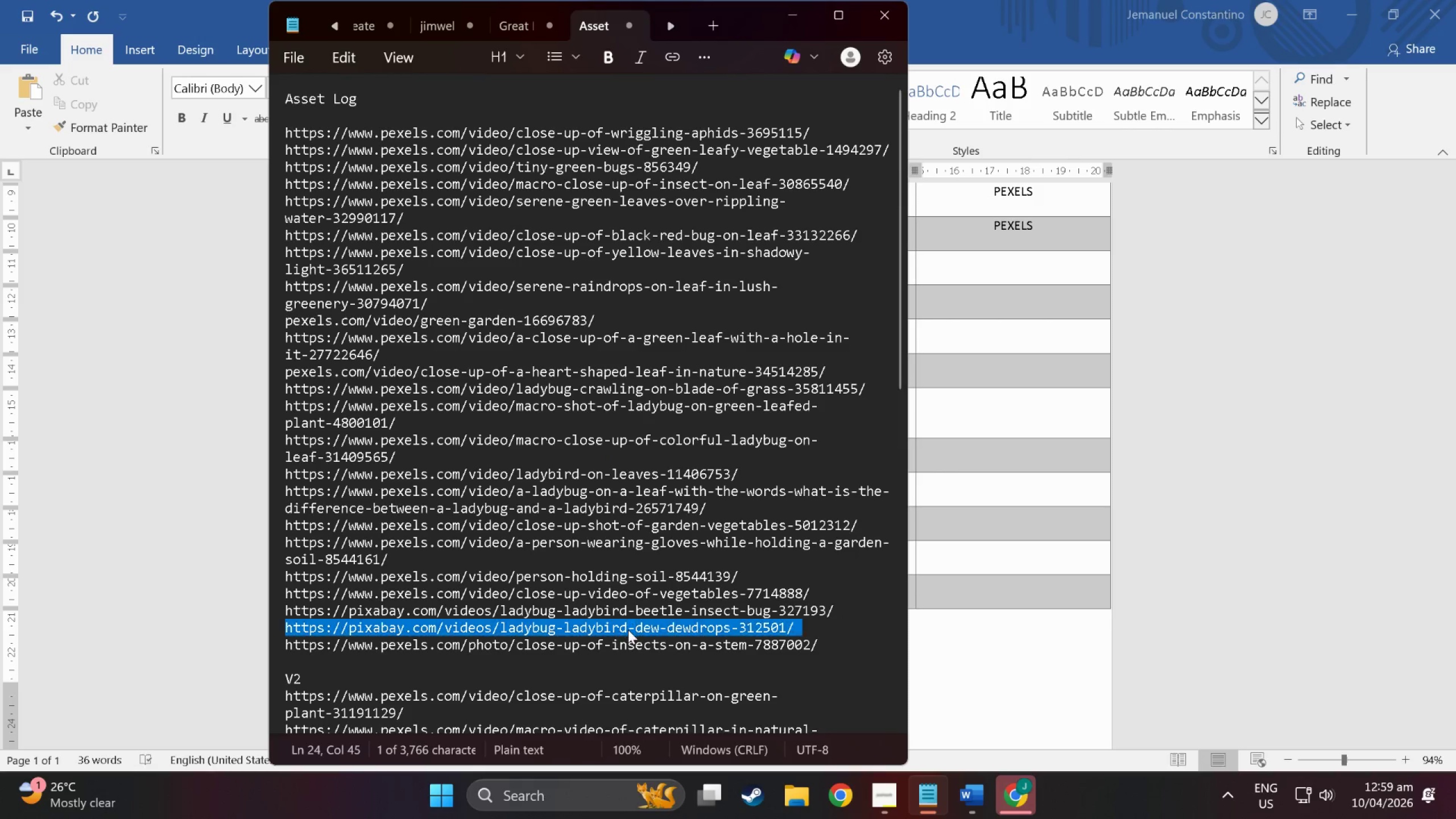 
triple_click([628, 630])
 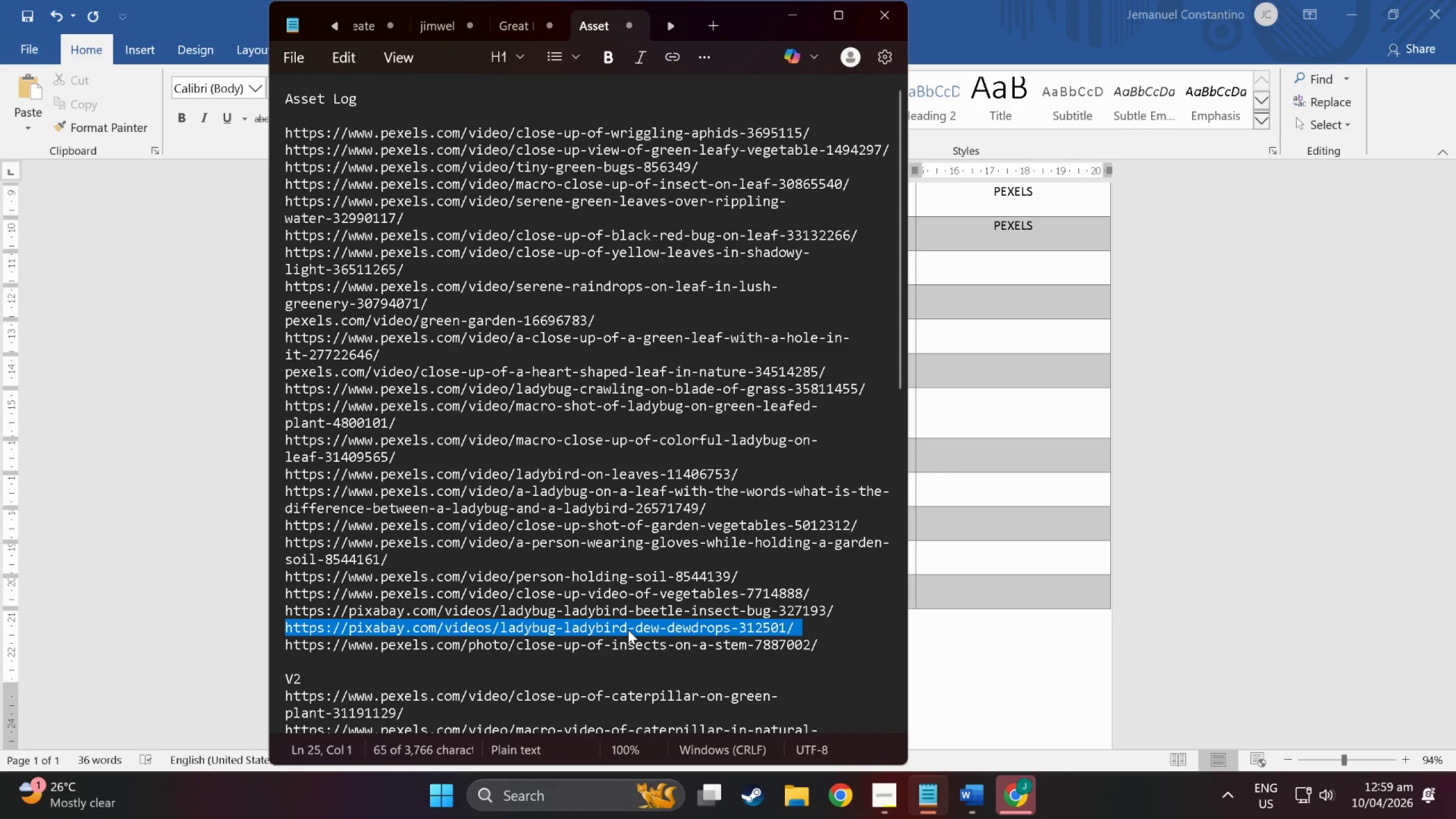 
key(Control+C)
 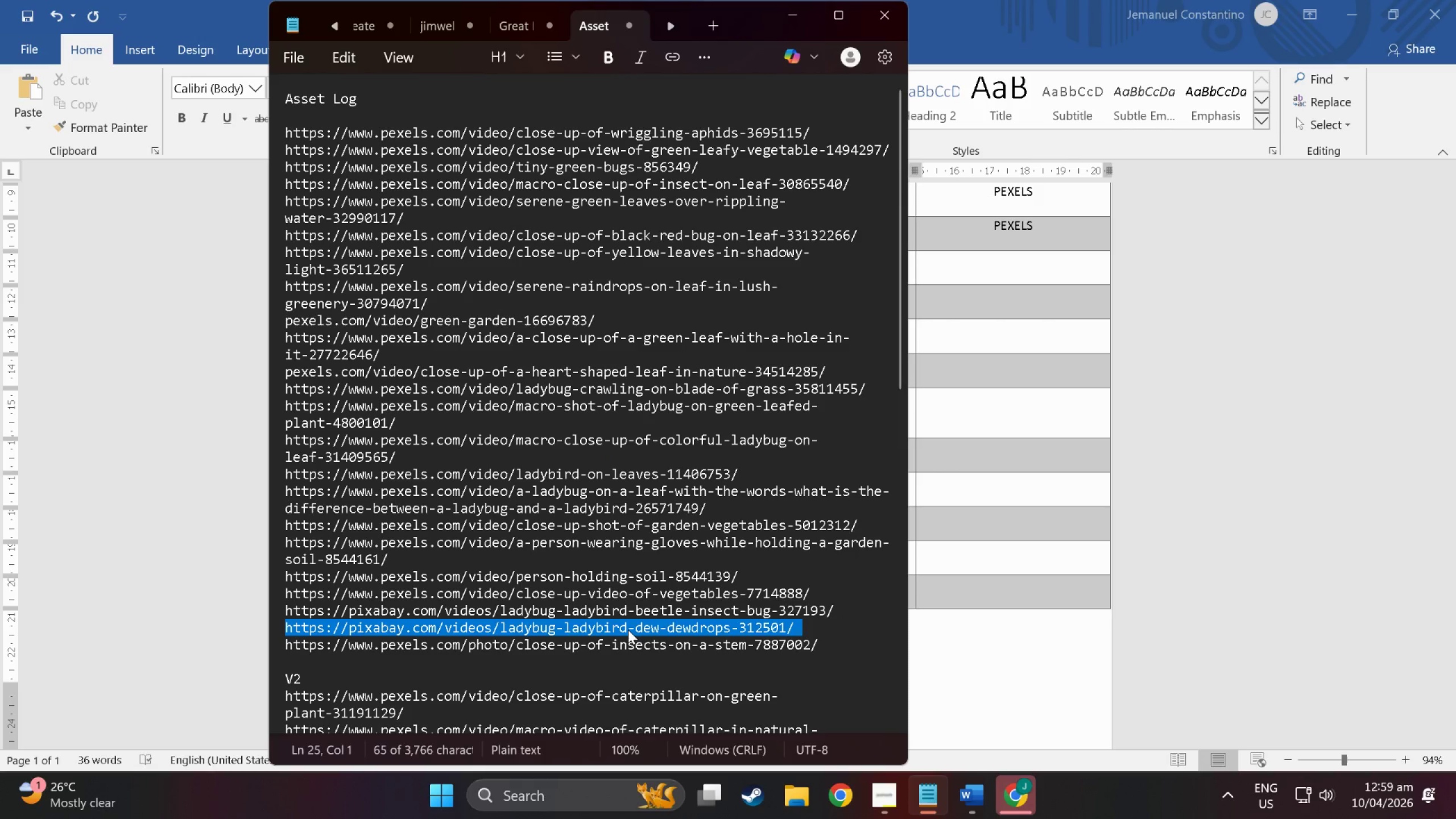 
key(Alt+Tab)
 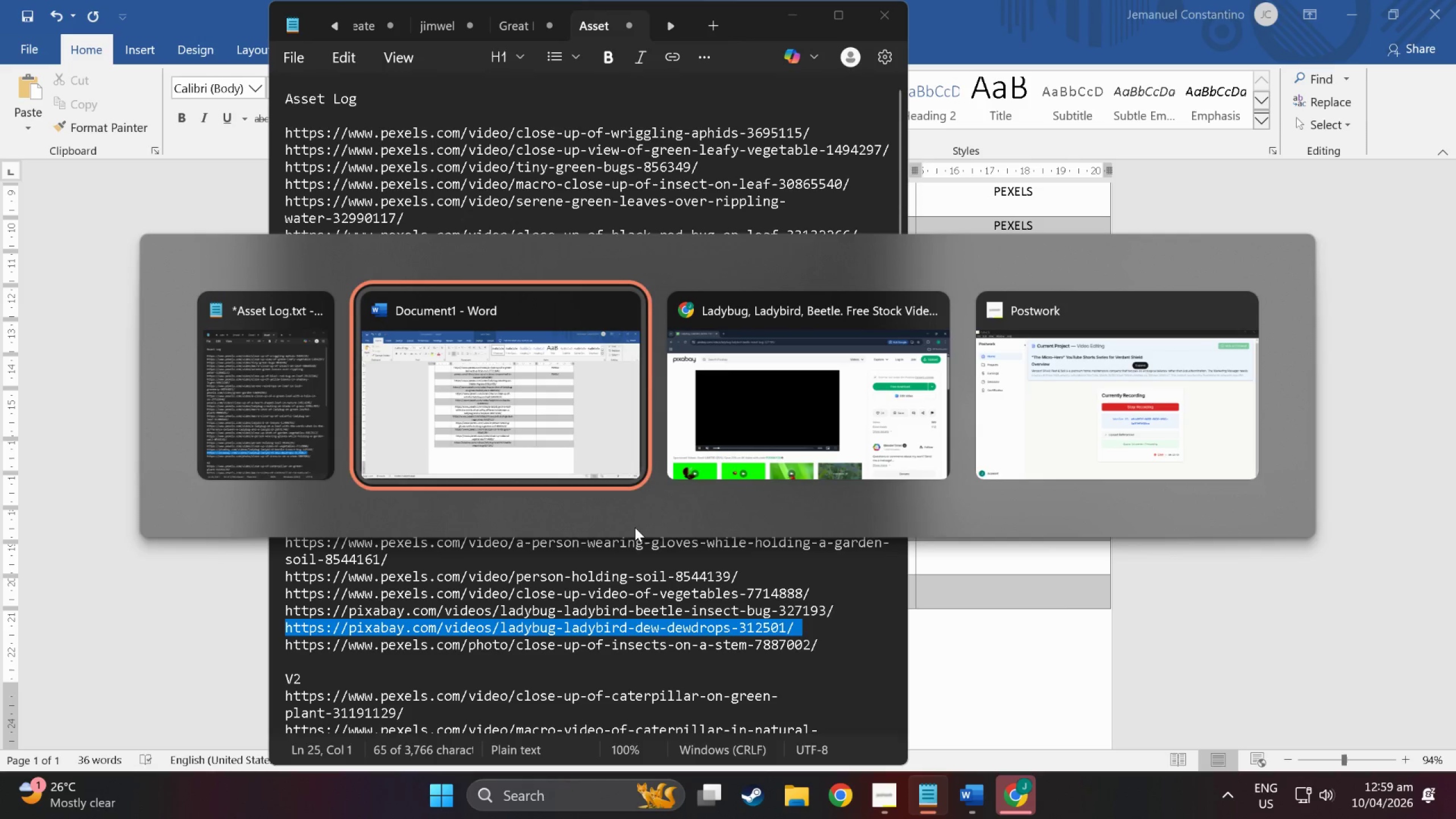 
key(Alt+Tab)
 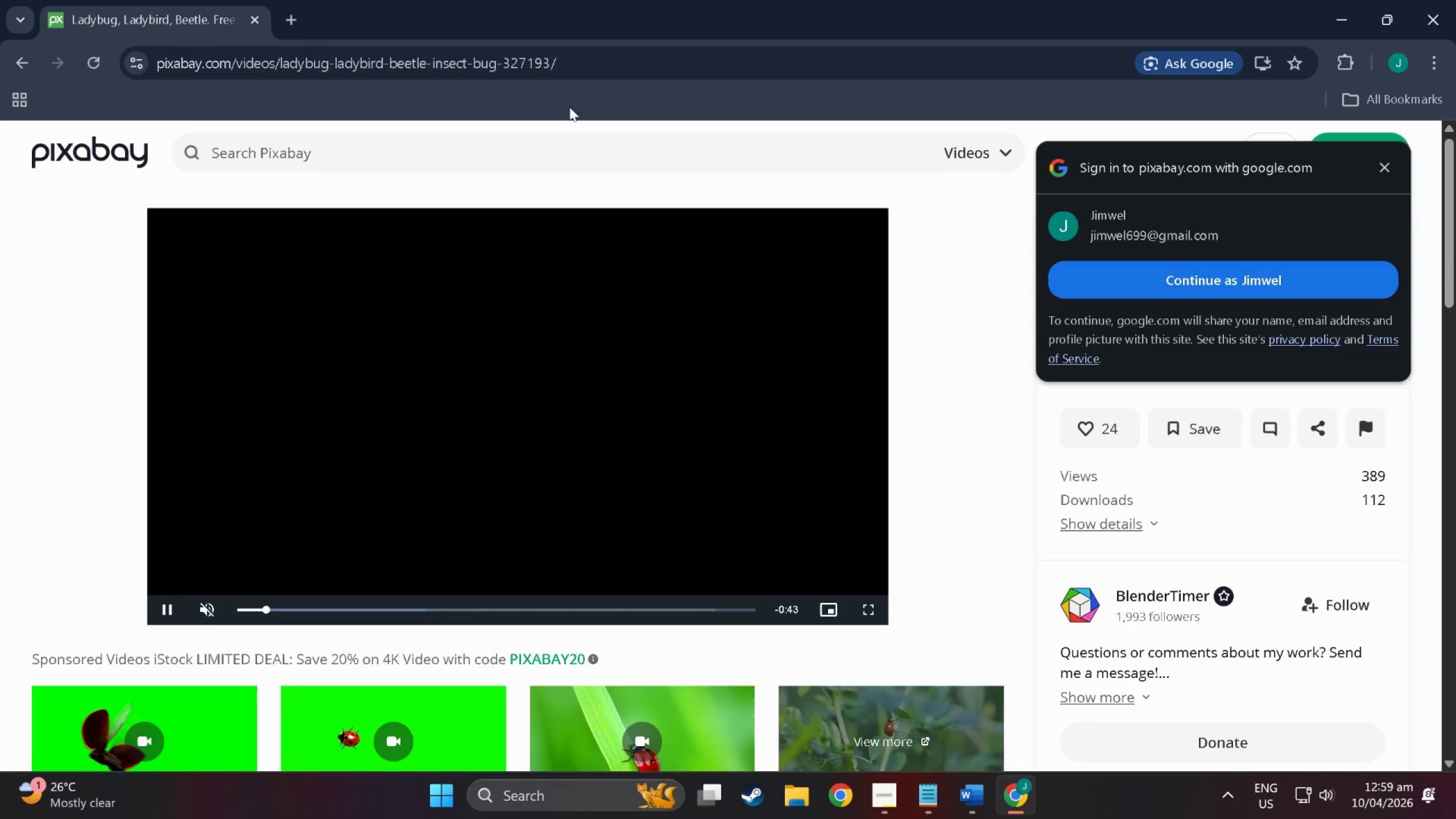 
left_click([569, 62])
 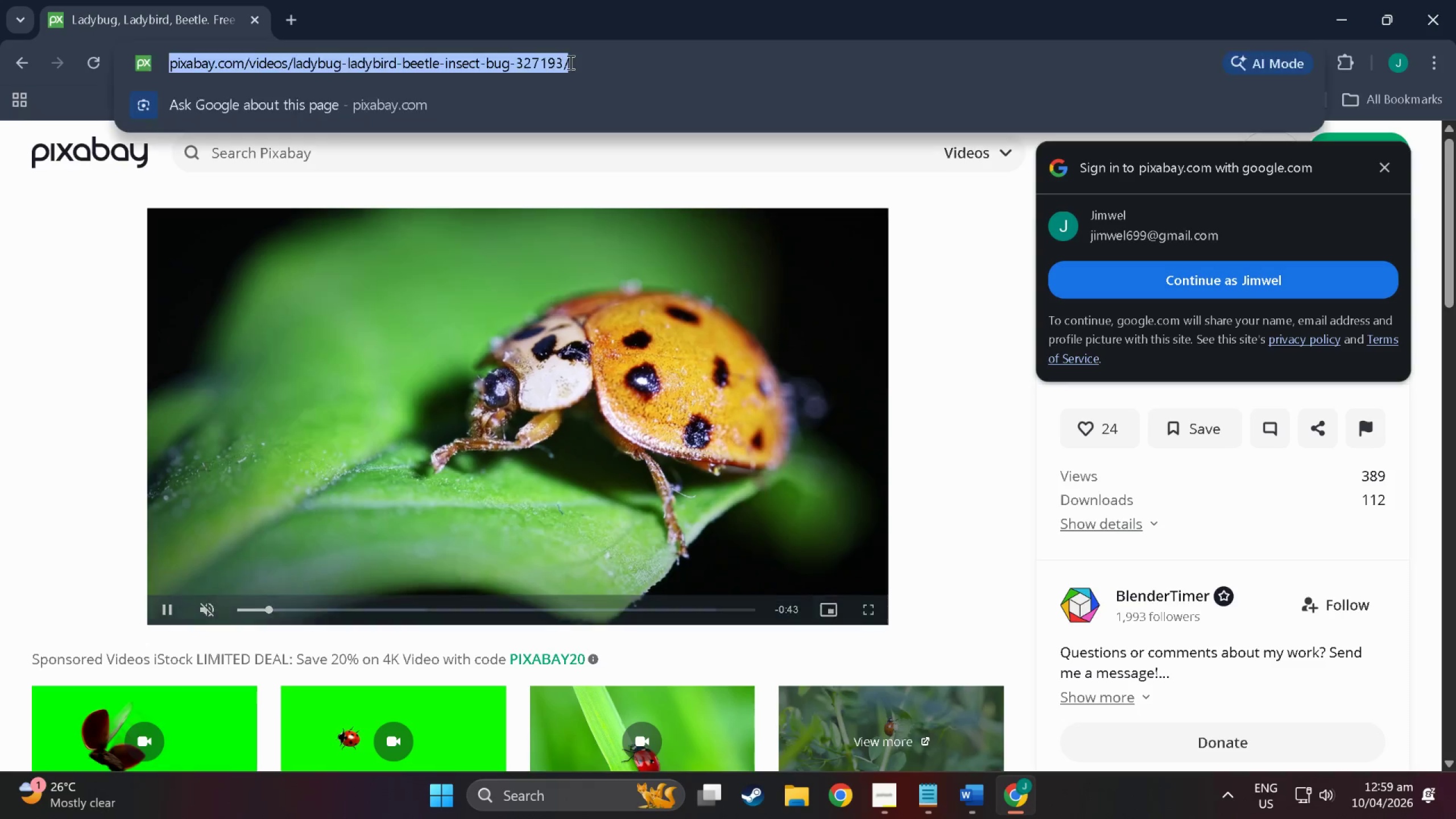 
key(Control+V)
 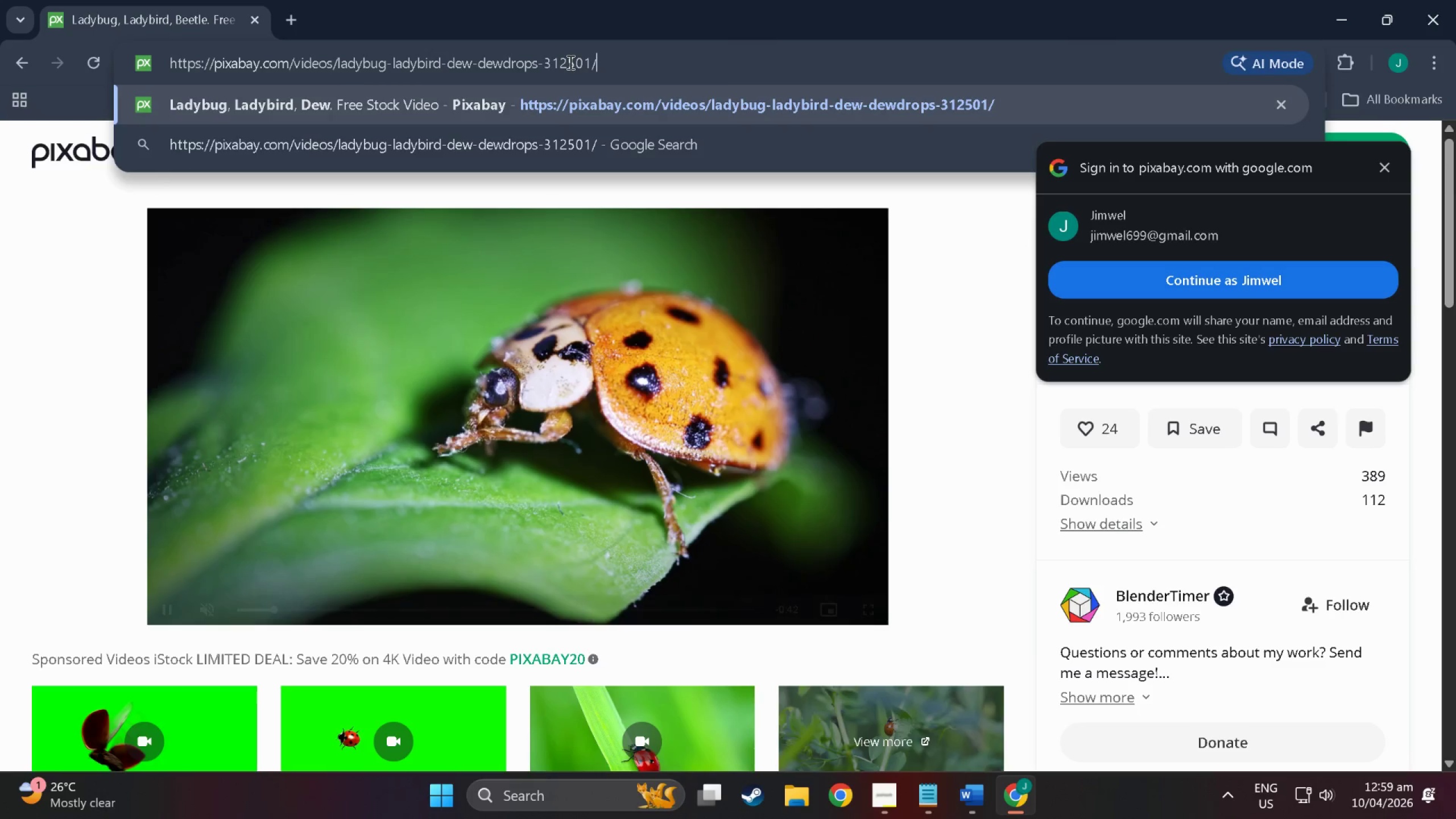 
key(NumpadEnter)
 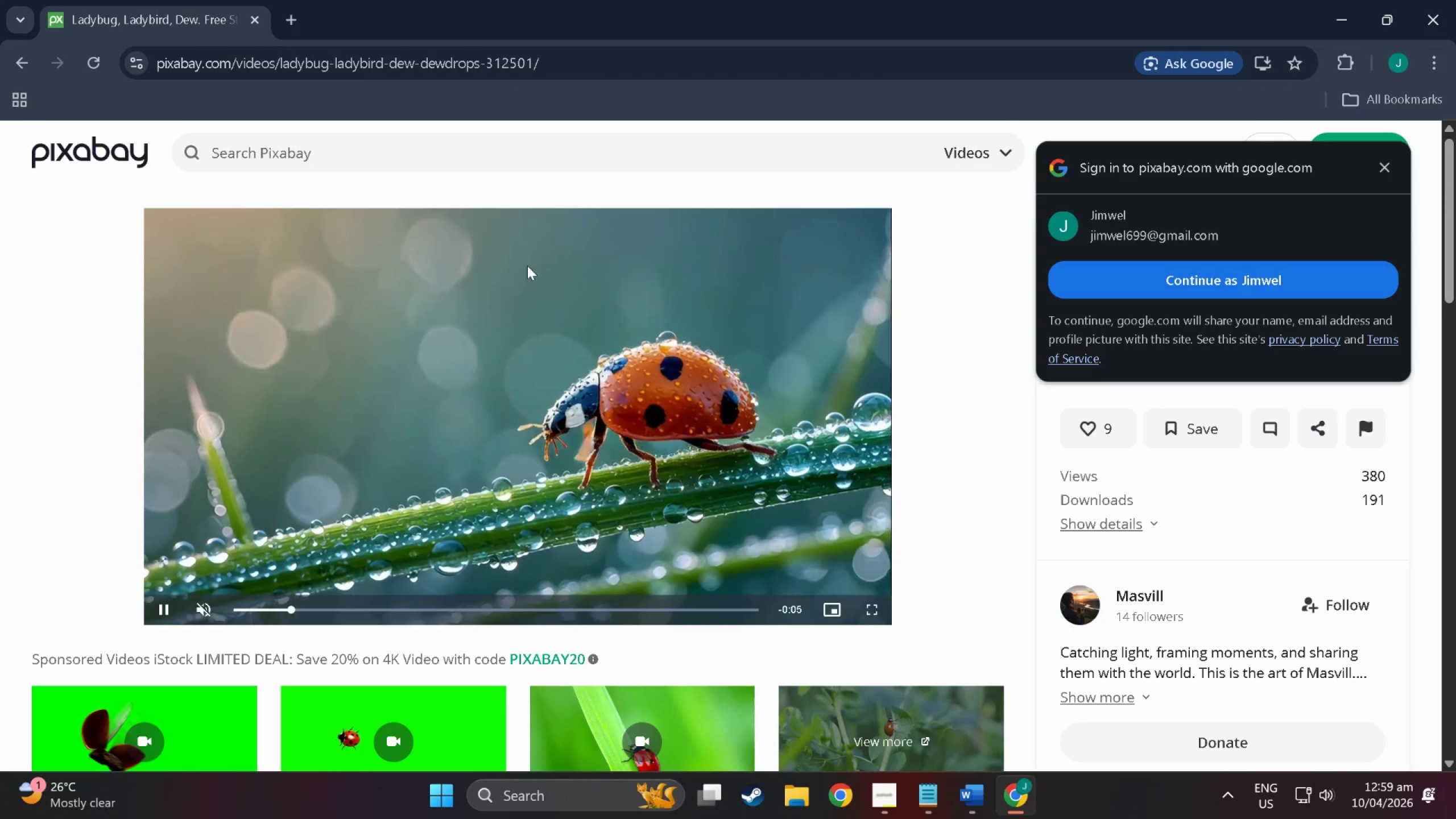 
left_click([481, 68])
 